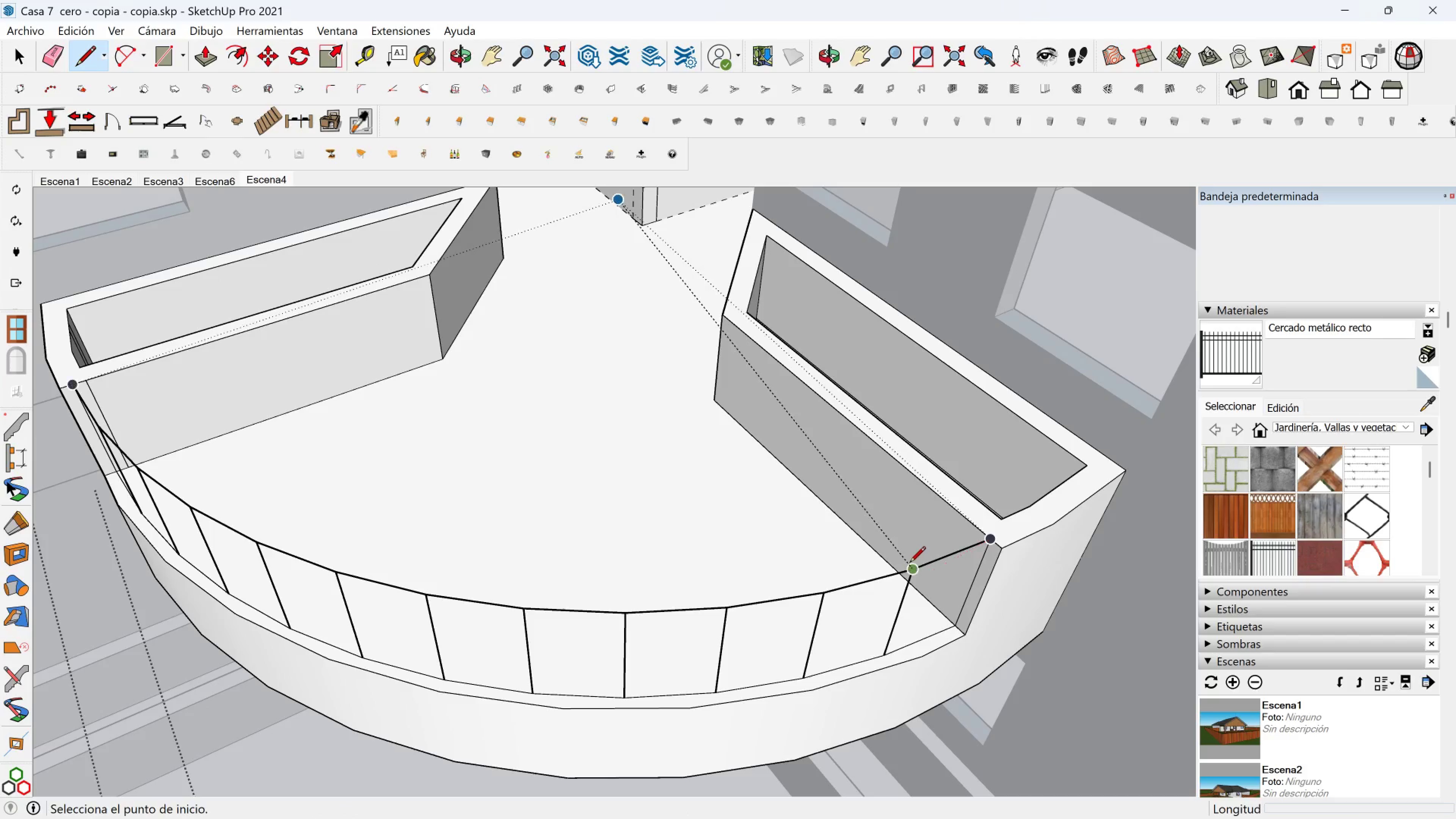 
left_click([995, 541])
 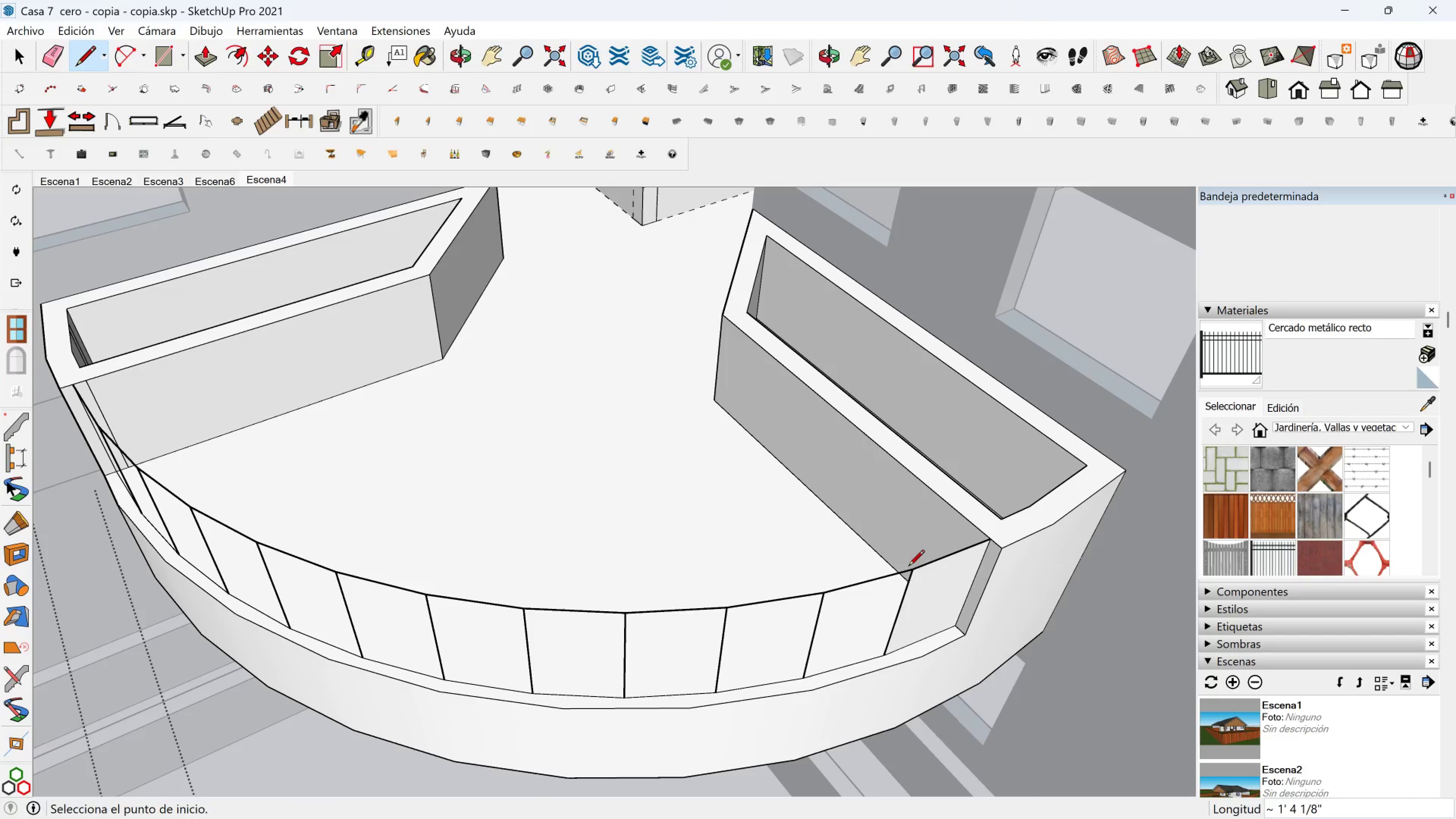 
double_click([910, 571])
 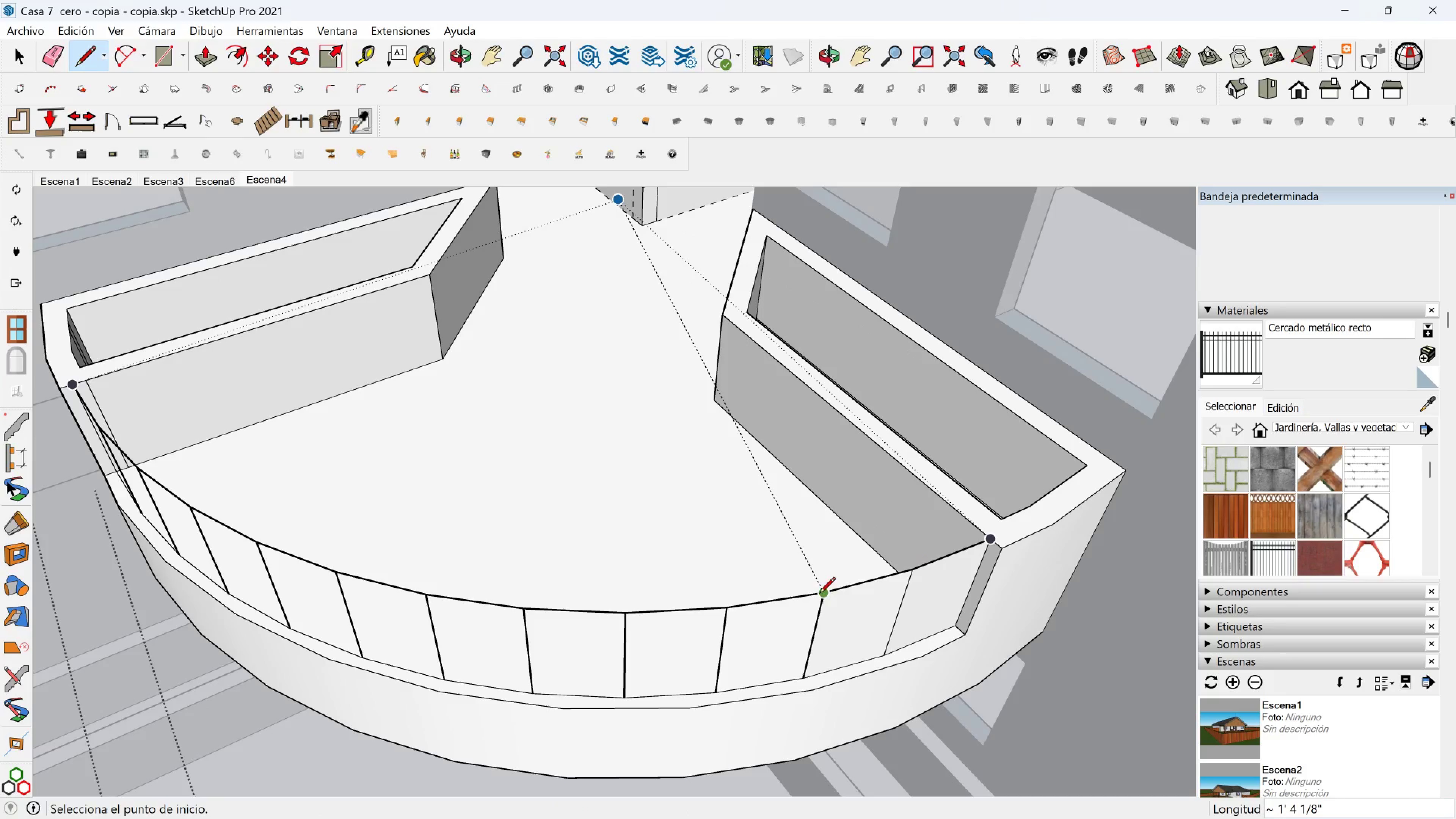 
double_click([823, 594])
 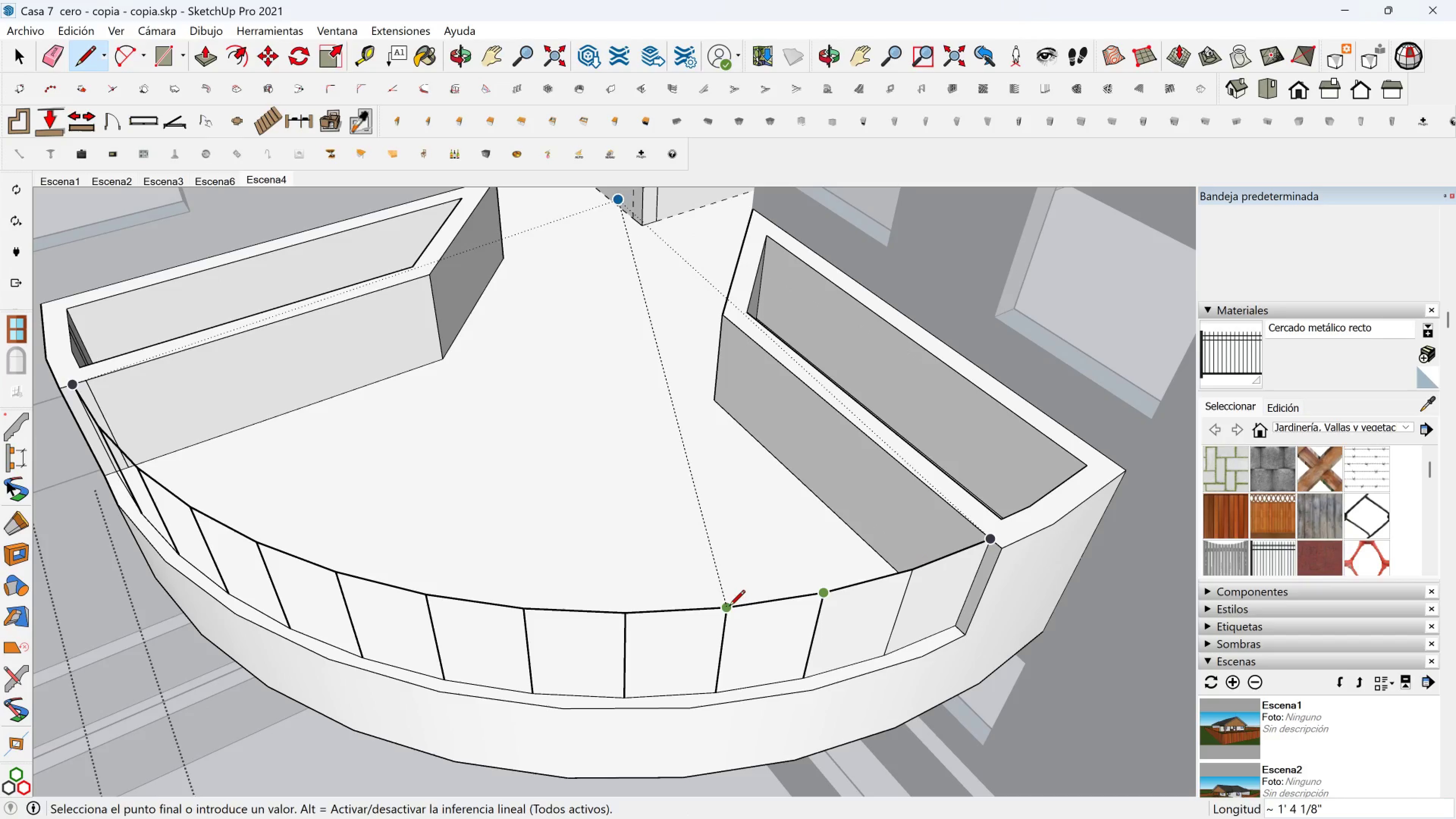 
left_click([729, 607])
 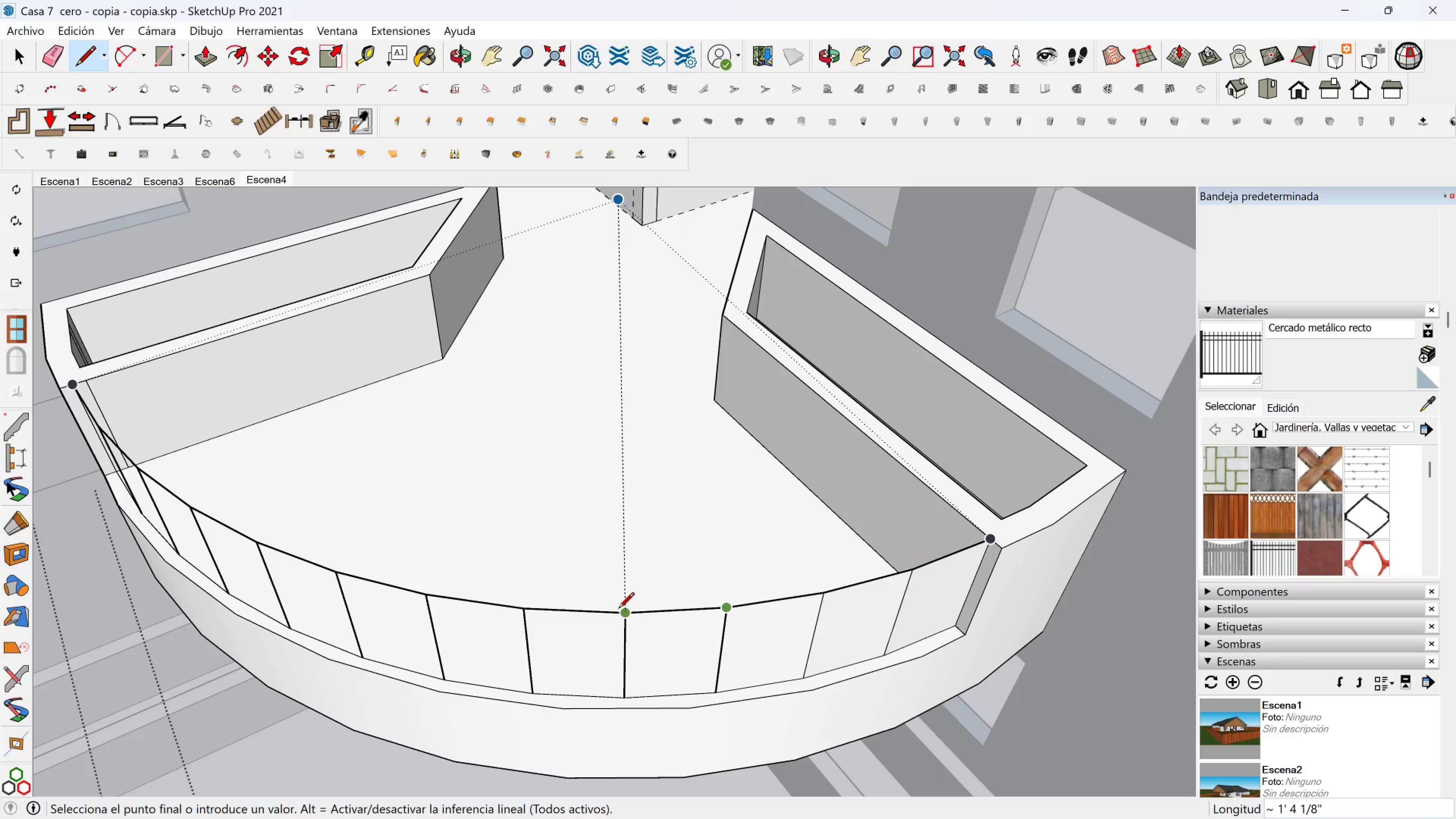 
left_click([621, 611])
 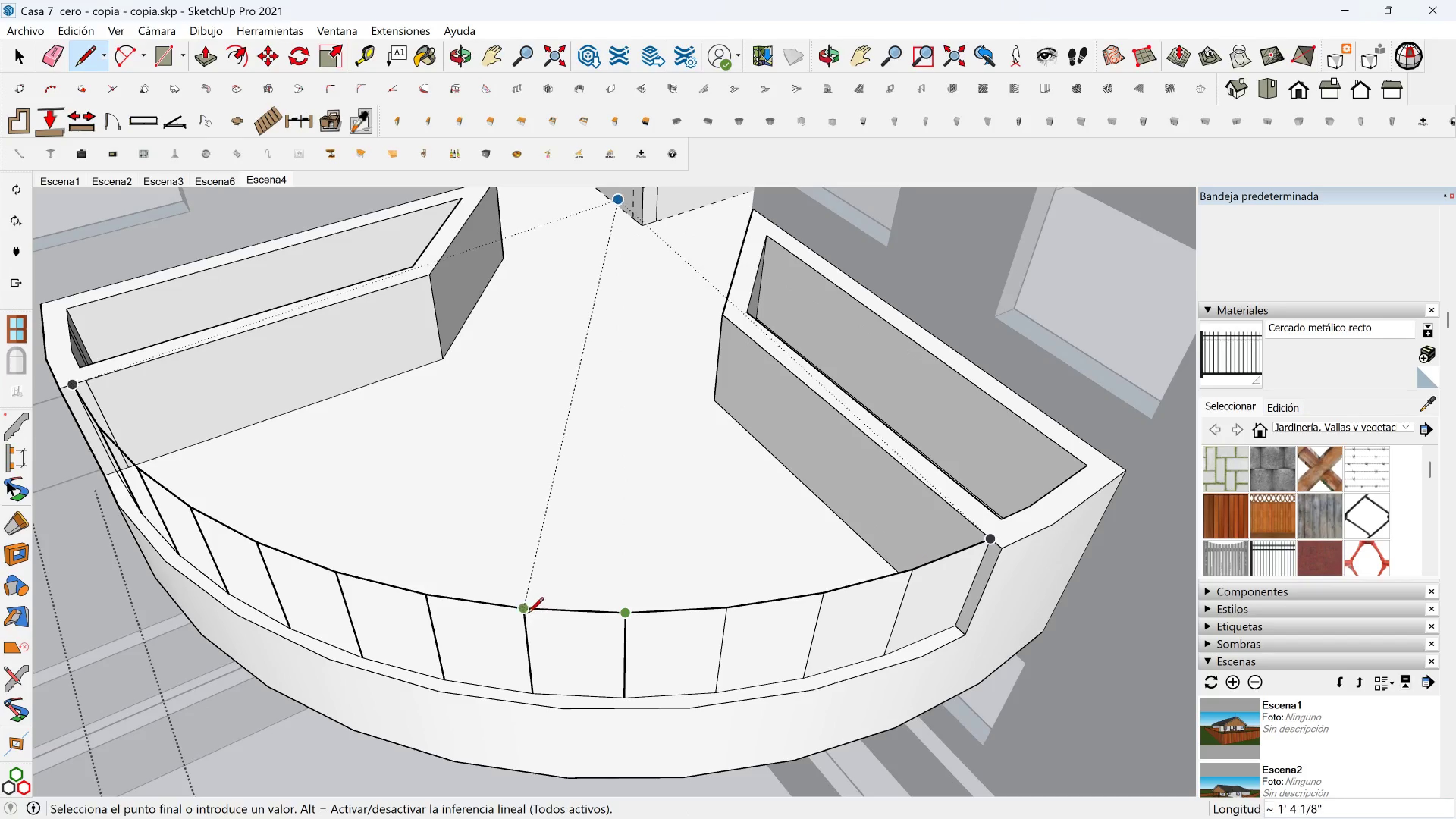 
left_click([522, 612])
 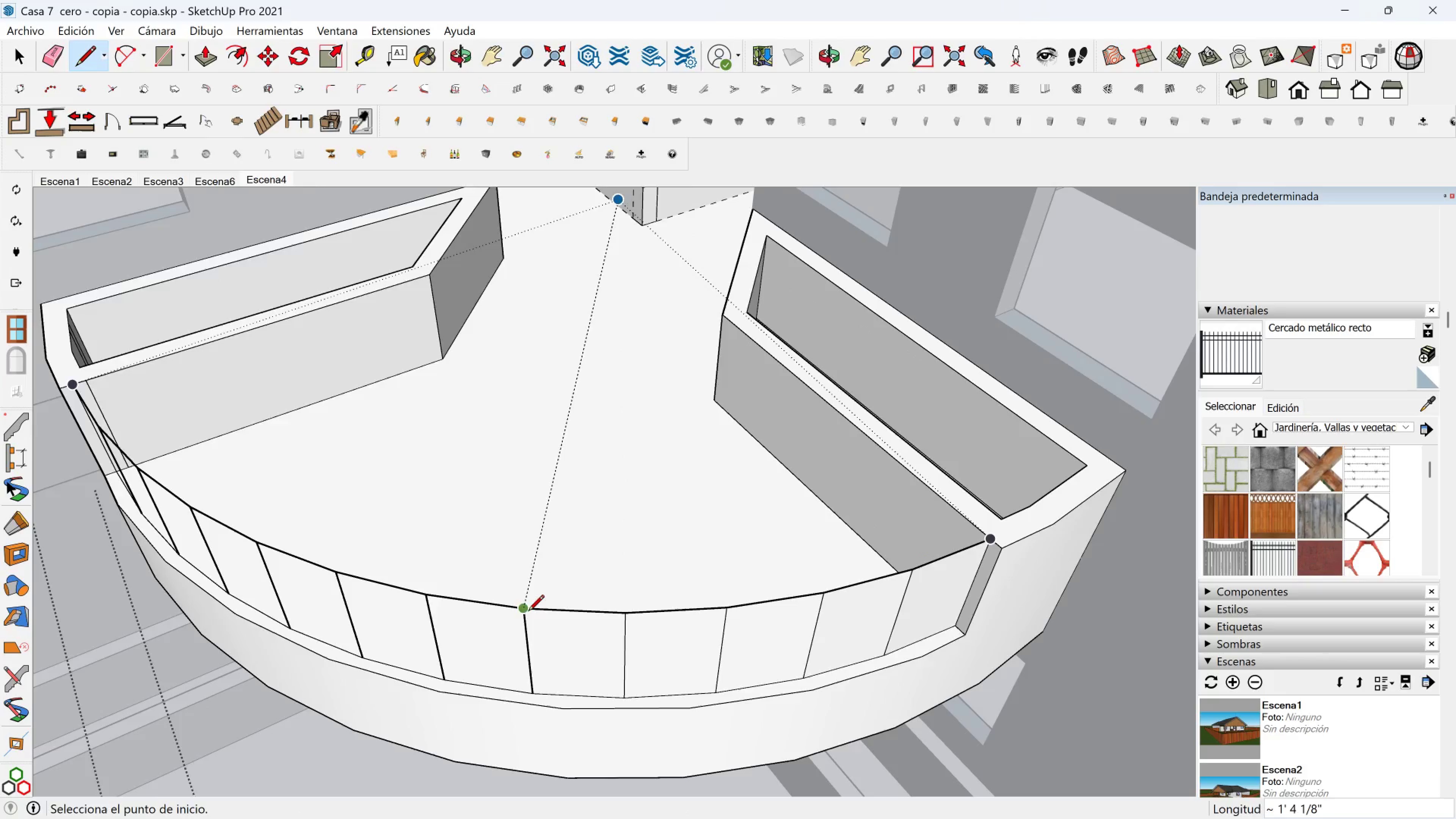 
hold_key(key=ShiftLeft, duration=0.37)
scroll: coordinate [528, 612], scroll_direction: down, amount: 1.0
 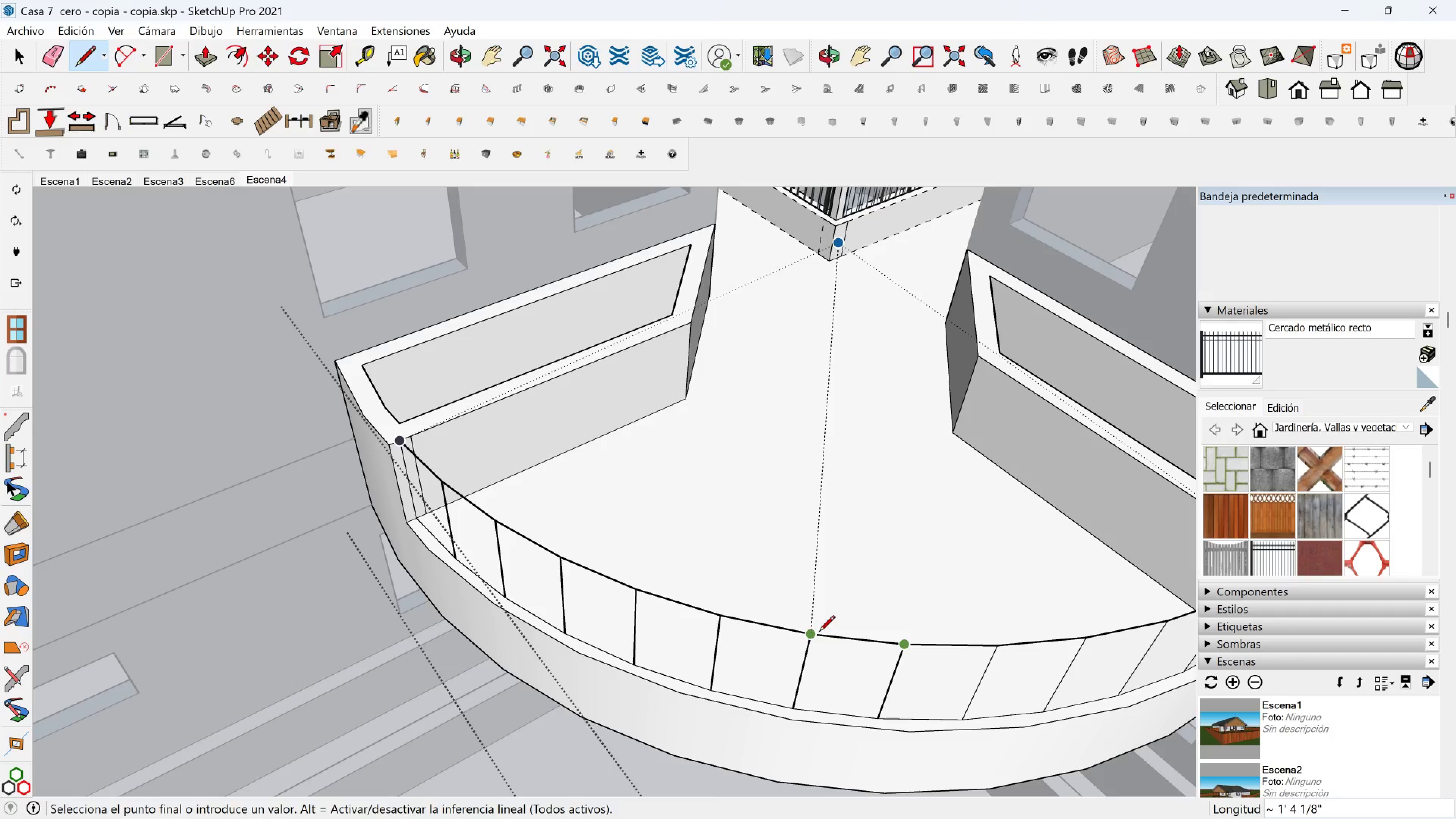 
double_click([807, 632])
 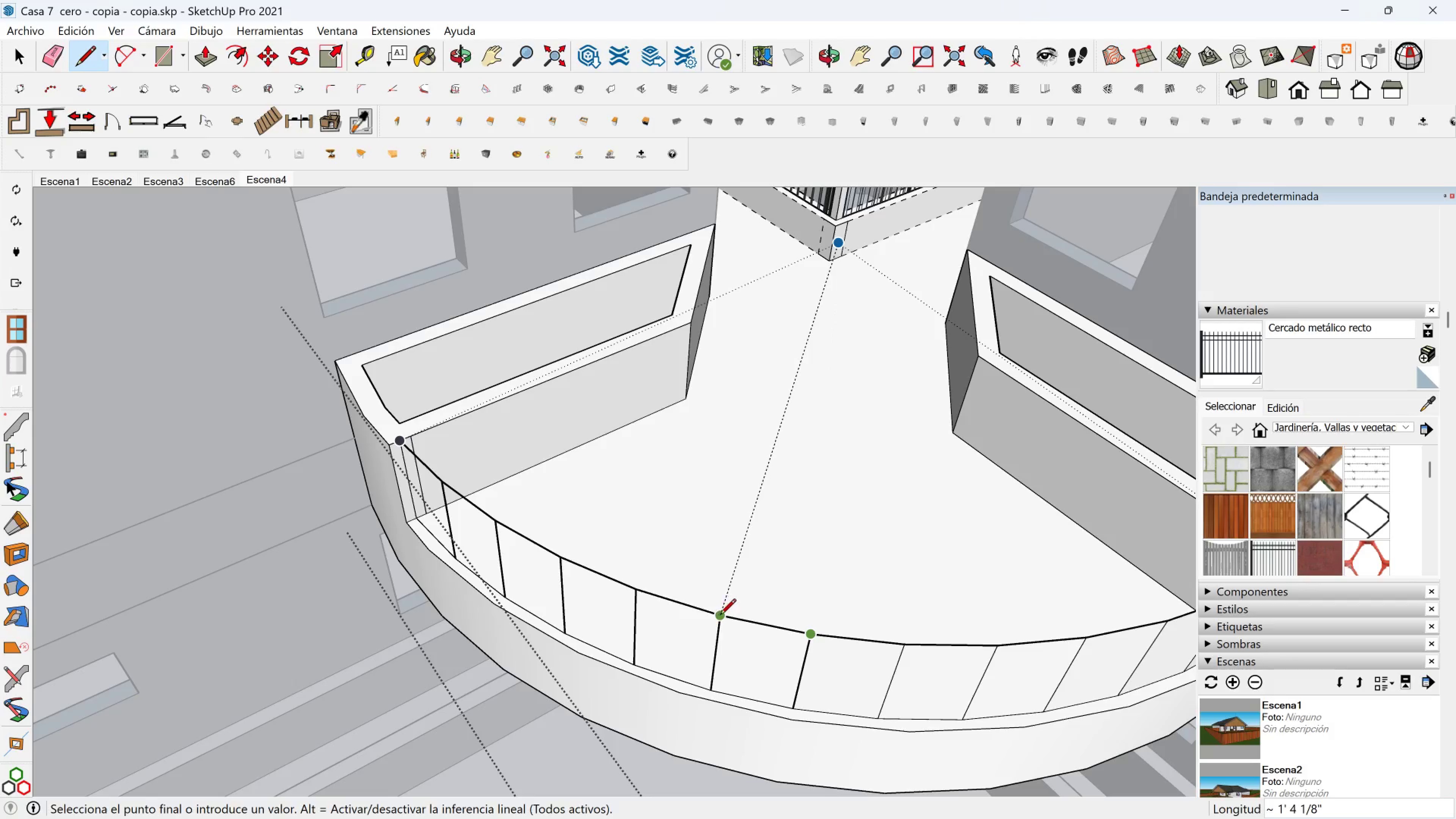 
left_click([720, 616])
 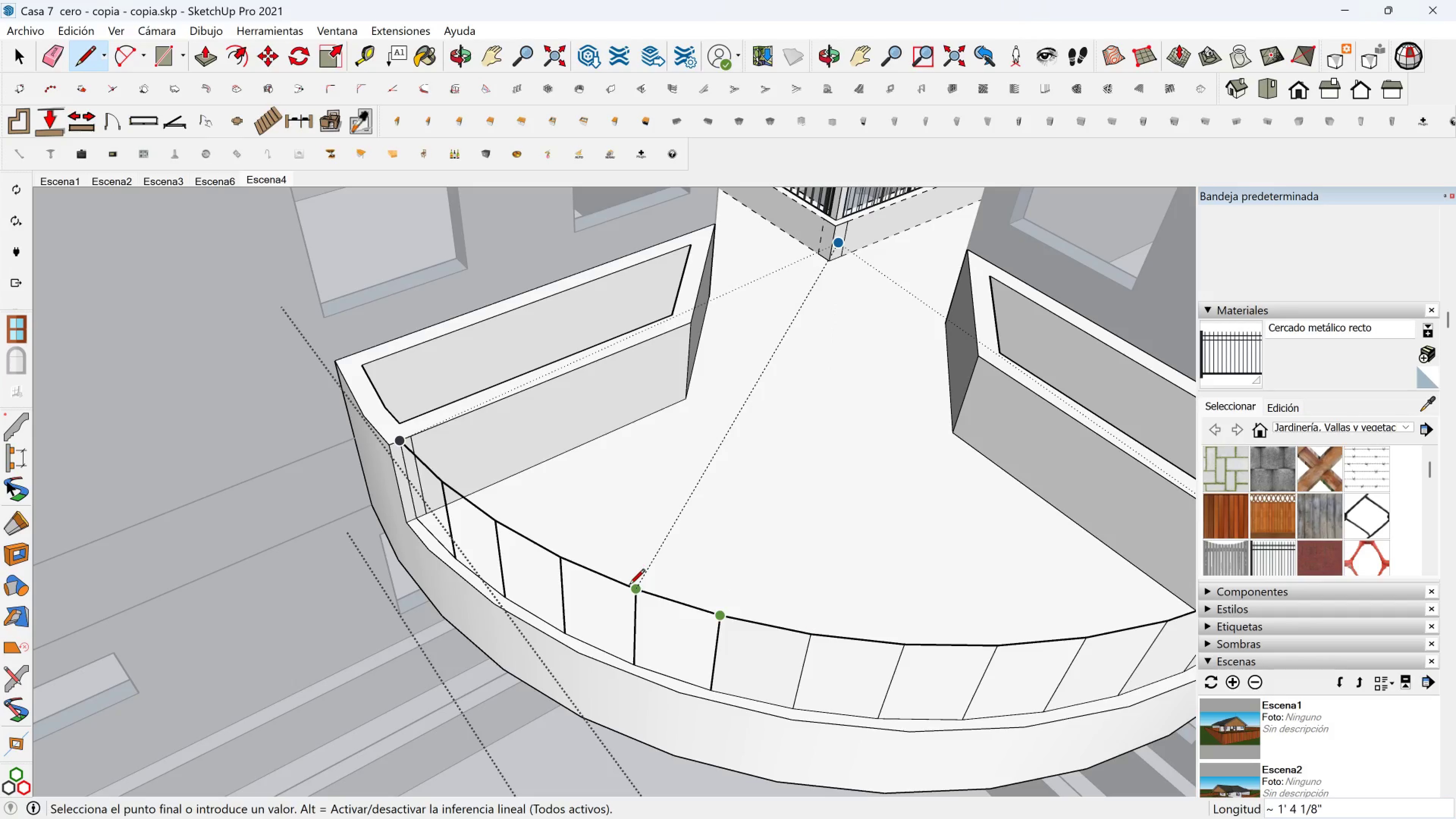 
double_click([640, 590])
 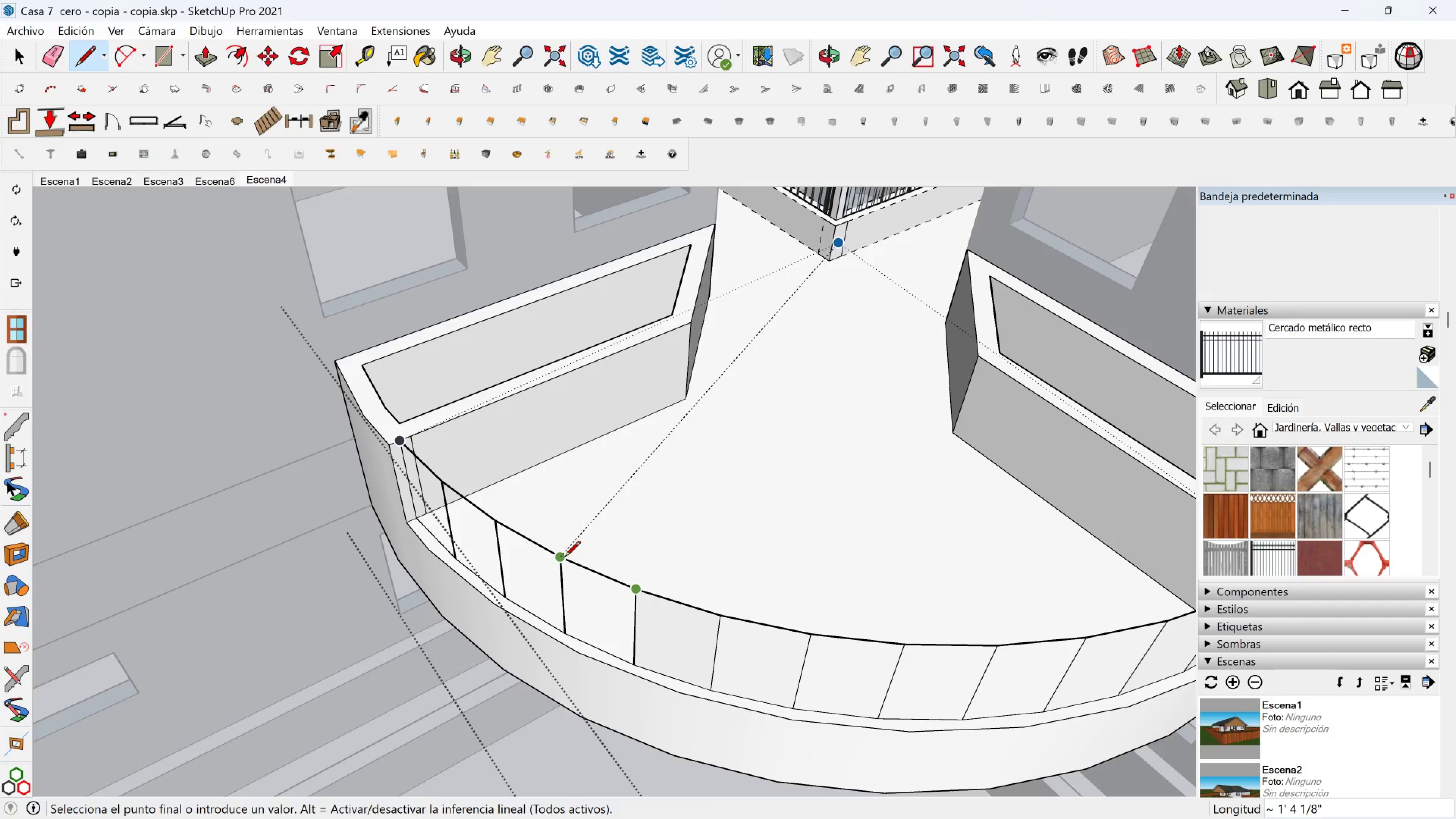 
left_click([565, 558])
 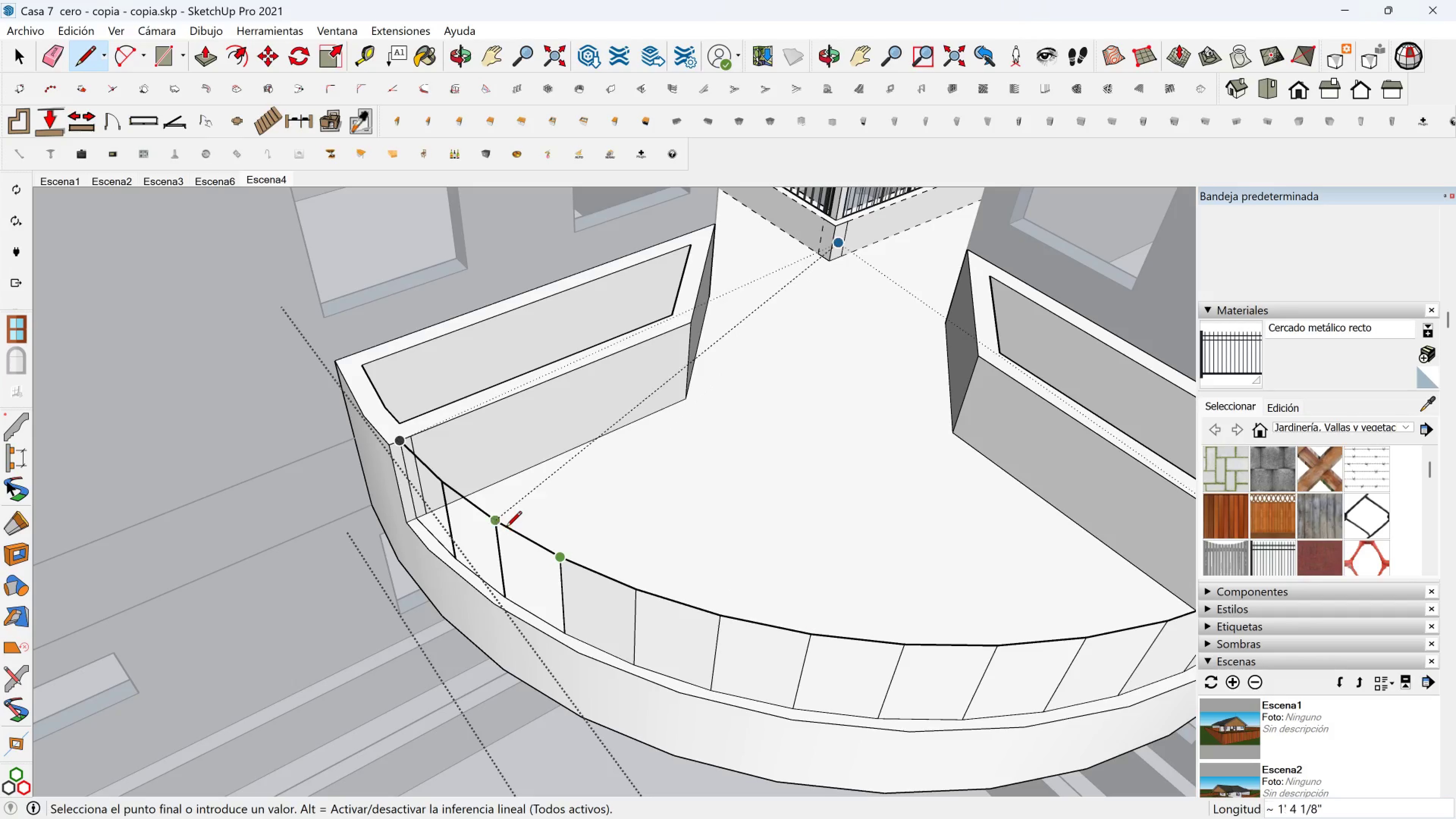 
left_click([503, 526])
 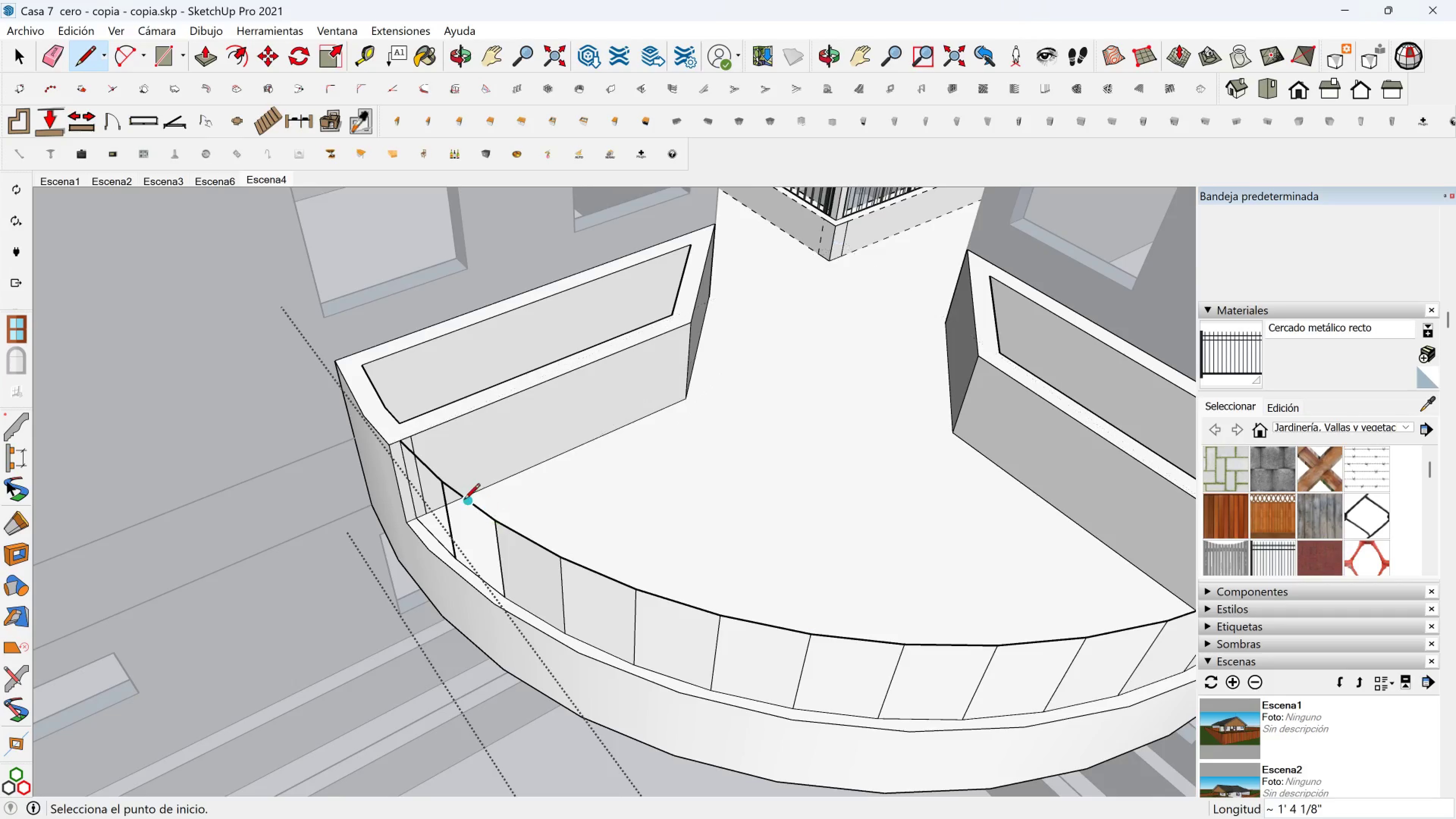 
scroll: coordinate [460, 497], scroll_direction: up, amount: 4.0
 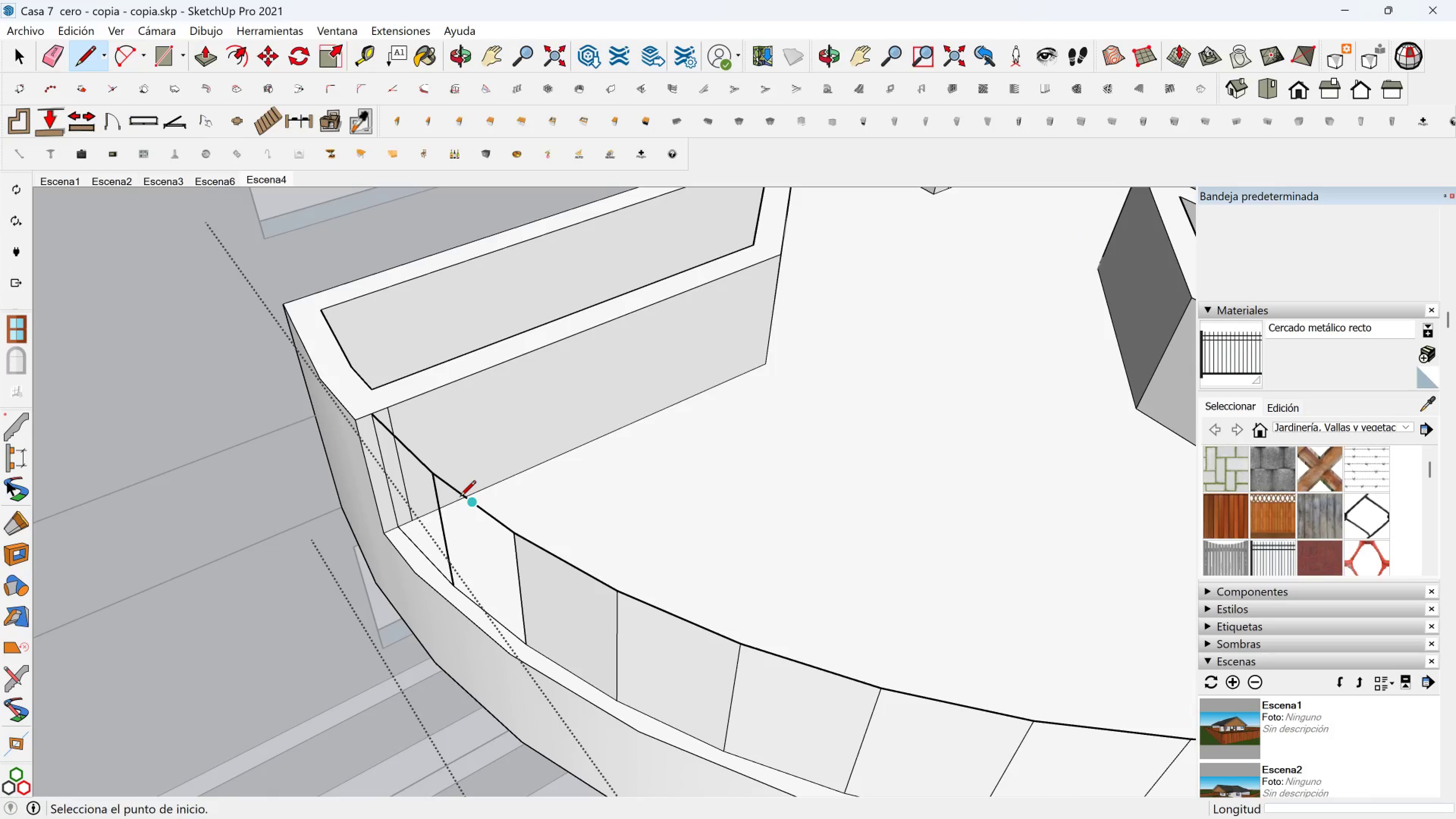 
key(Shift+ShiftLeft)
 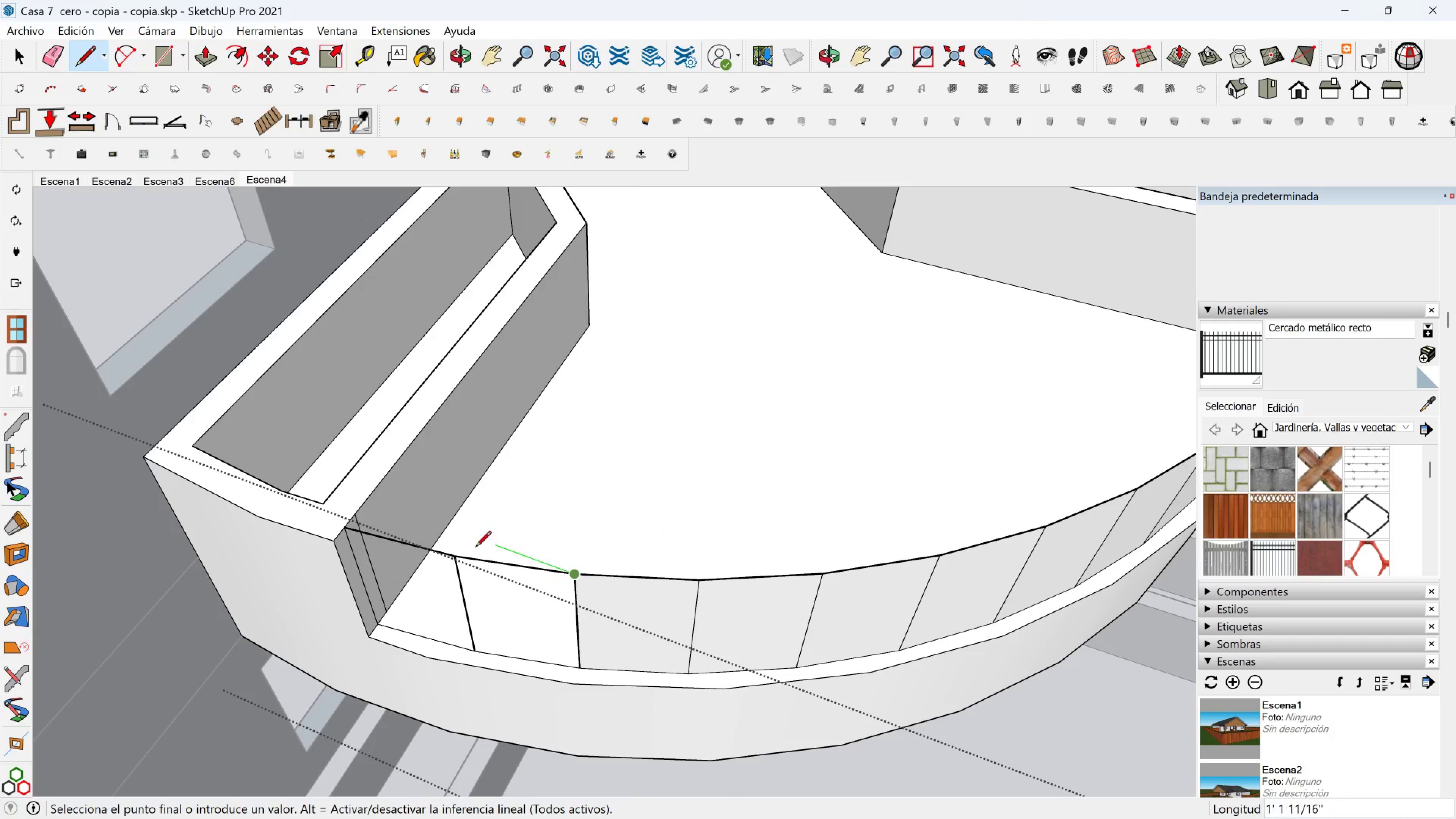 
left_click([453, 555])
 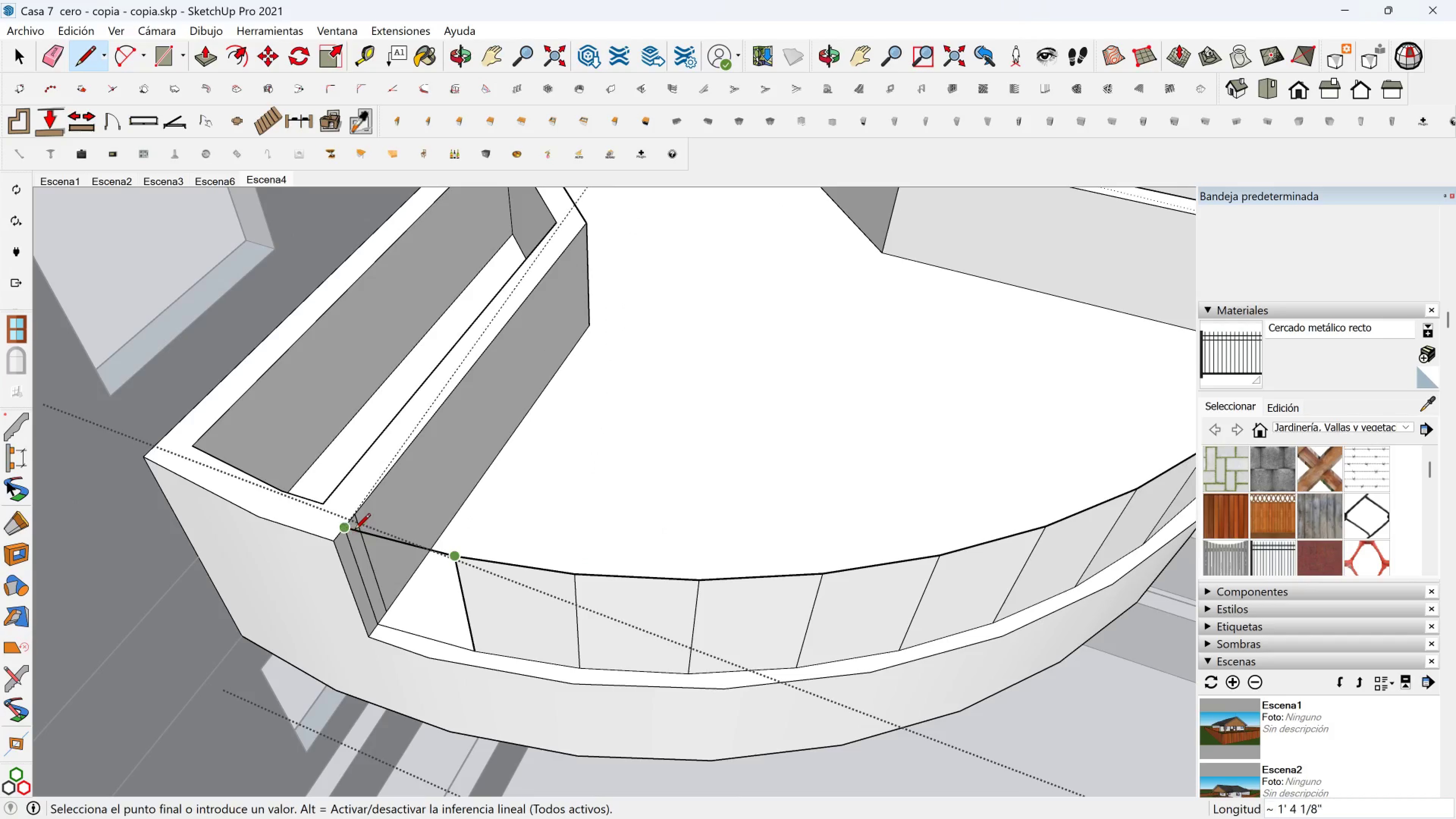 
left_click_drag(start_coordinate=[348, 528], to_coordinate=[346, 528])
 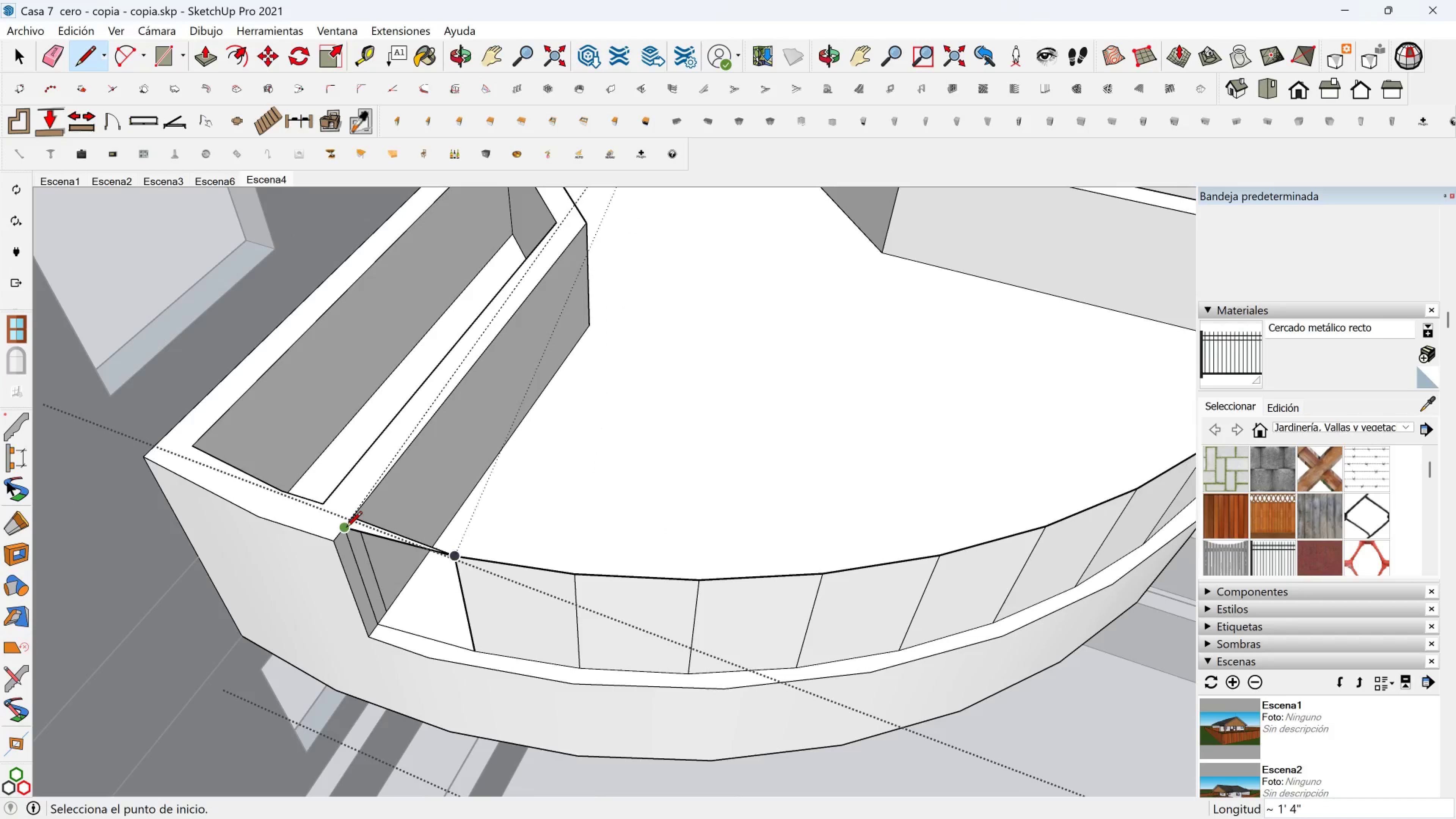 
key(Control+Z)
 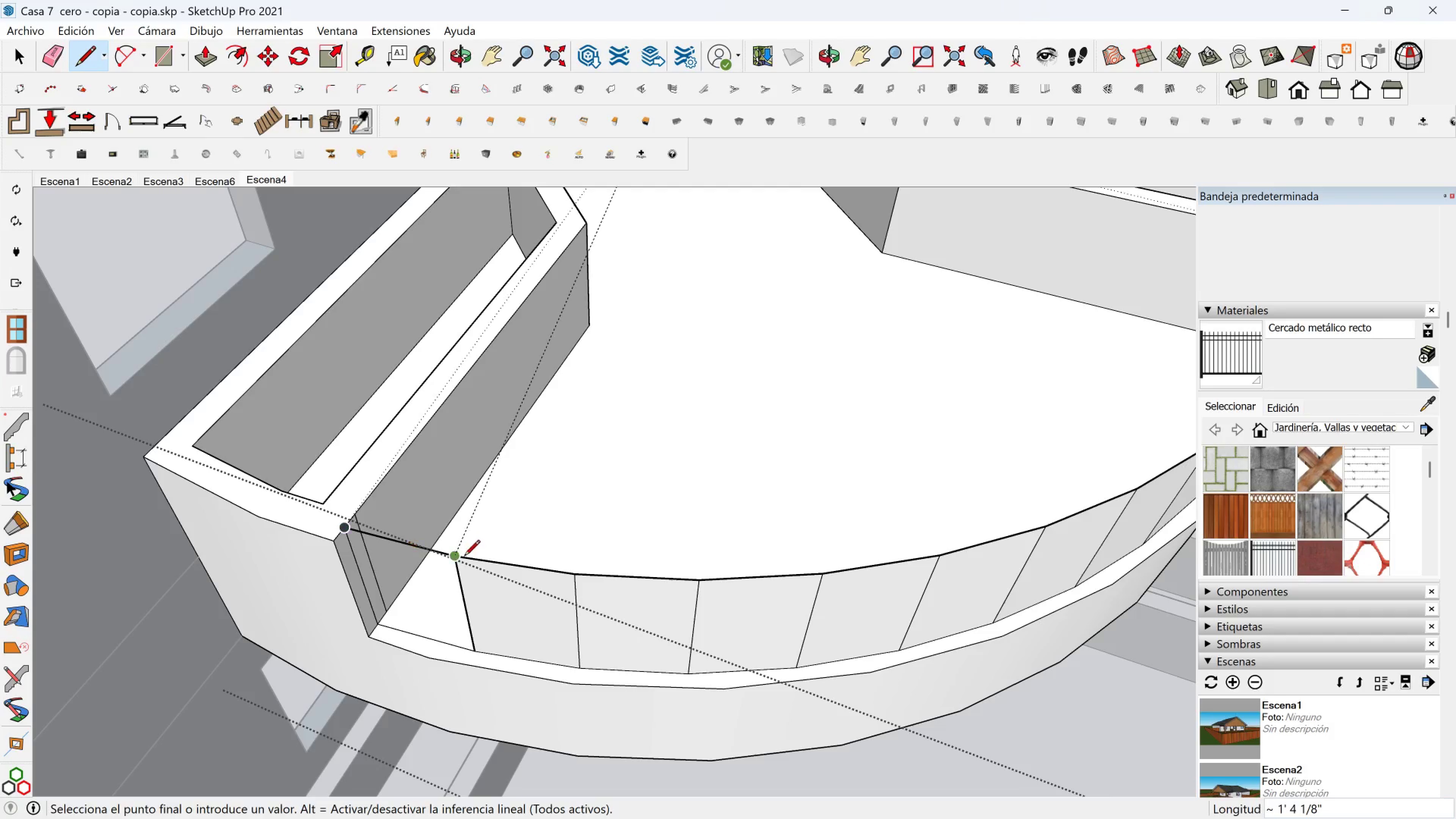 
left_click([461, 557])
 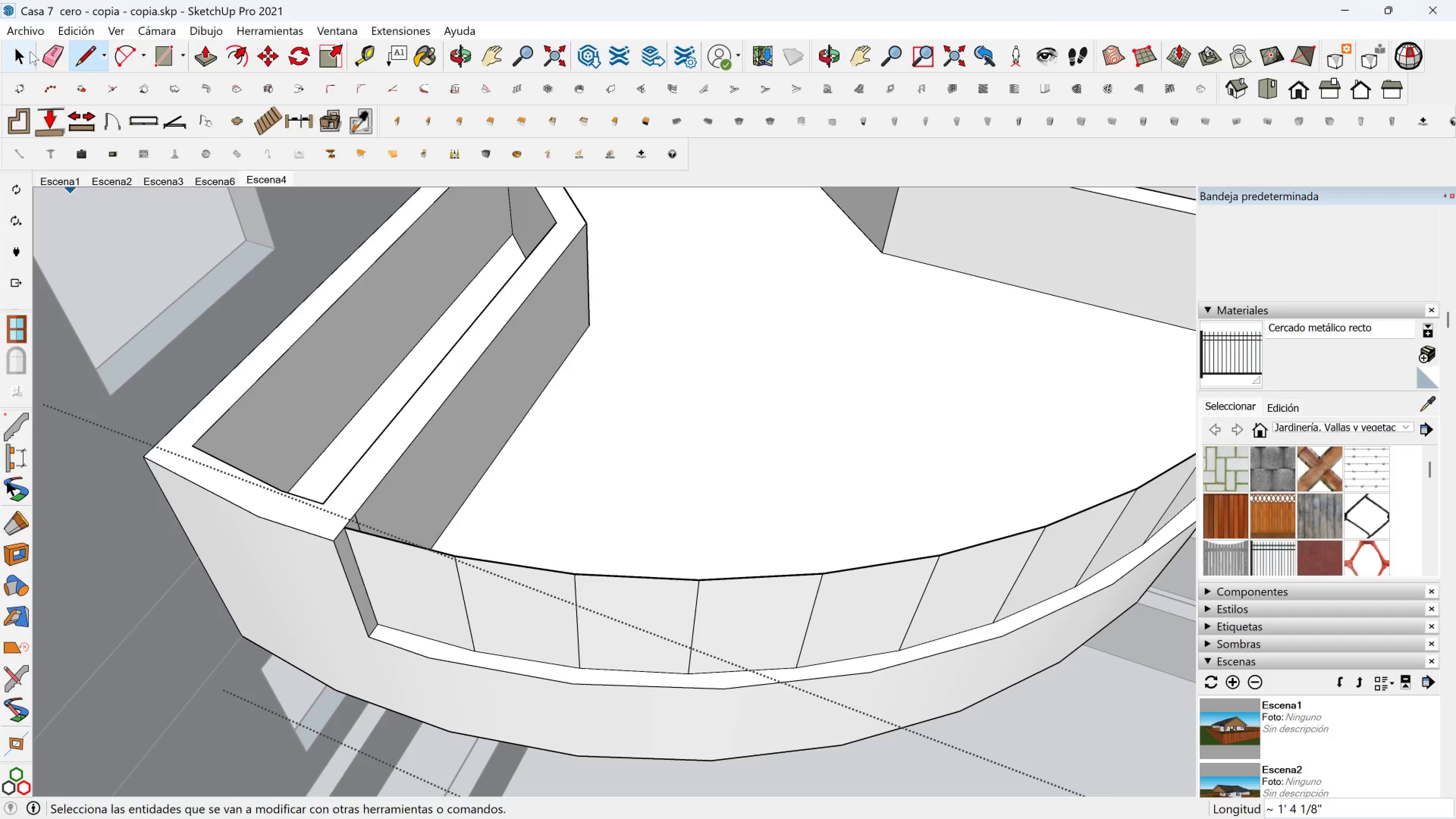 
left_click([43, 44])
 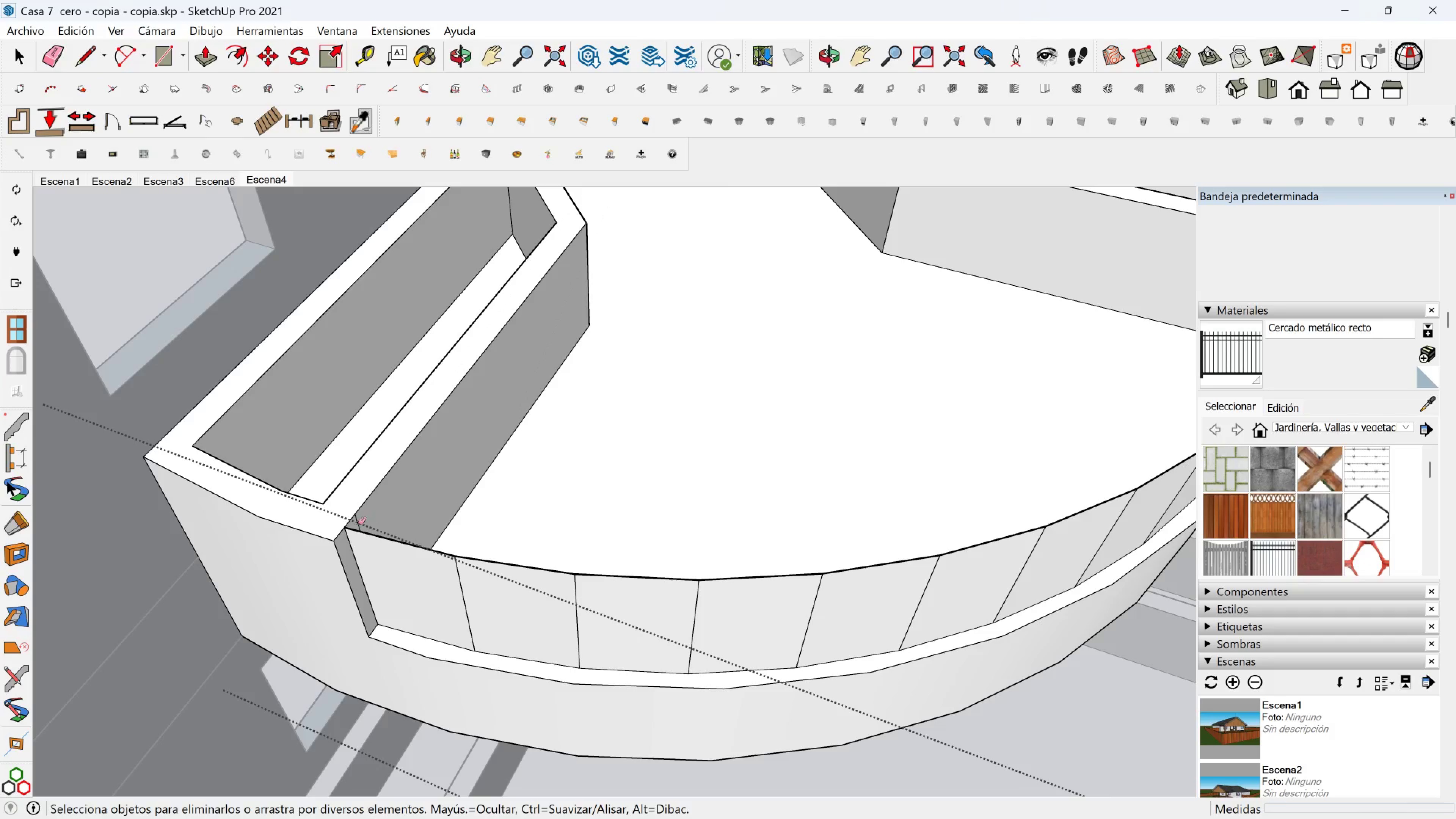 
left_click([356, 523])
 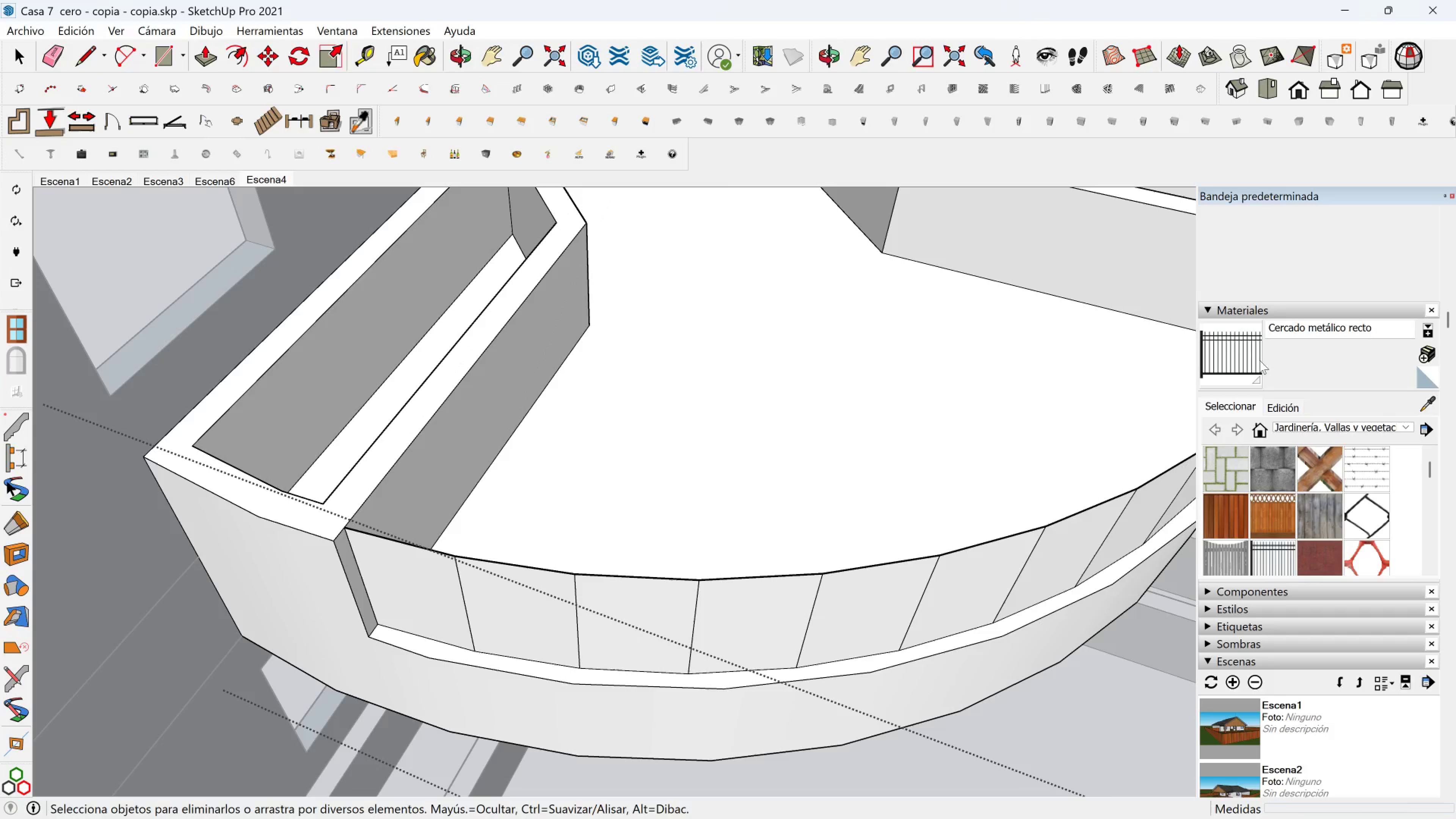 
left_click([1250, 360])
 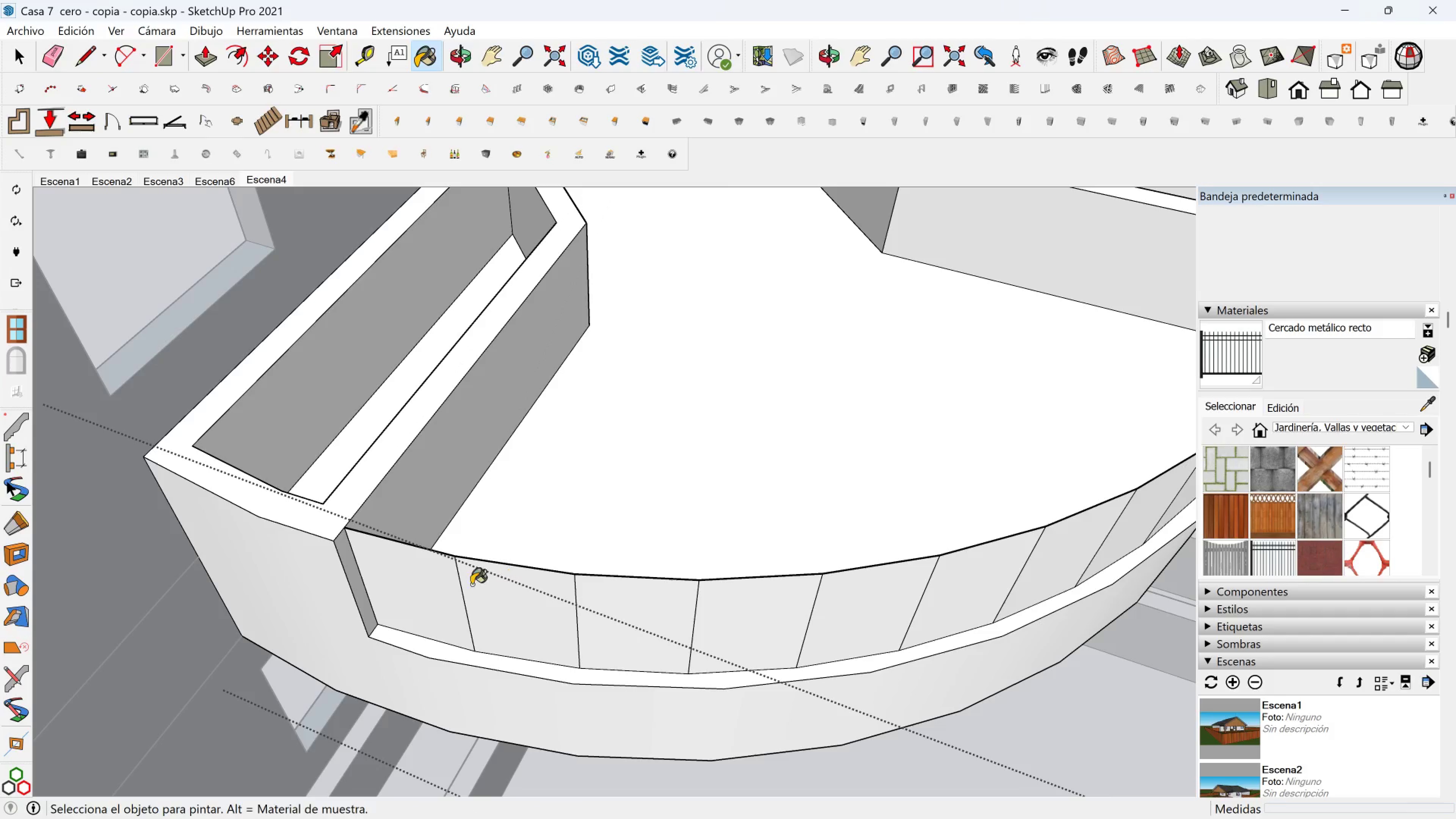 
left_click([446, 594])
 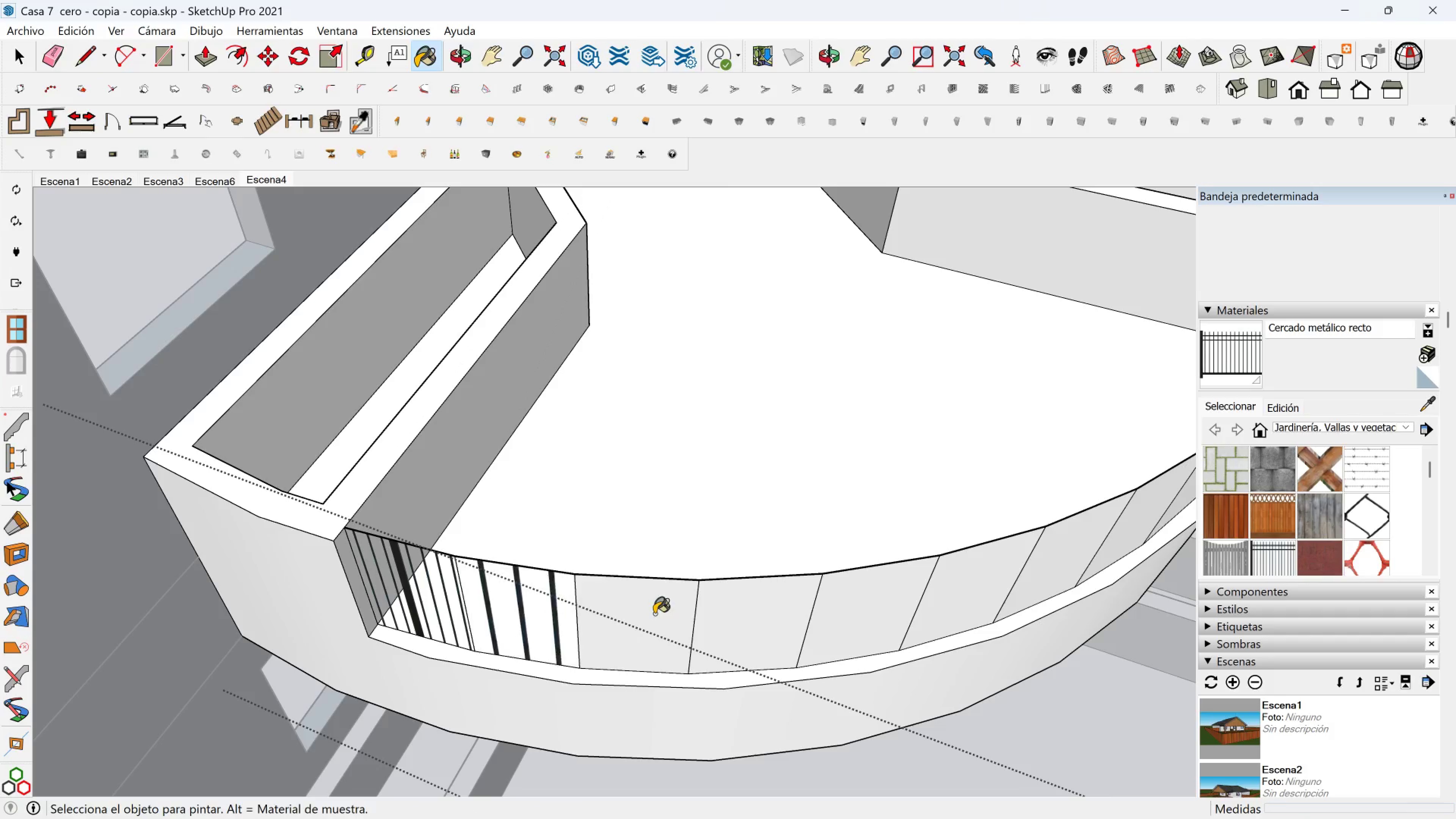 
left_click_drag(start_coordinate=[655, 614], to_coordinate=[653, 614])
 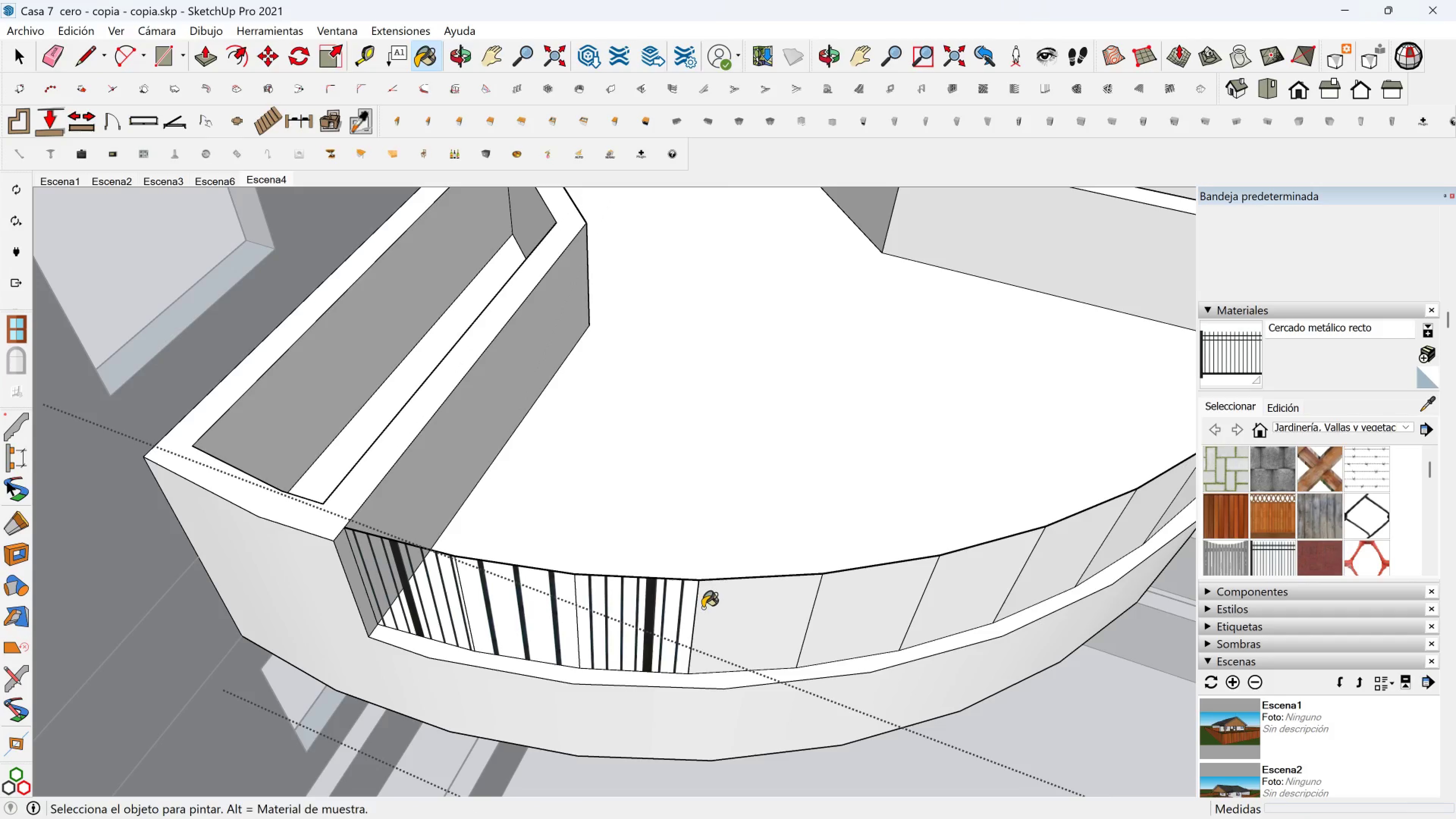 
key(Shift+ShiftLeft)
 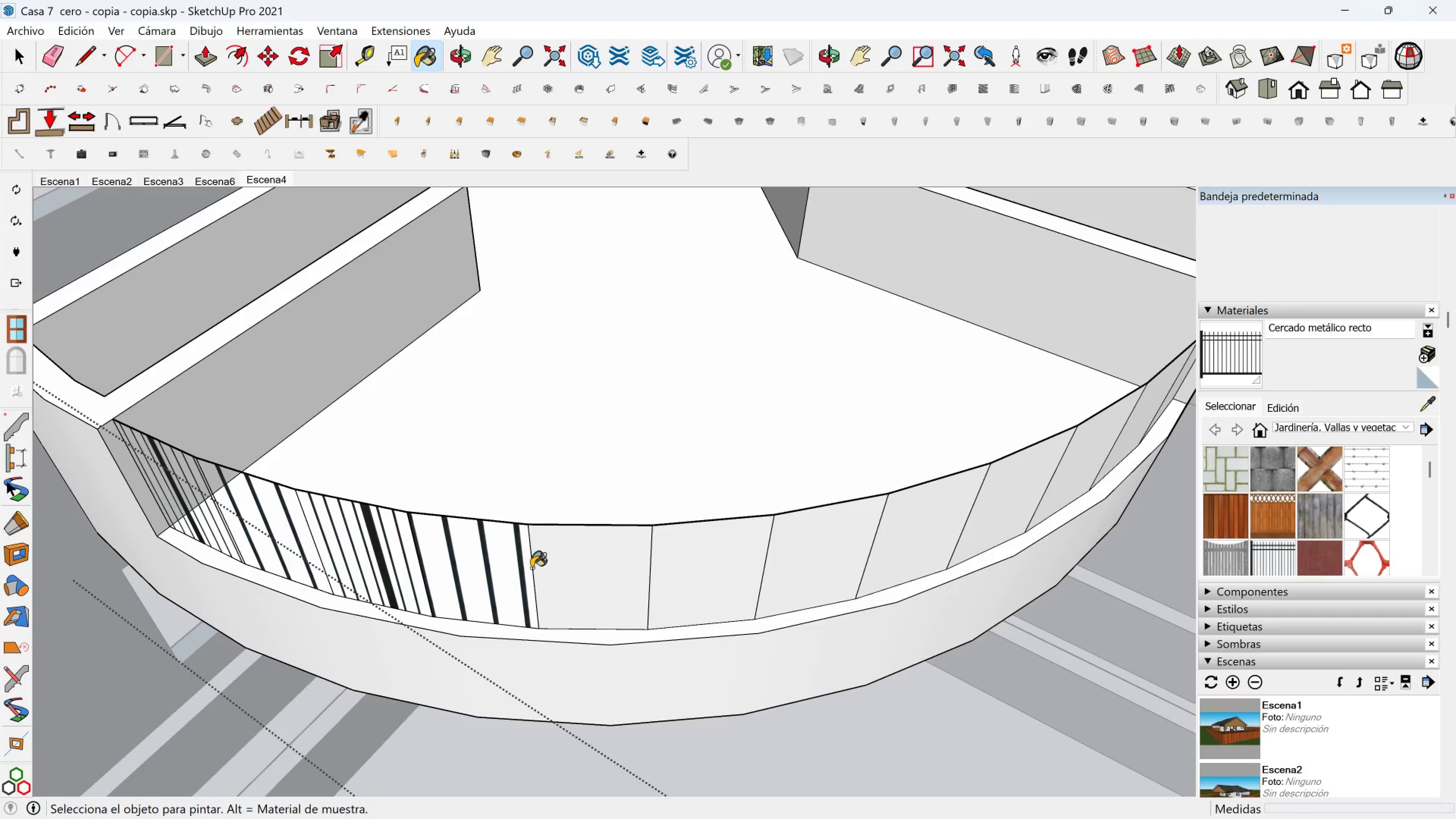 
left_click([589, 567])
 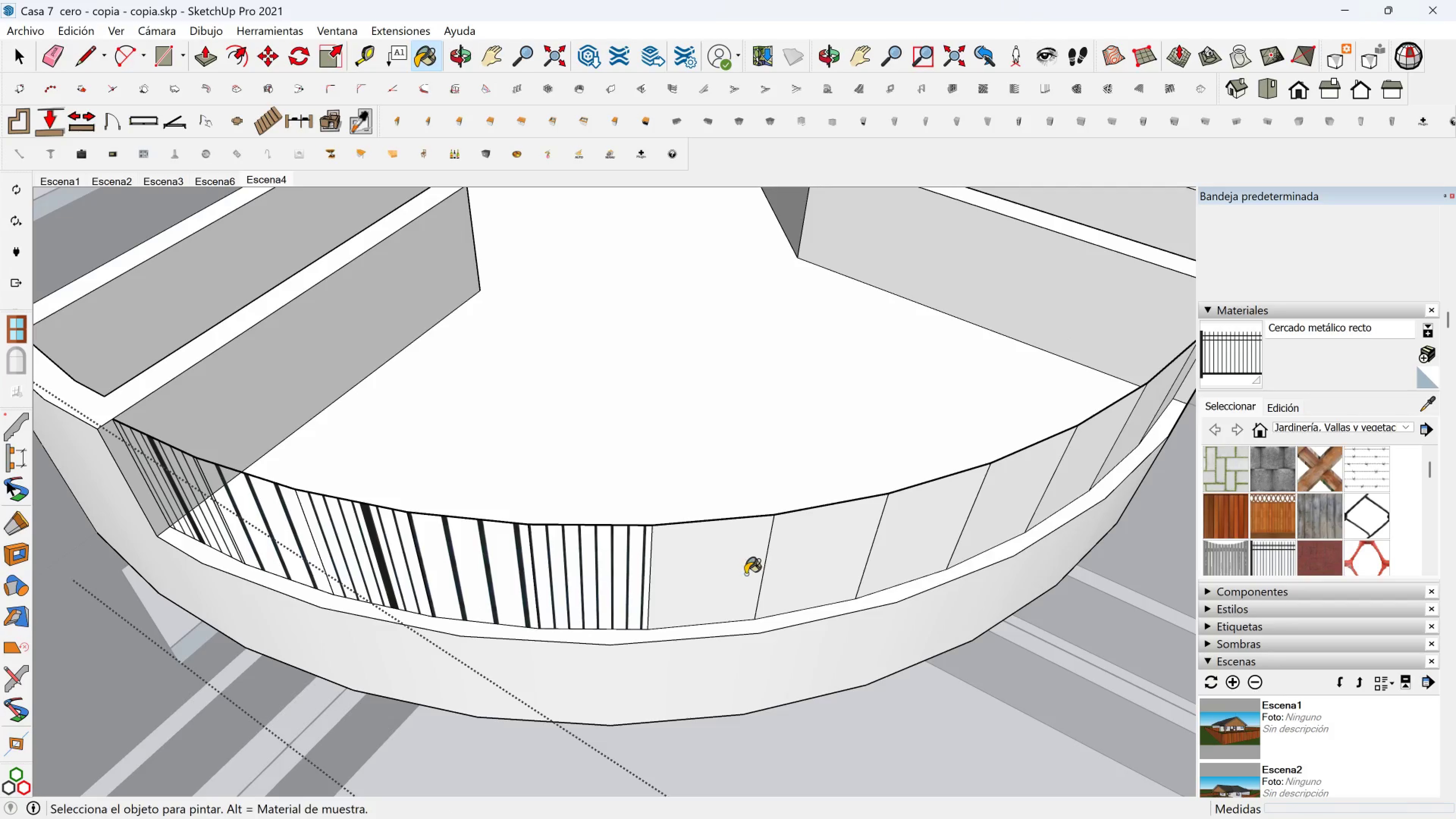 
left_click_drag(start_coordinate=[746, 574], to_coordinate=[742, 573])
 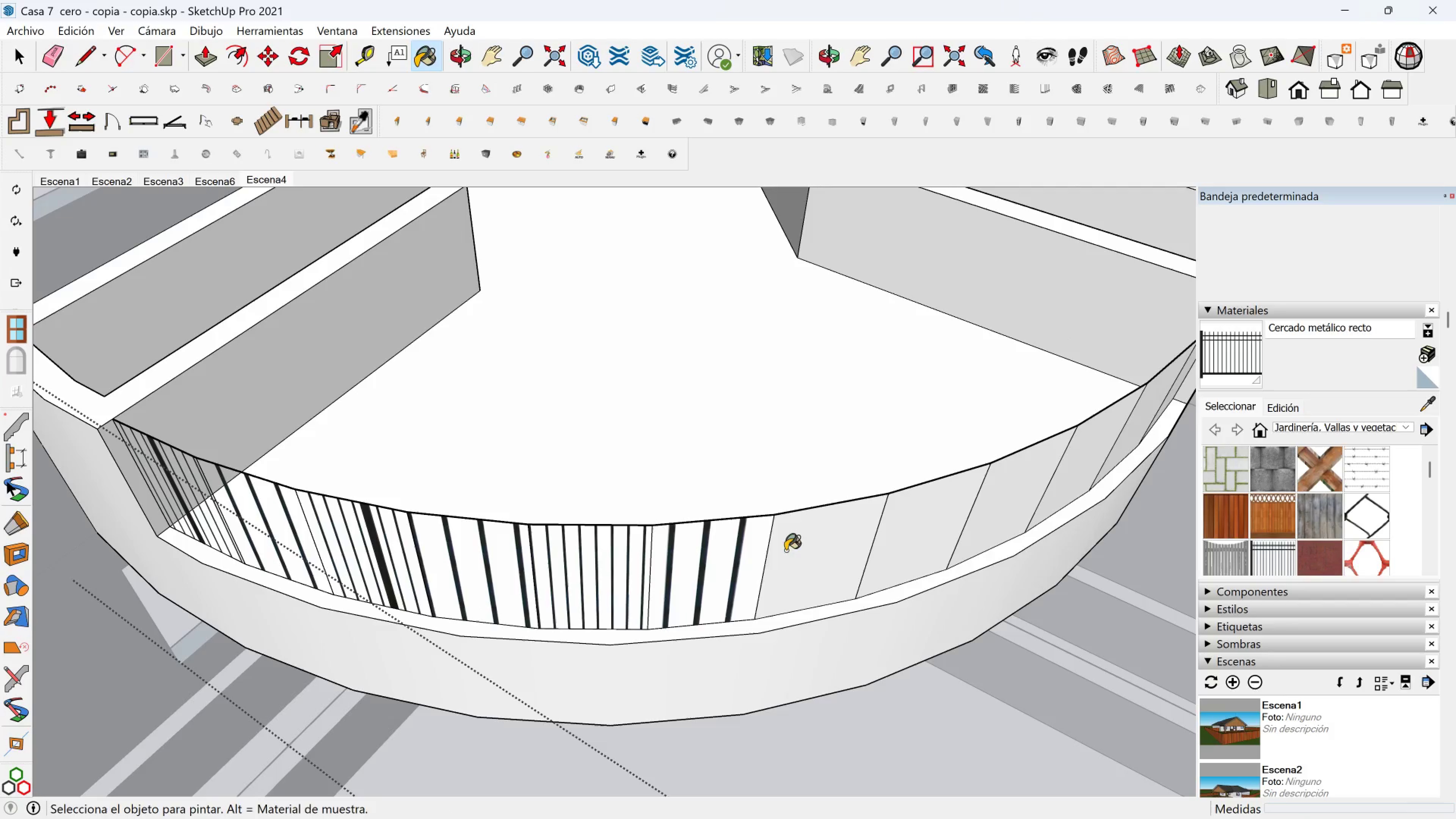 
hold_key(key=ShiftLeft, duration=0.34)
 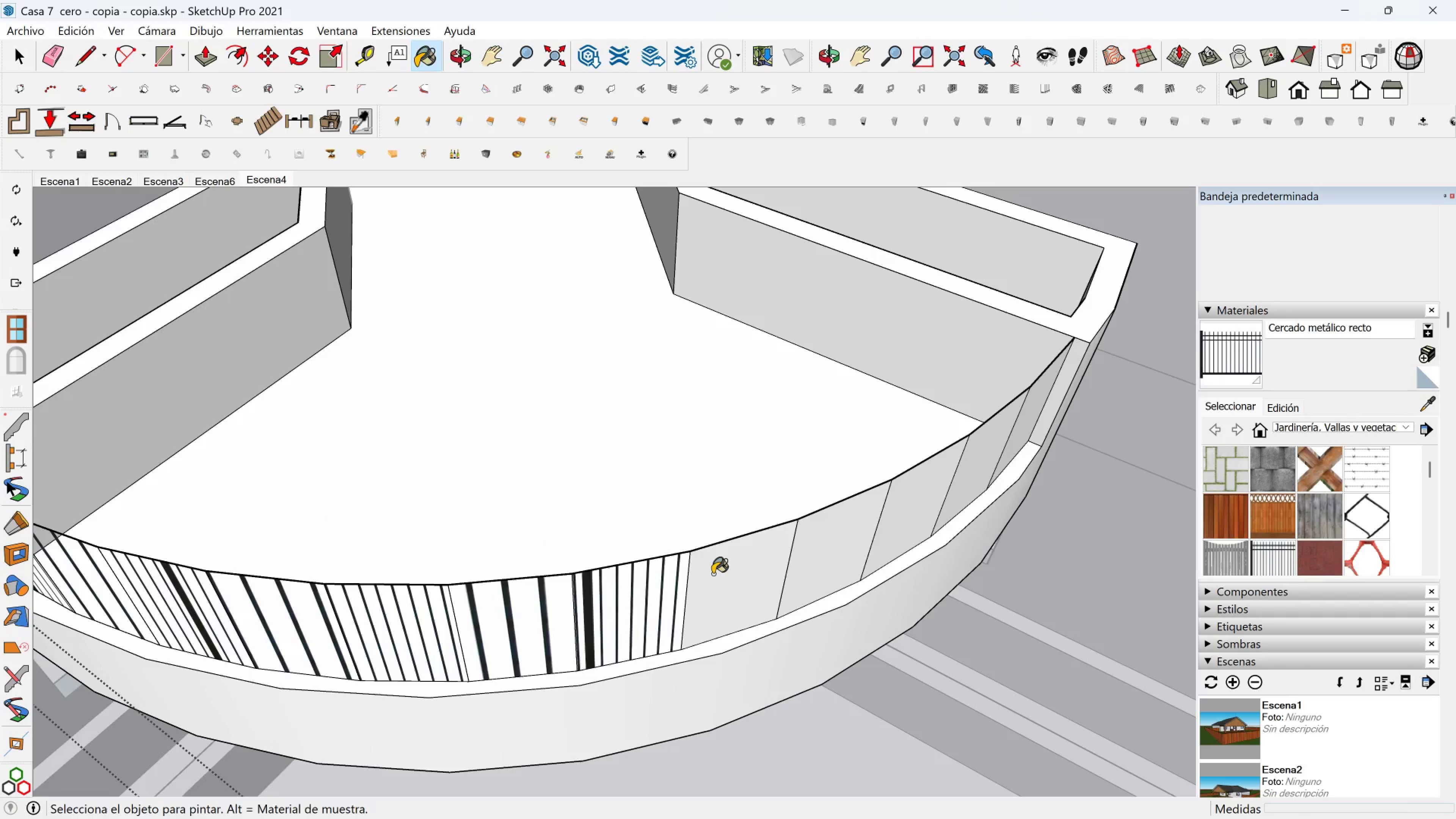 
left_click([712, 574])
 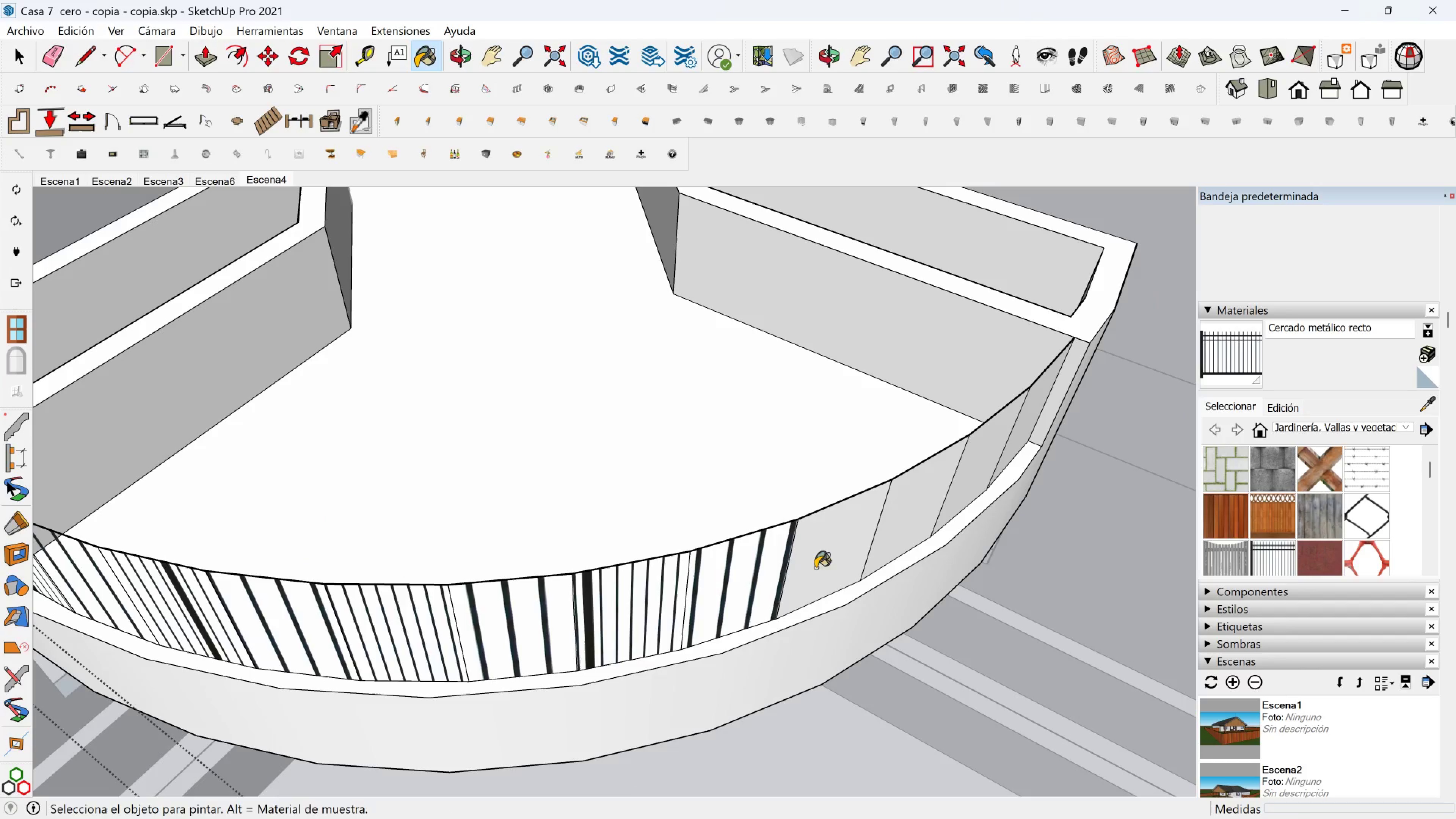 
left_click_drag(start_coordinate=[823, 563], to_coordinate=[822, 561])
 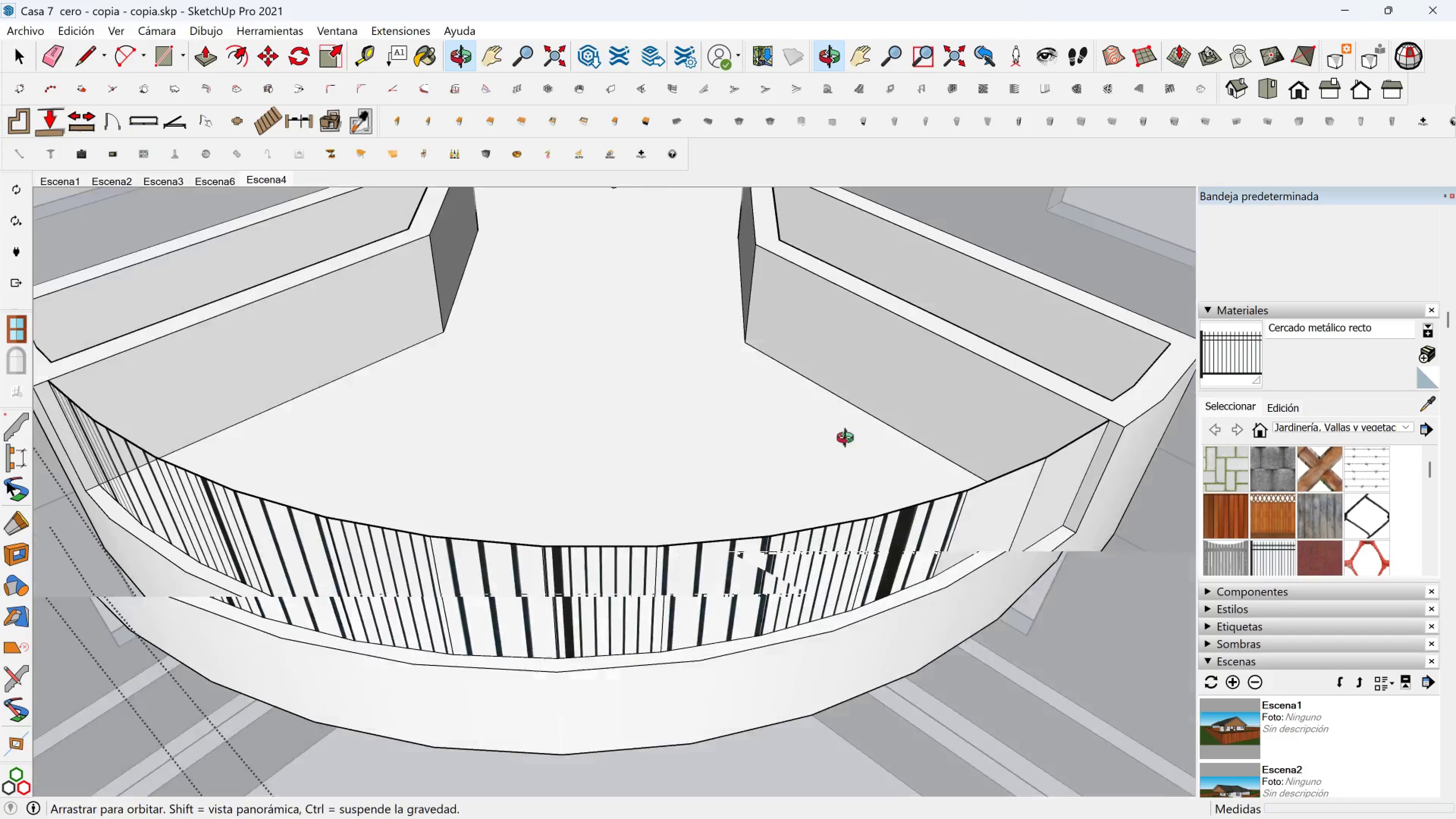 
key(Shift+ShiftLeft)
 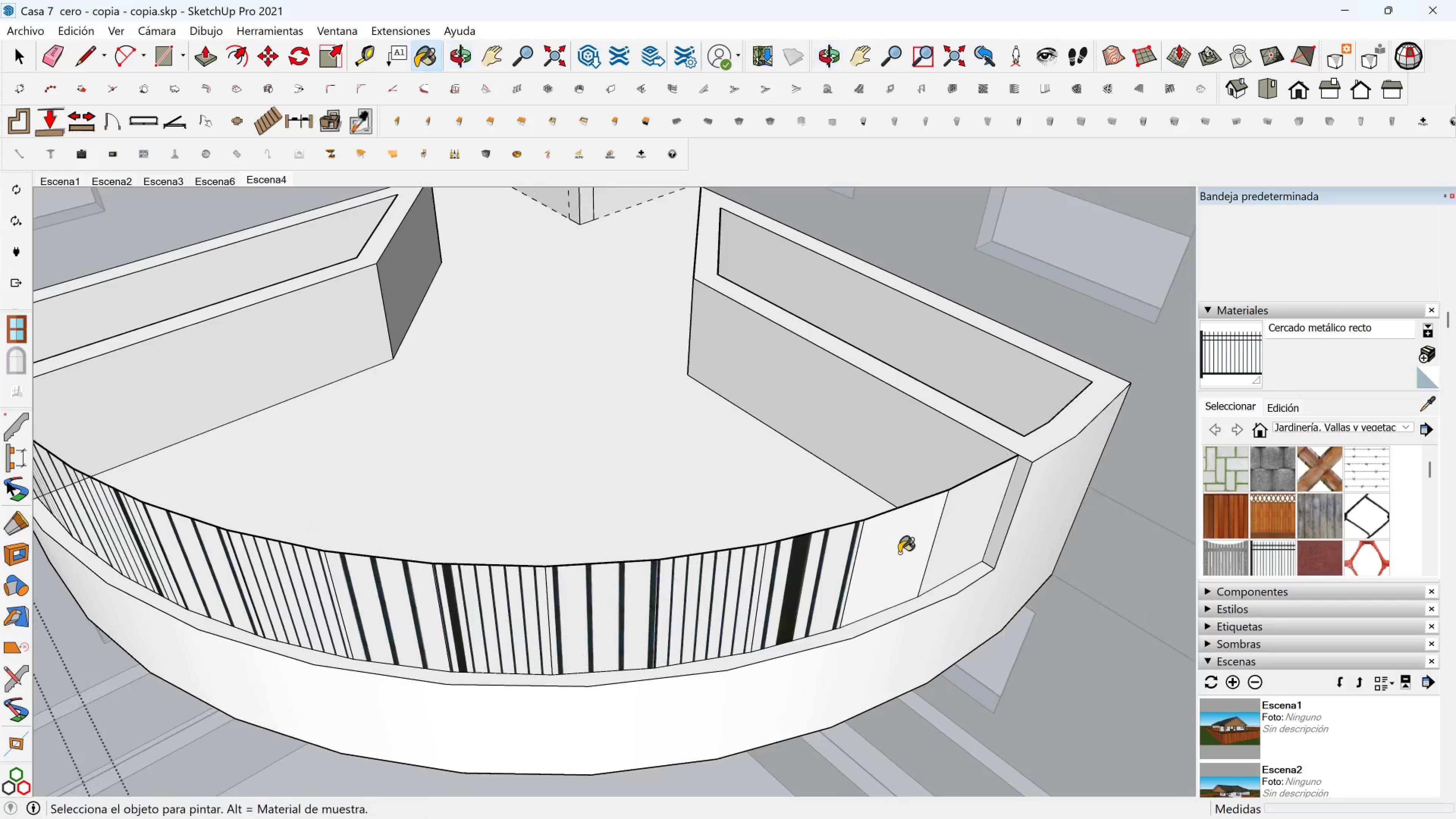 
left_click([899, 553])
 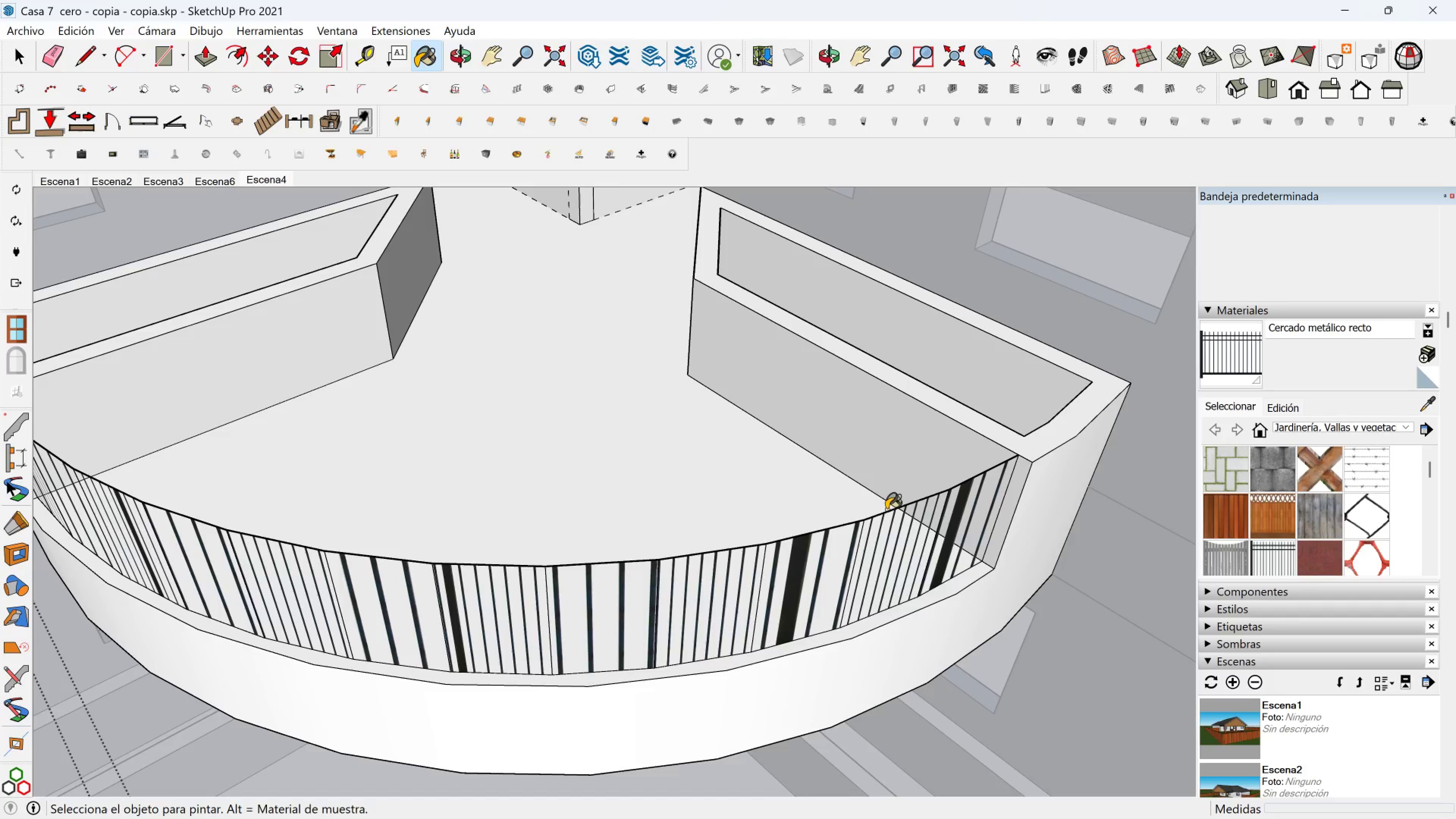 
scroll: coordinate [431, 563], scroll_direction: down, amount: 6.0
 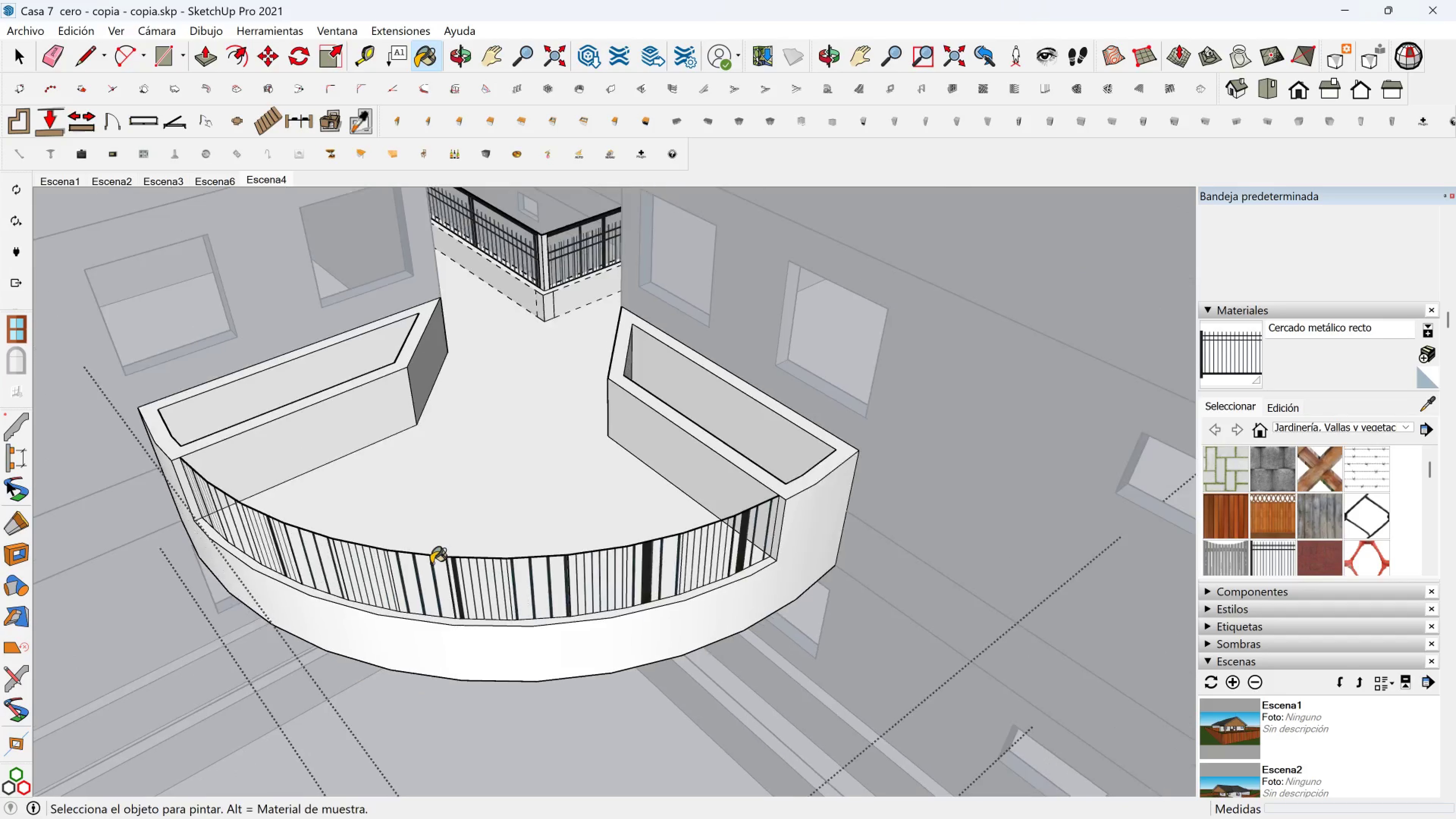 
key(Shift+ShiftLeft)
 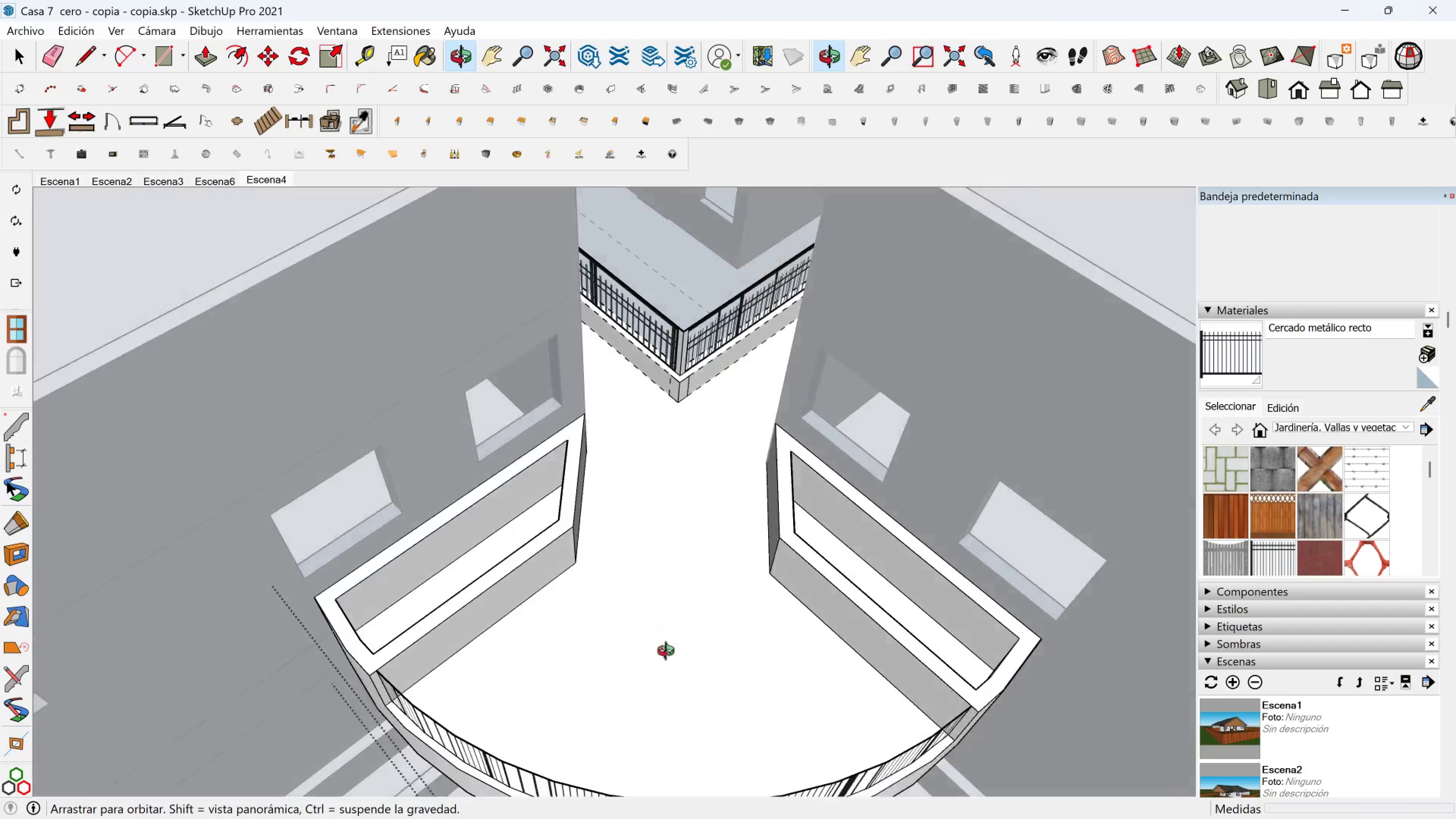 
hold_key(key=ShiftLeft, duration=0.48)
 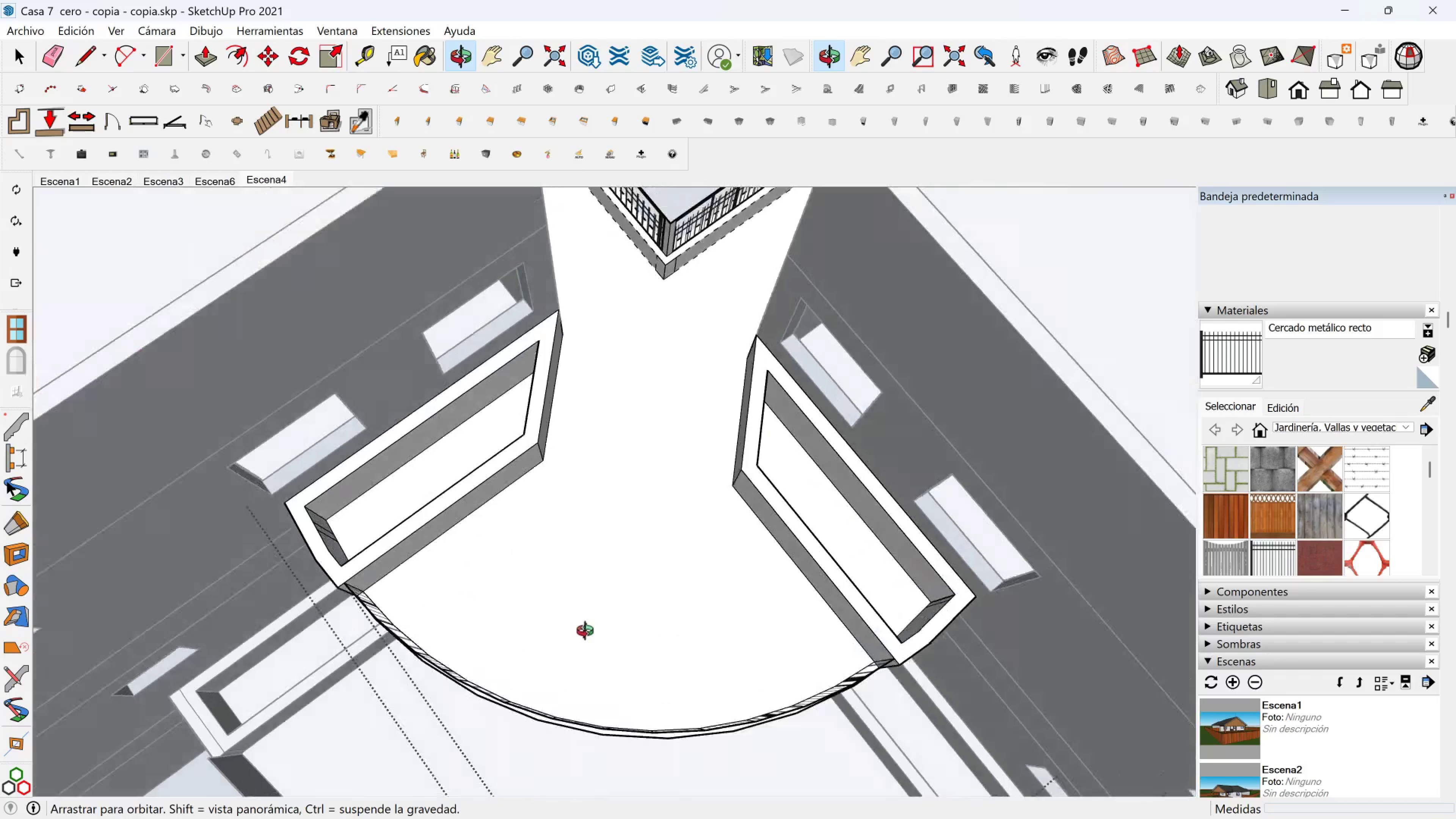 
hold_key(key=ShiftLeft, duration=0.56)
 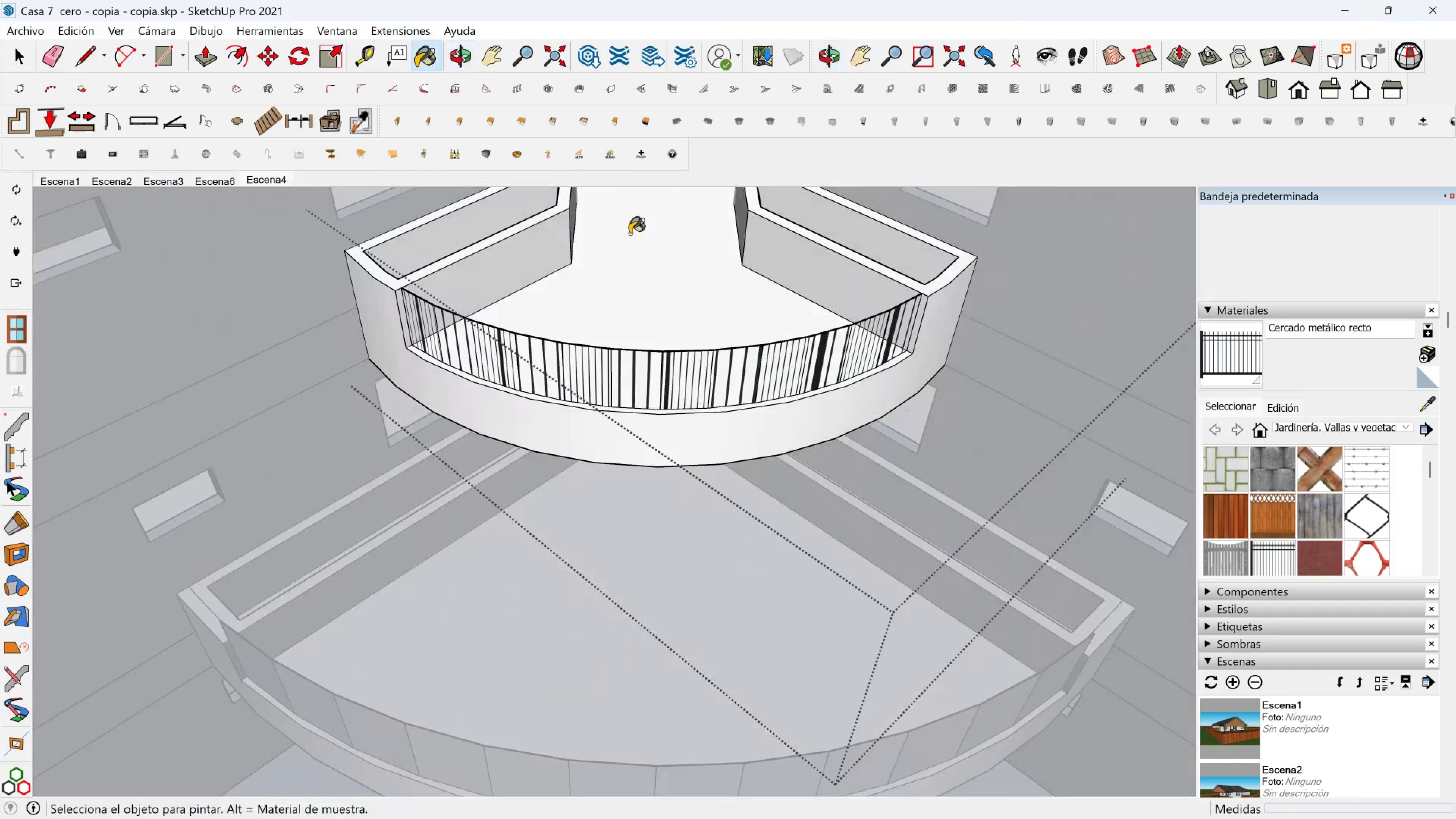 
key(Shift+ShiftLeft)
 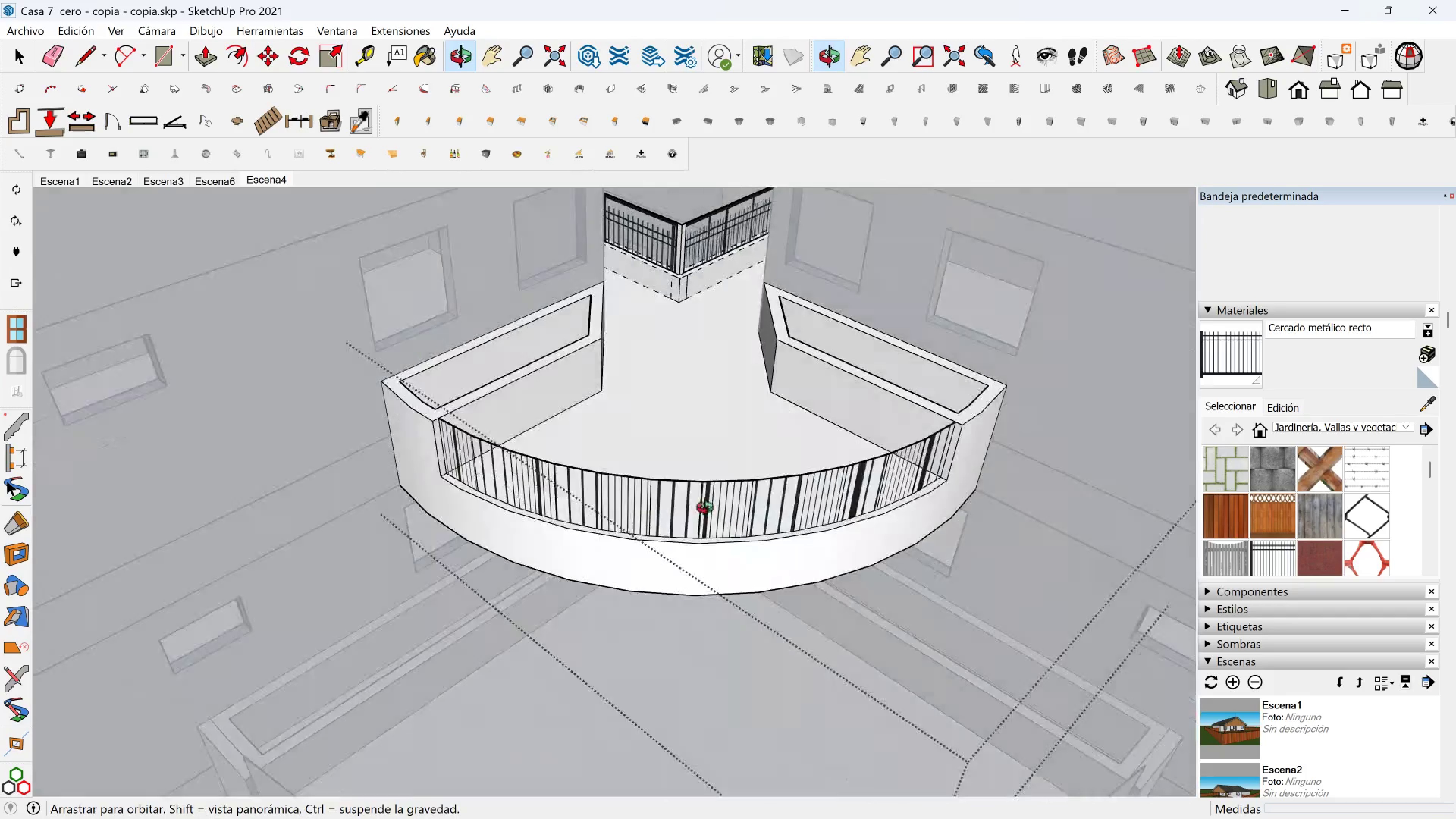 
scroll: coordinate [701, 383], scroll_direction: up, amount: 6.0
 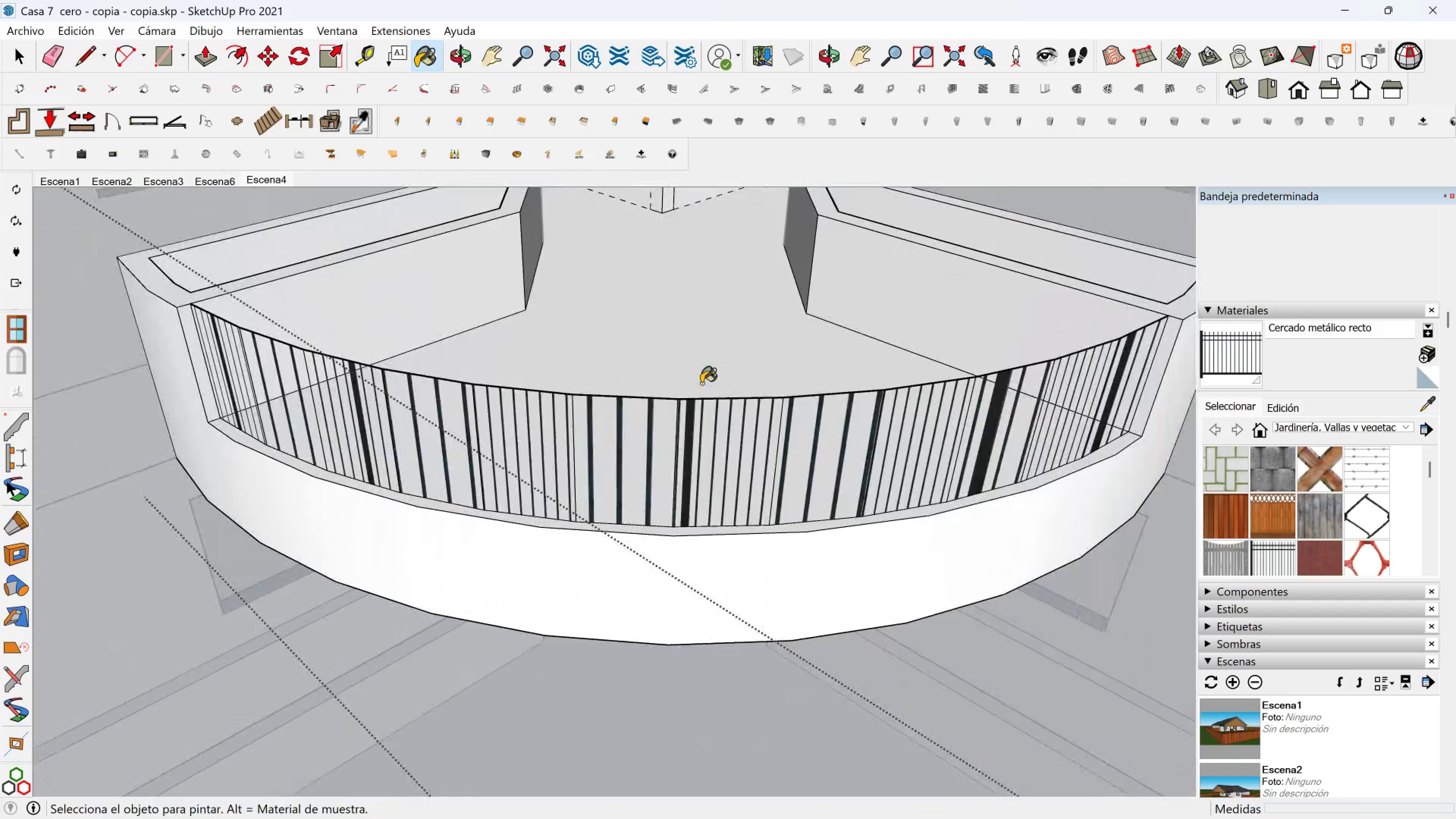 
hold_key(key=ShiftLeft, duration=0.35)
 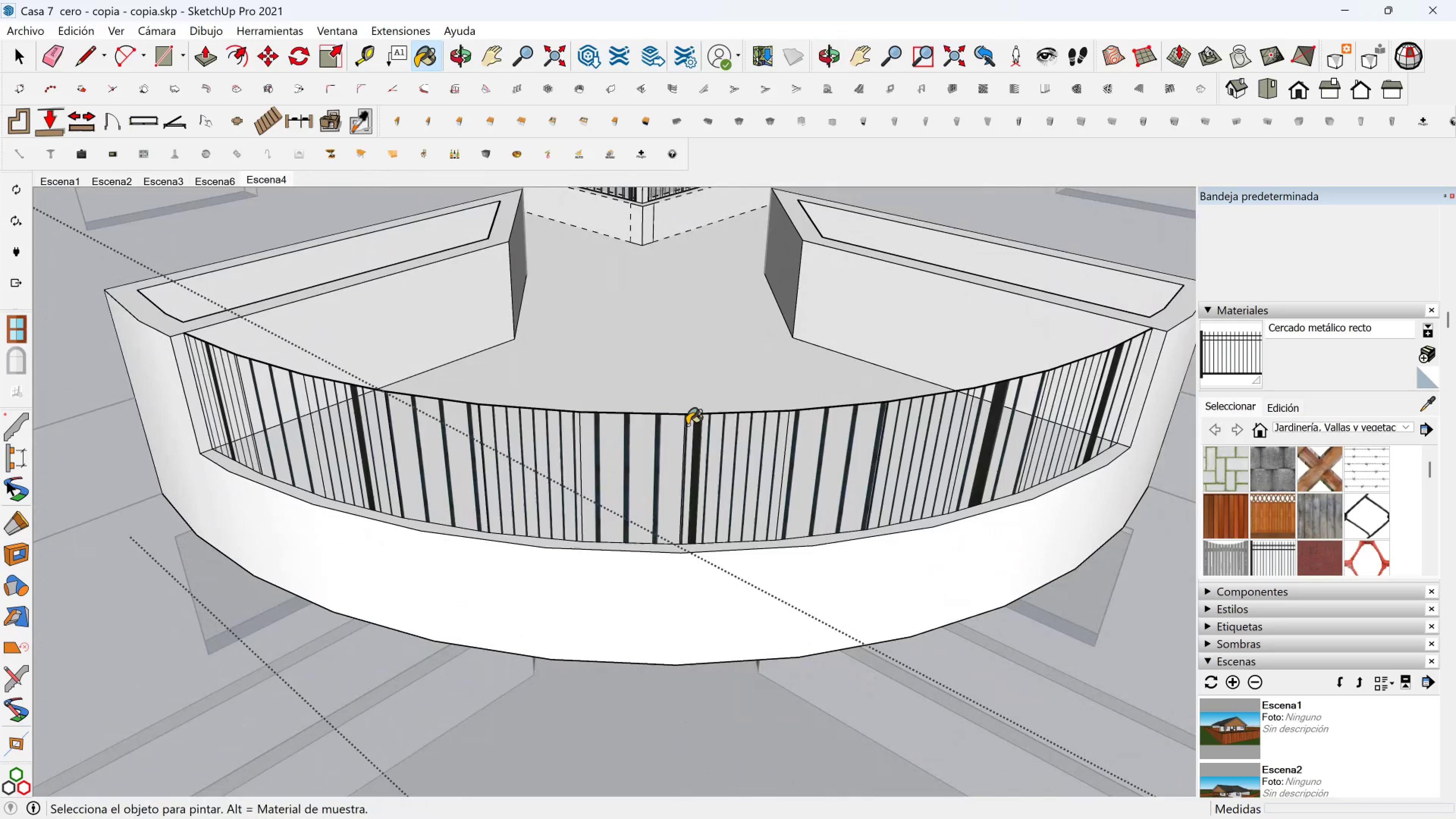 
scroll: coordinate [693, 393], scroll_direction: down, amount: 5.0
 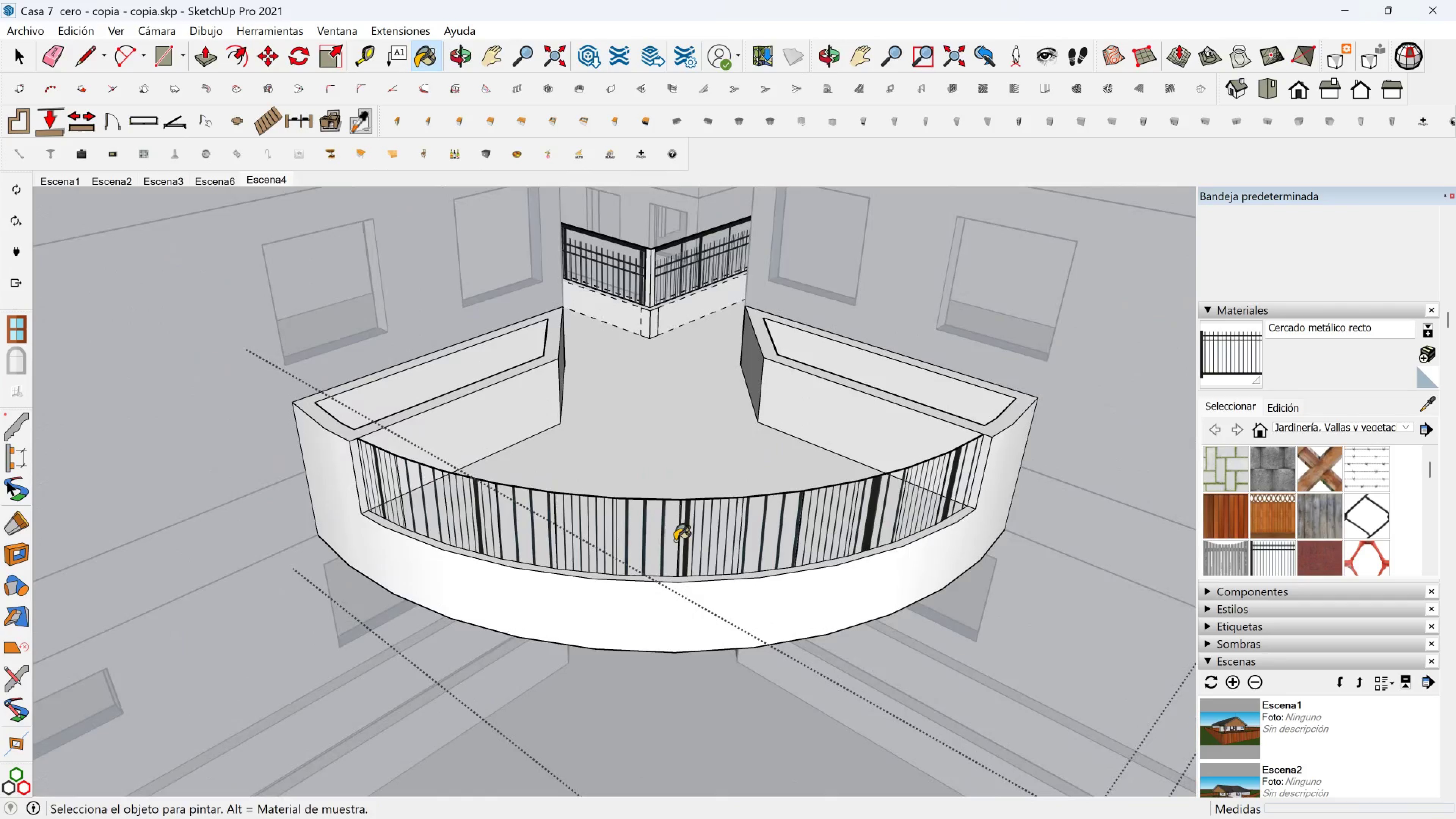 
key(Shift+ShiftLeft)
 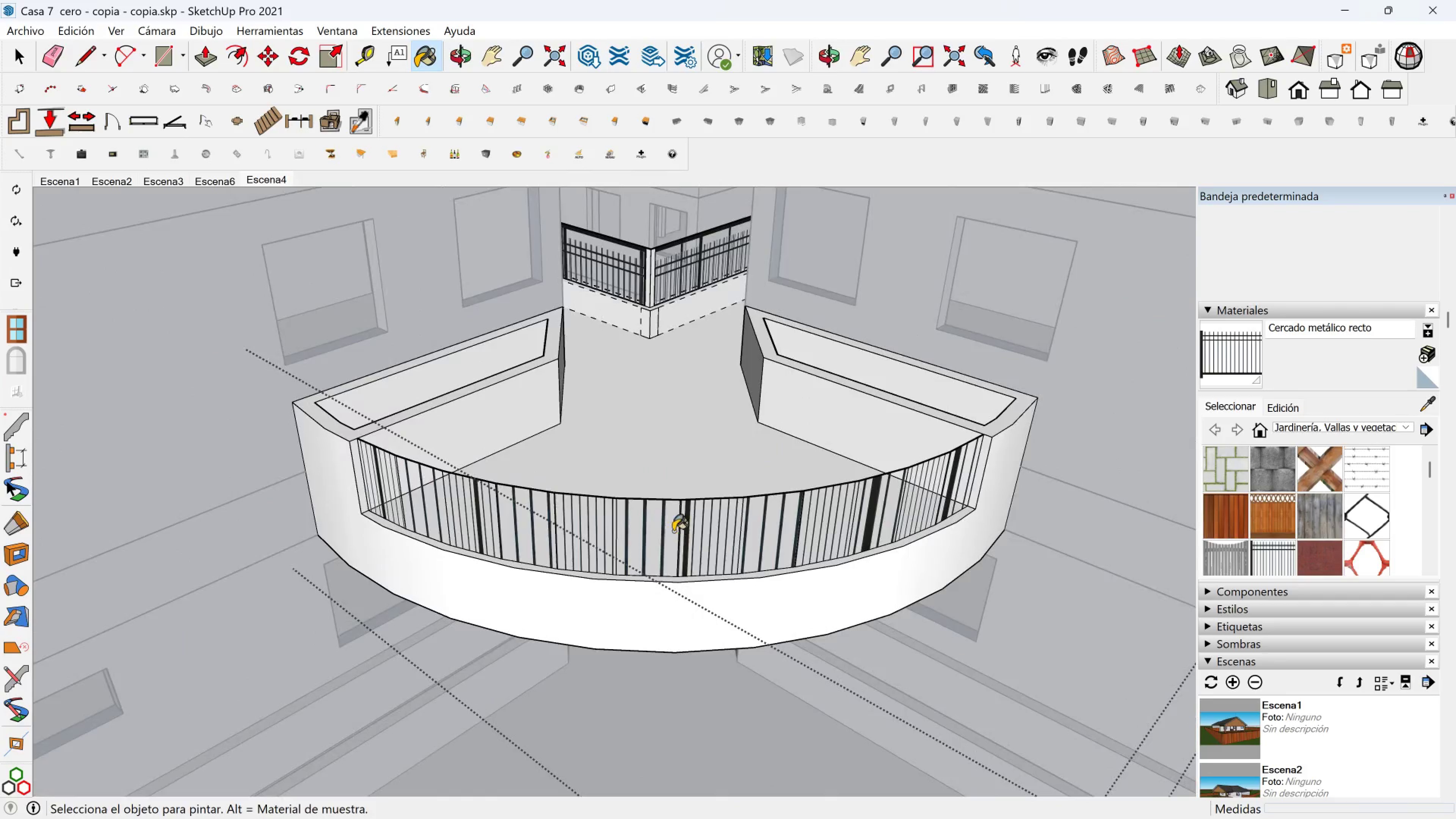 
key(Space)
 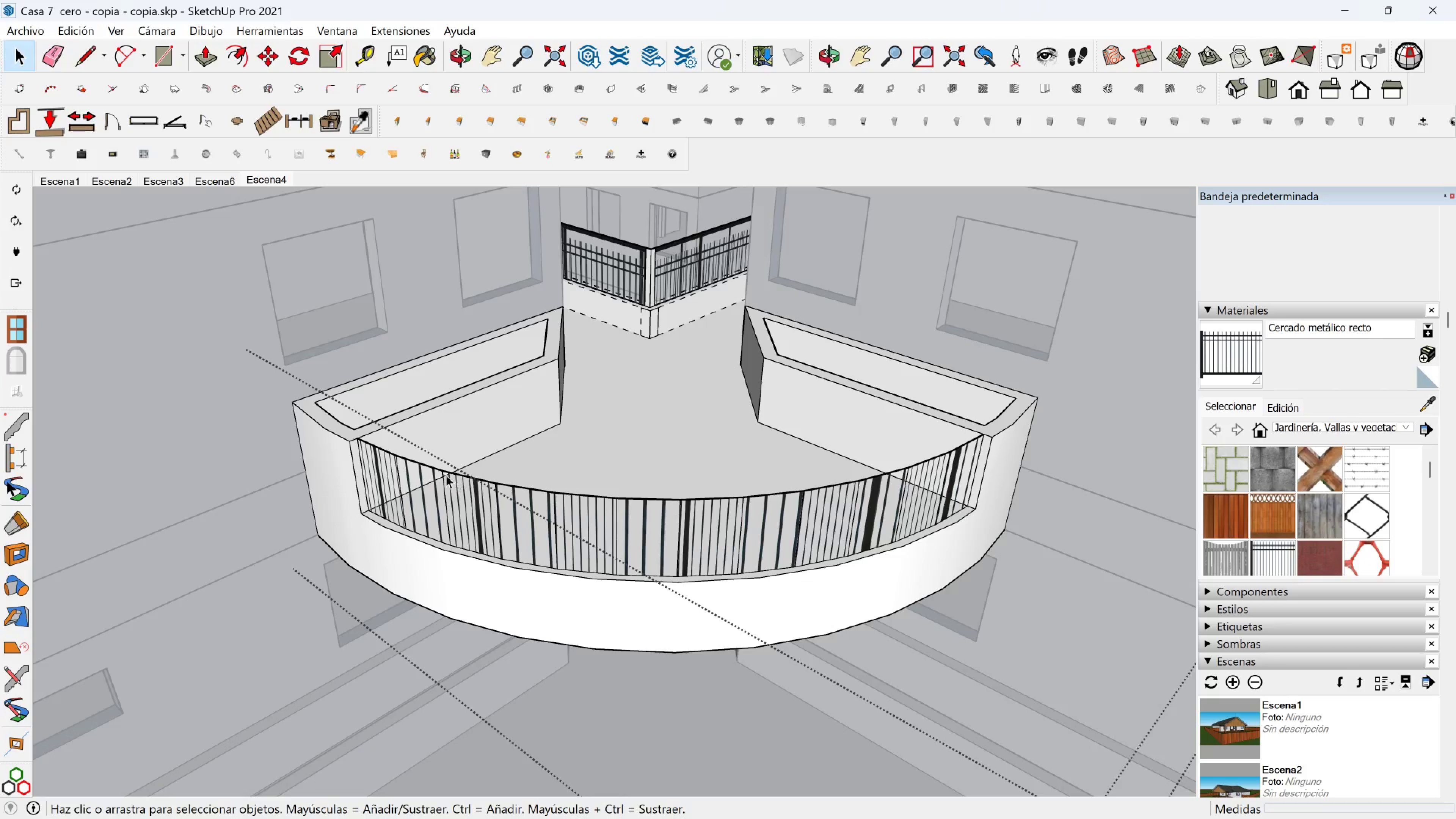 
scroll: coordinate [414, 452], scroll_direction: up, amount: 2.0
 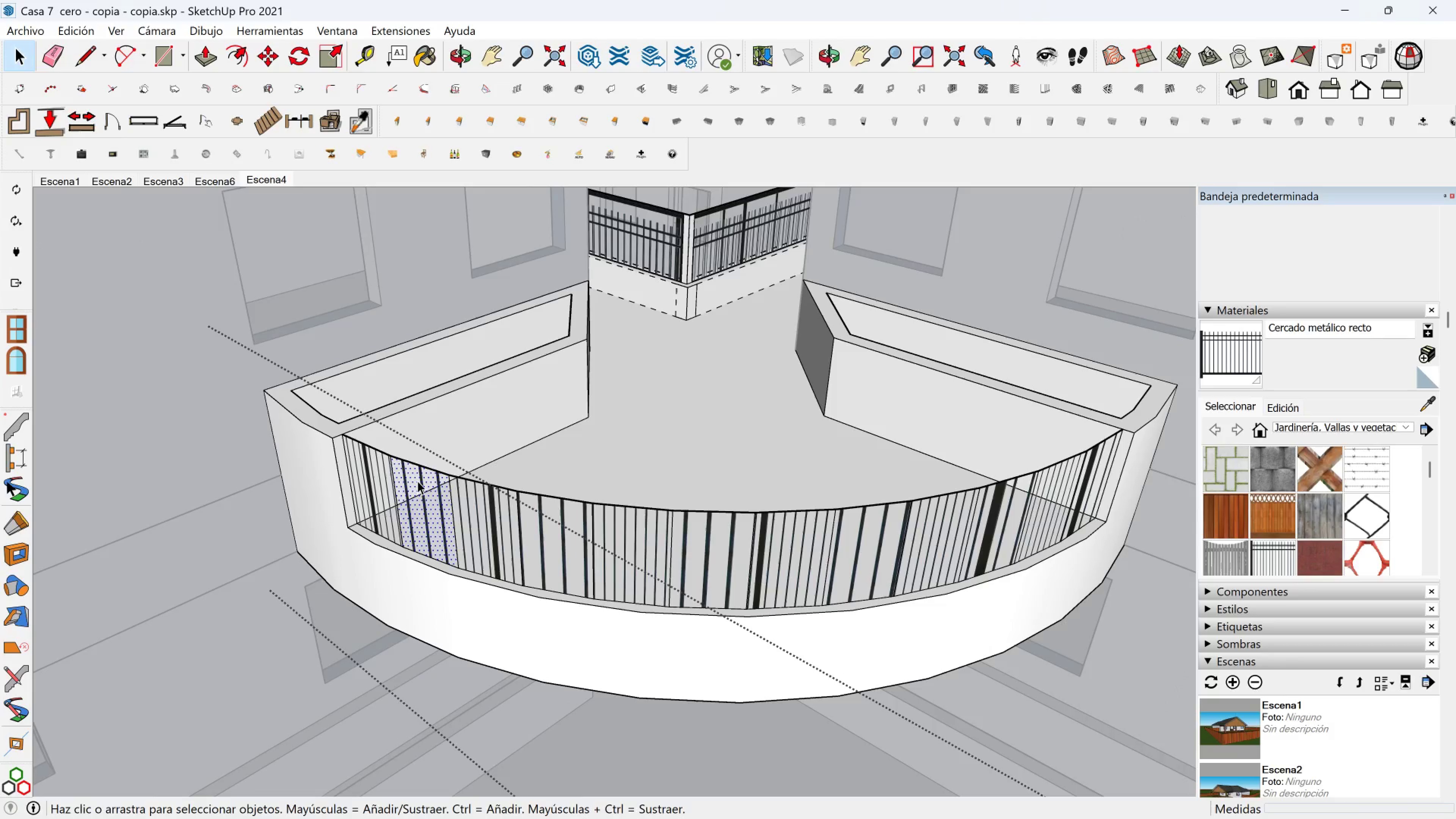 
hold_key(key=ControlLeft, duration=1.53)
left_click([389, 480])
 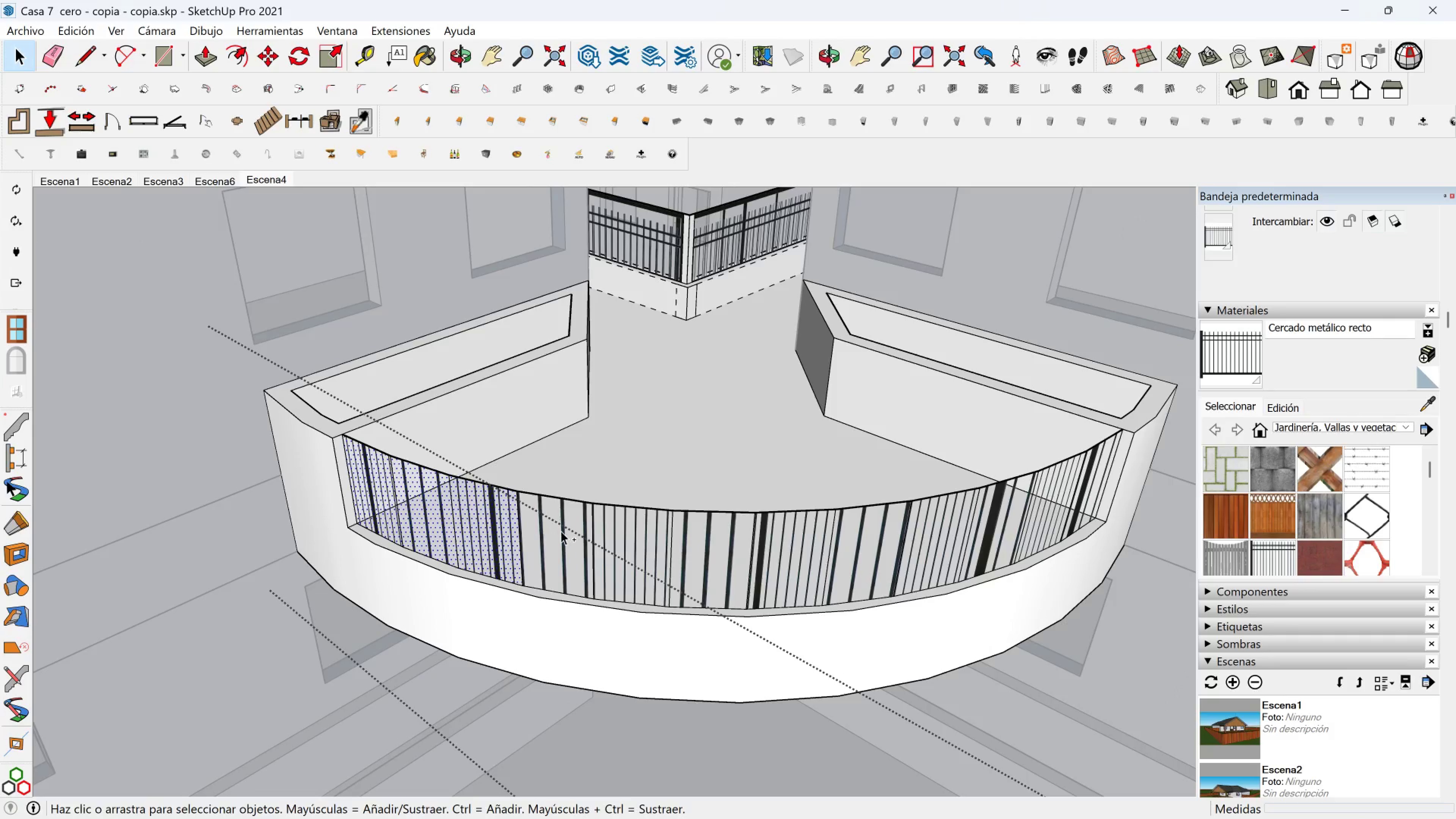 
hold_key(key=ControlLeft, duration=1.5)
left_click([649, 552])
 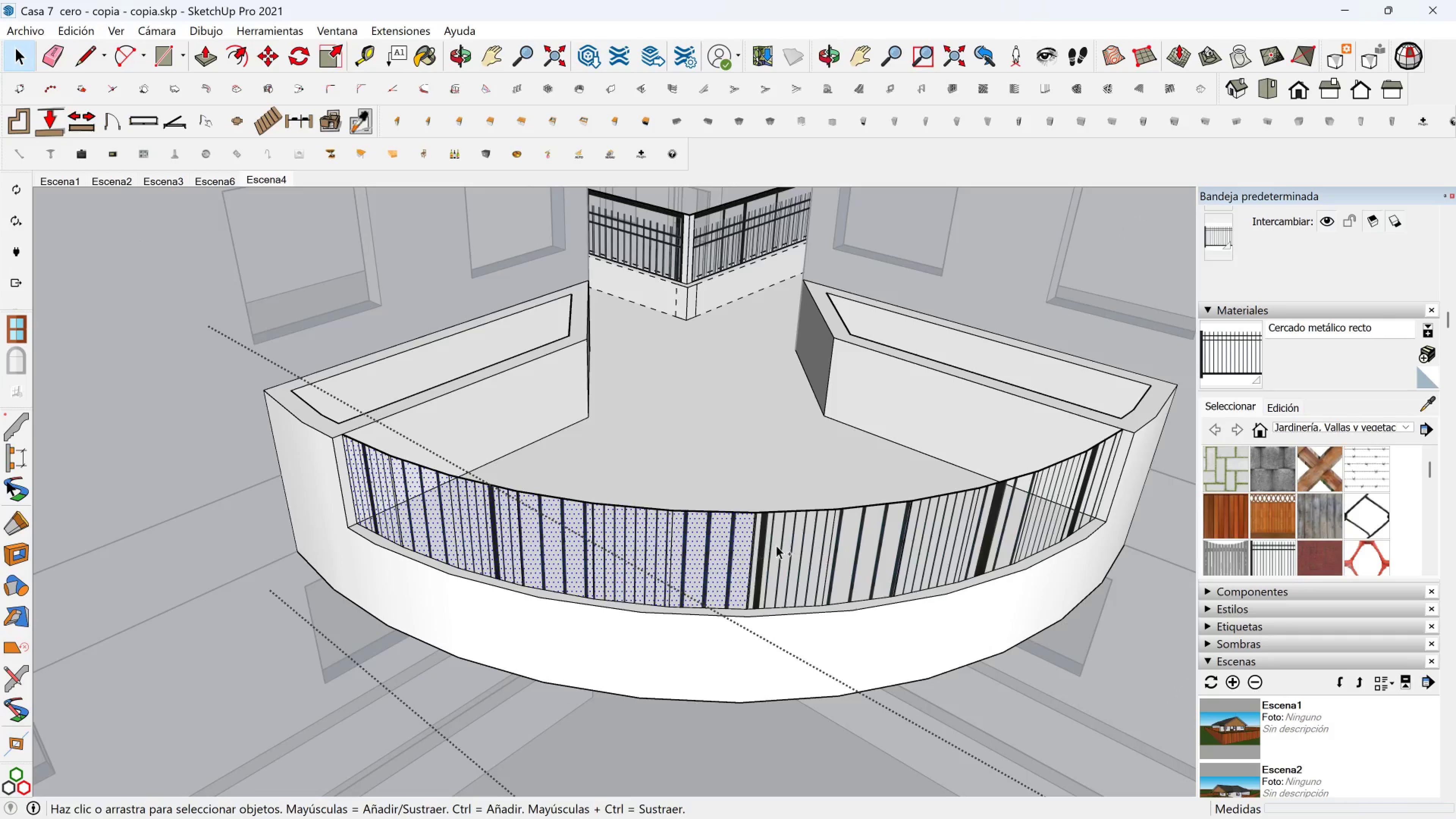 
hold_key(key=ControlLeft, duration=1.53)
 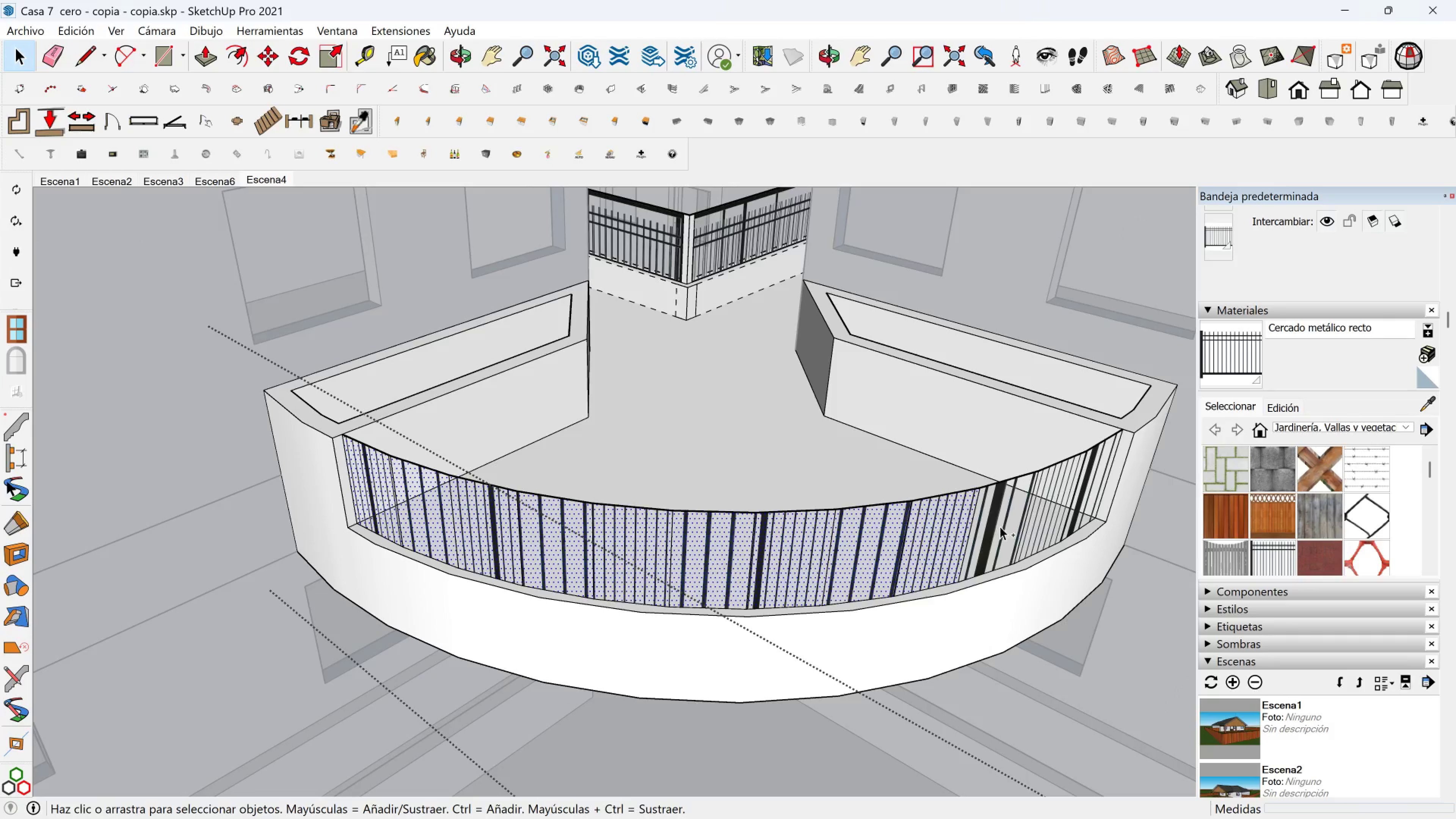 
hold_key(key=ControlLeft, duration=1.53)
left_click([882, 545])
 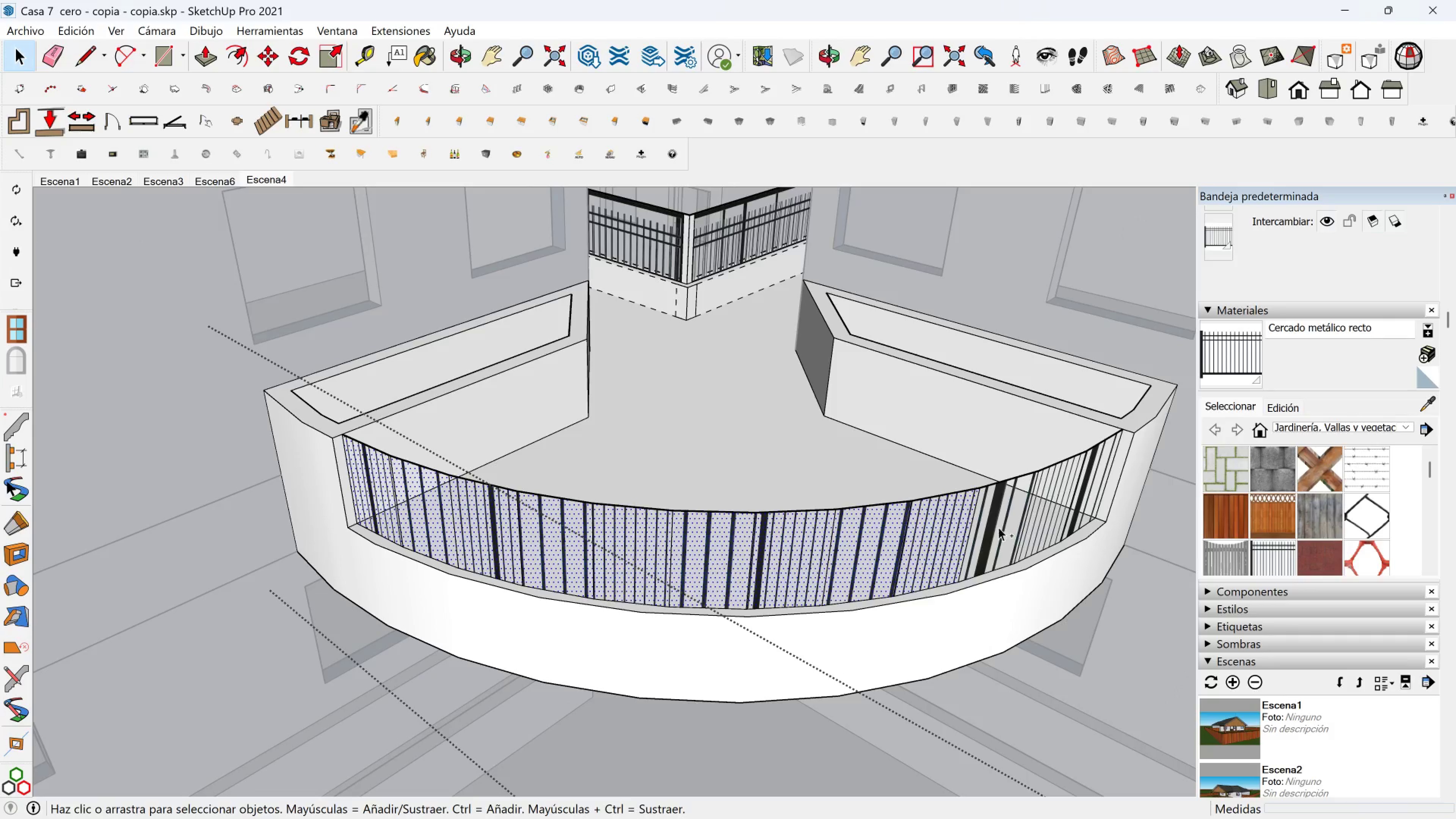 
left_click([1000, 526])
 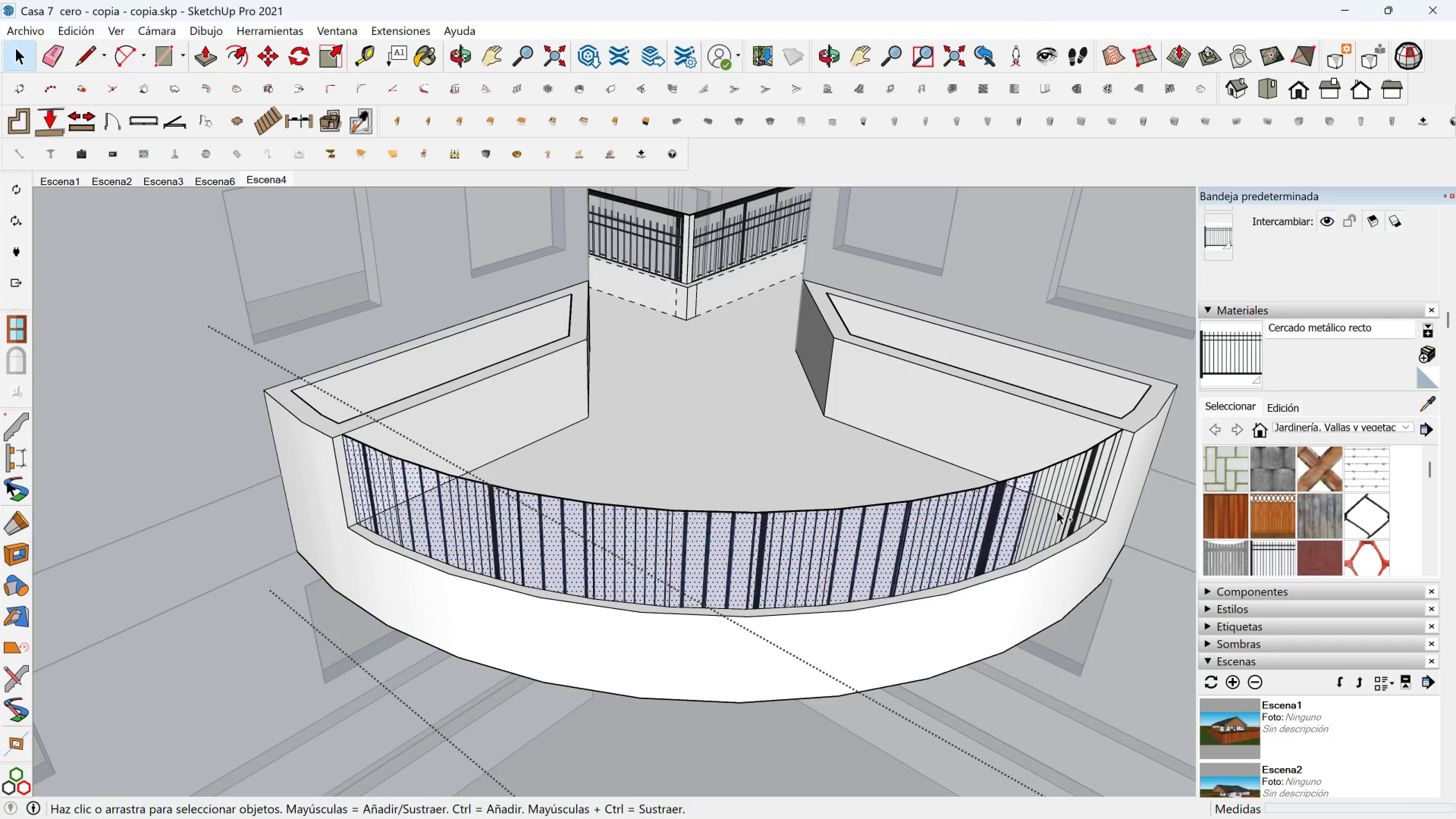 
double_click([1057, 511])
 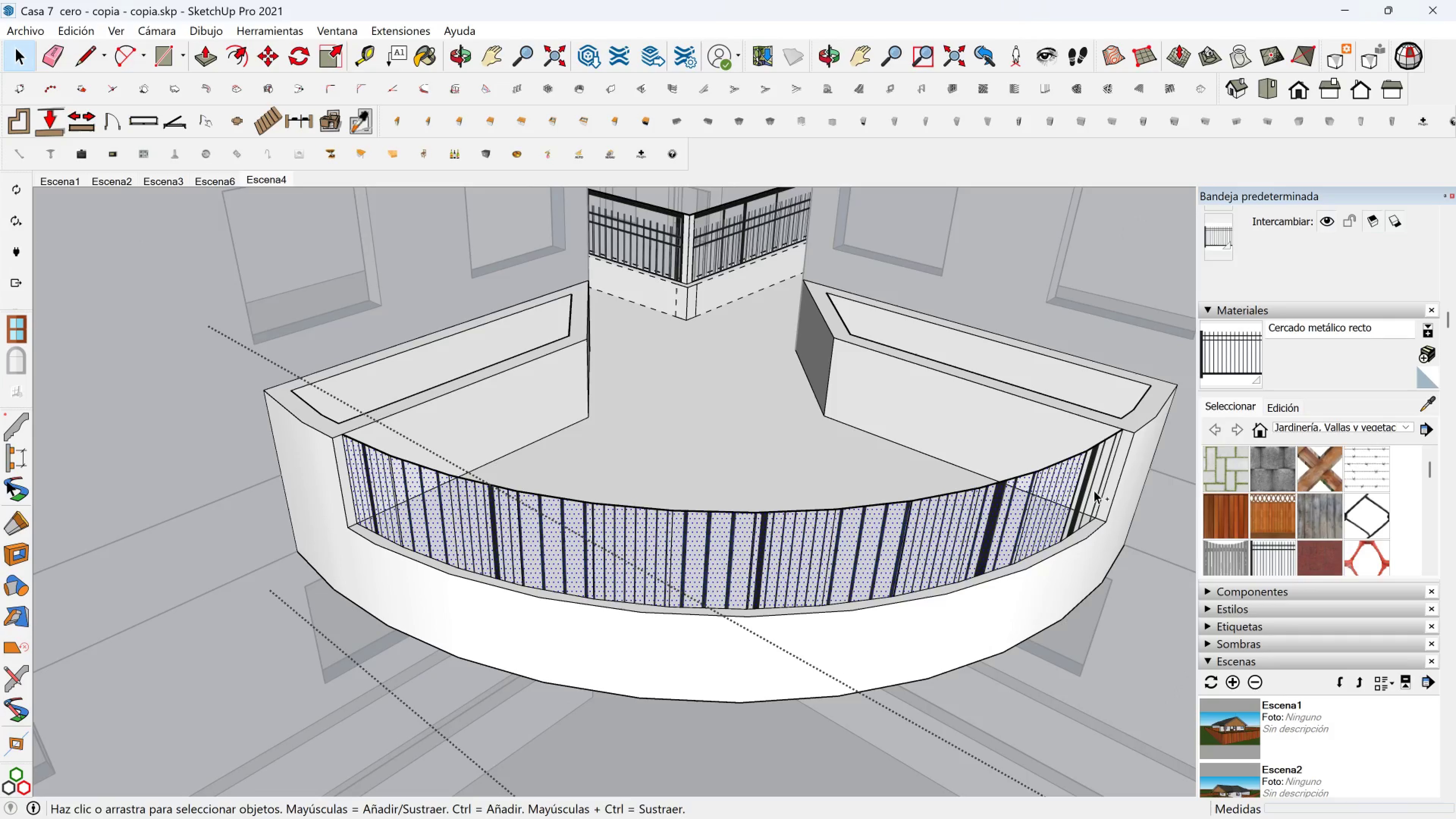 
key(Control+ControlLeft)
 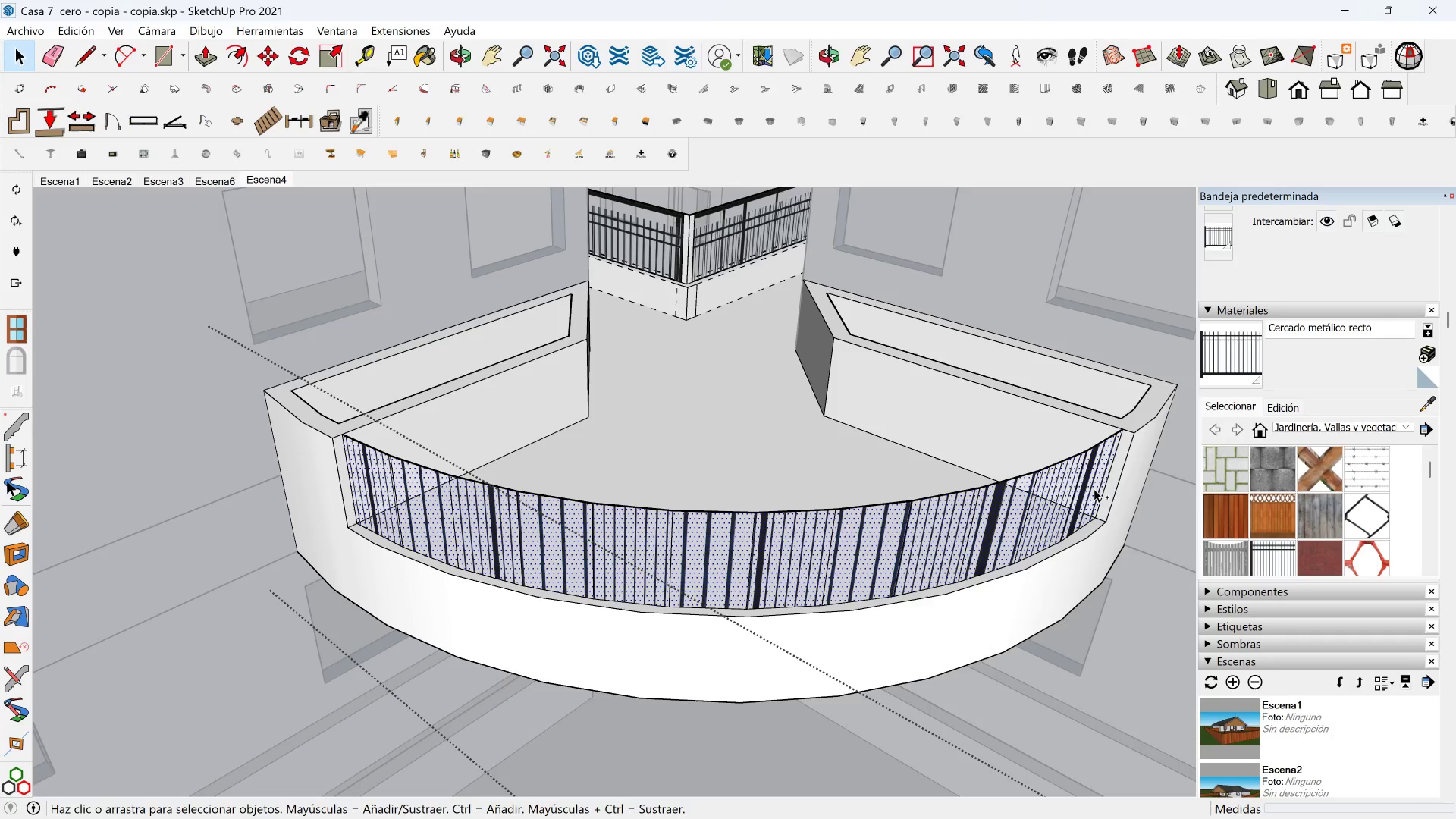 
key(Control+ControlLeft)
 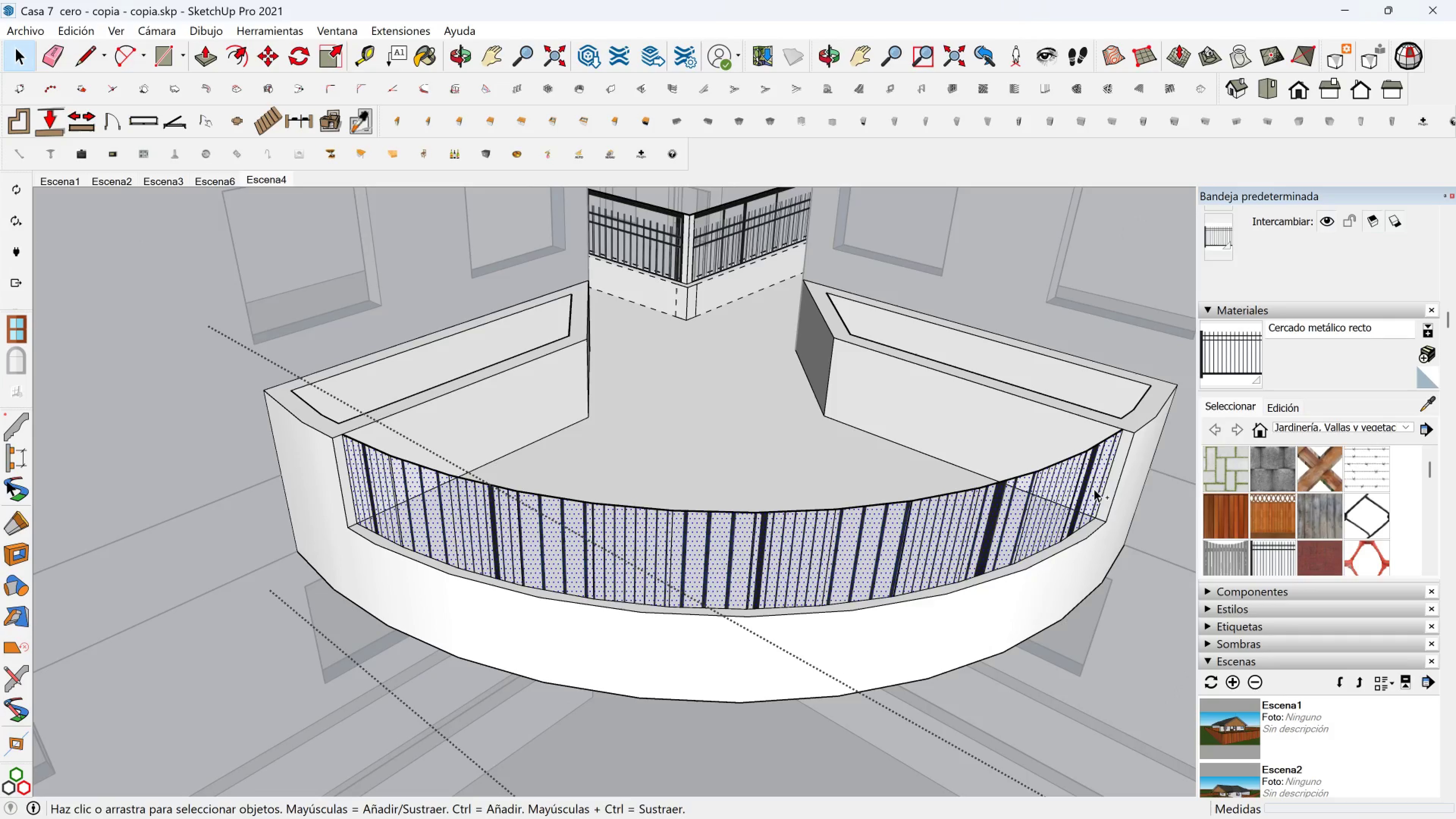 
key(Control+ControlLeft)
 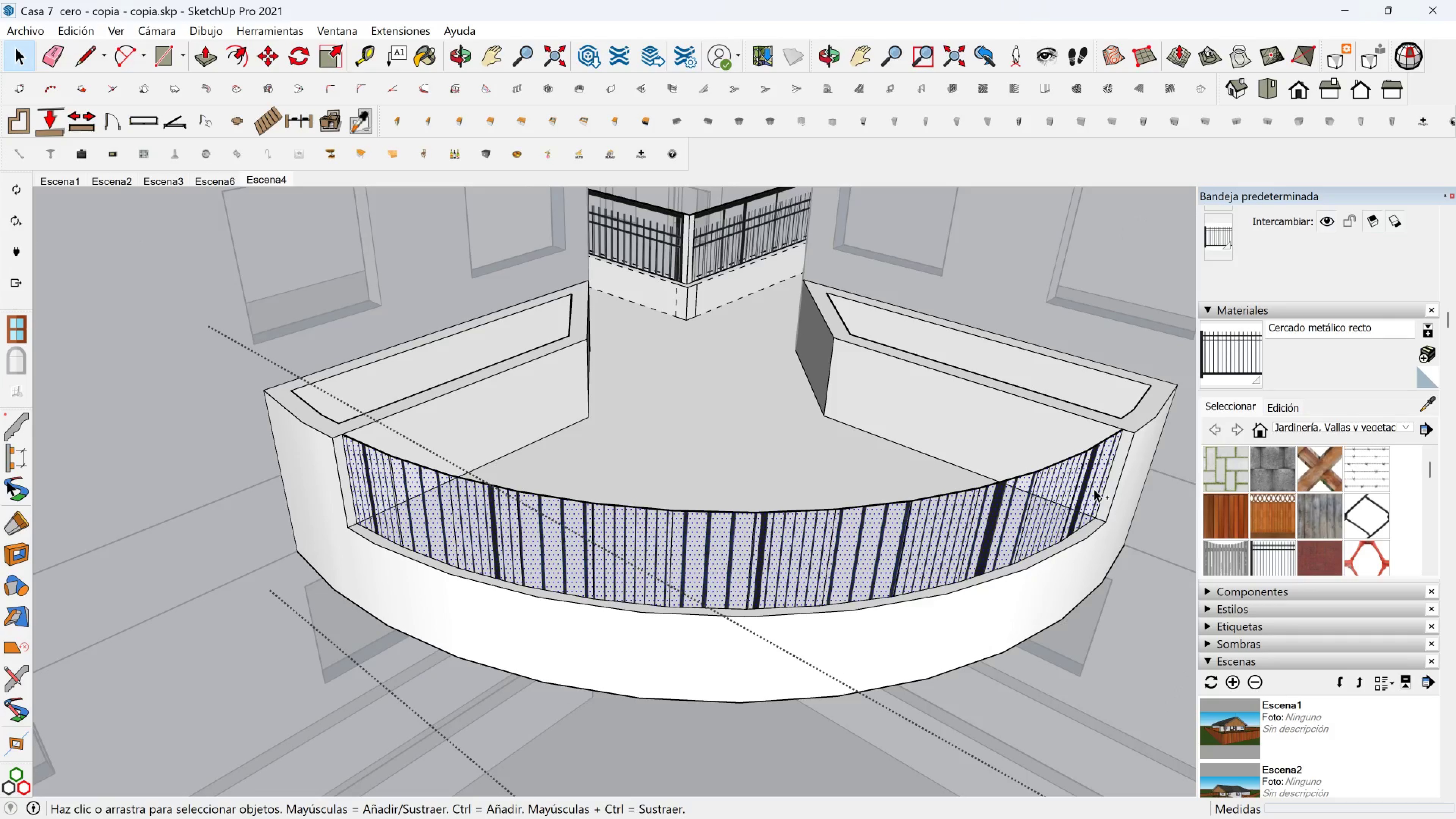 
key(Control+ControlLeft)
 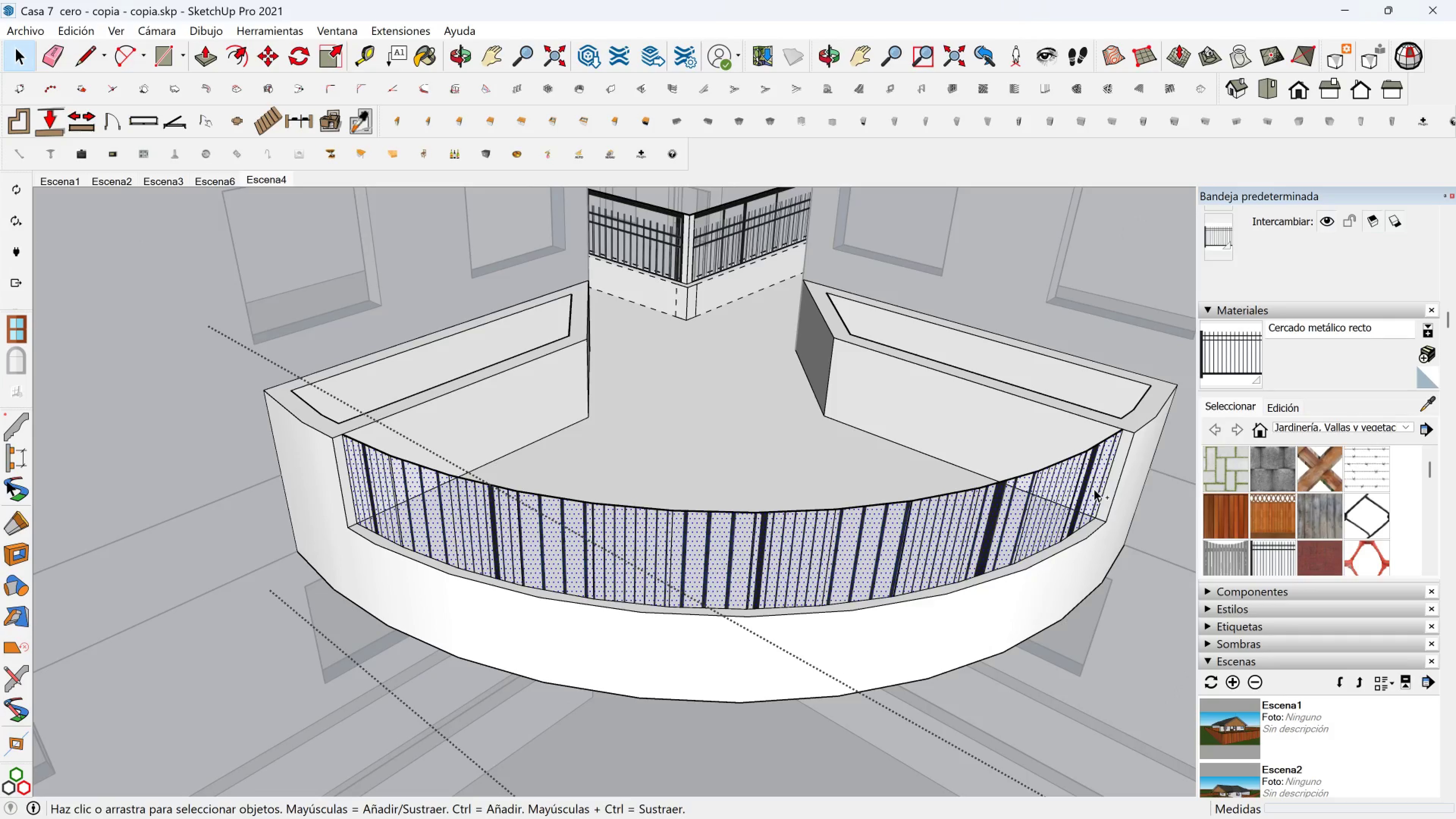 
key(Control+ControlLeft)
 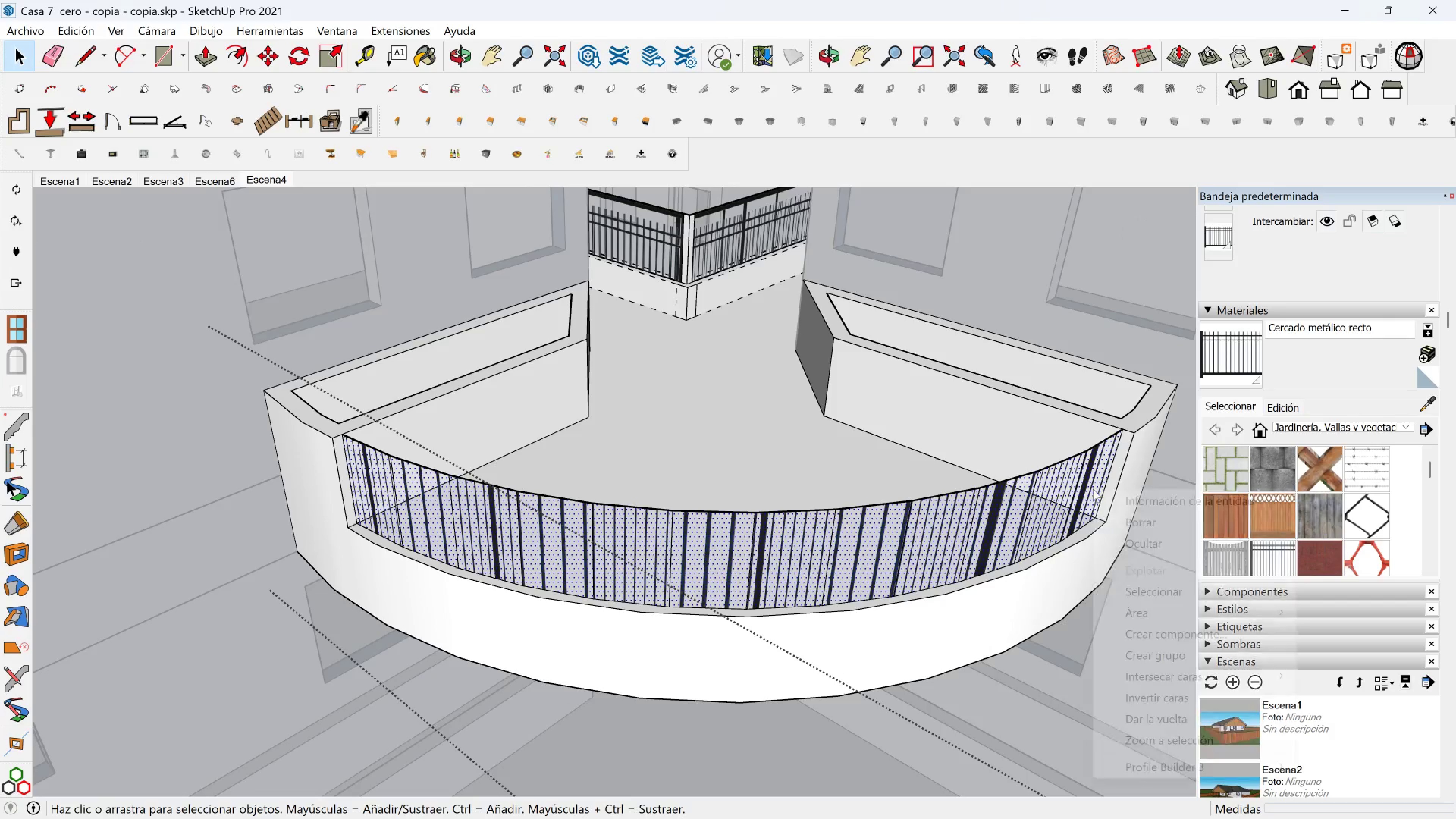 
right_click([1093, 489])
 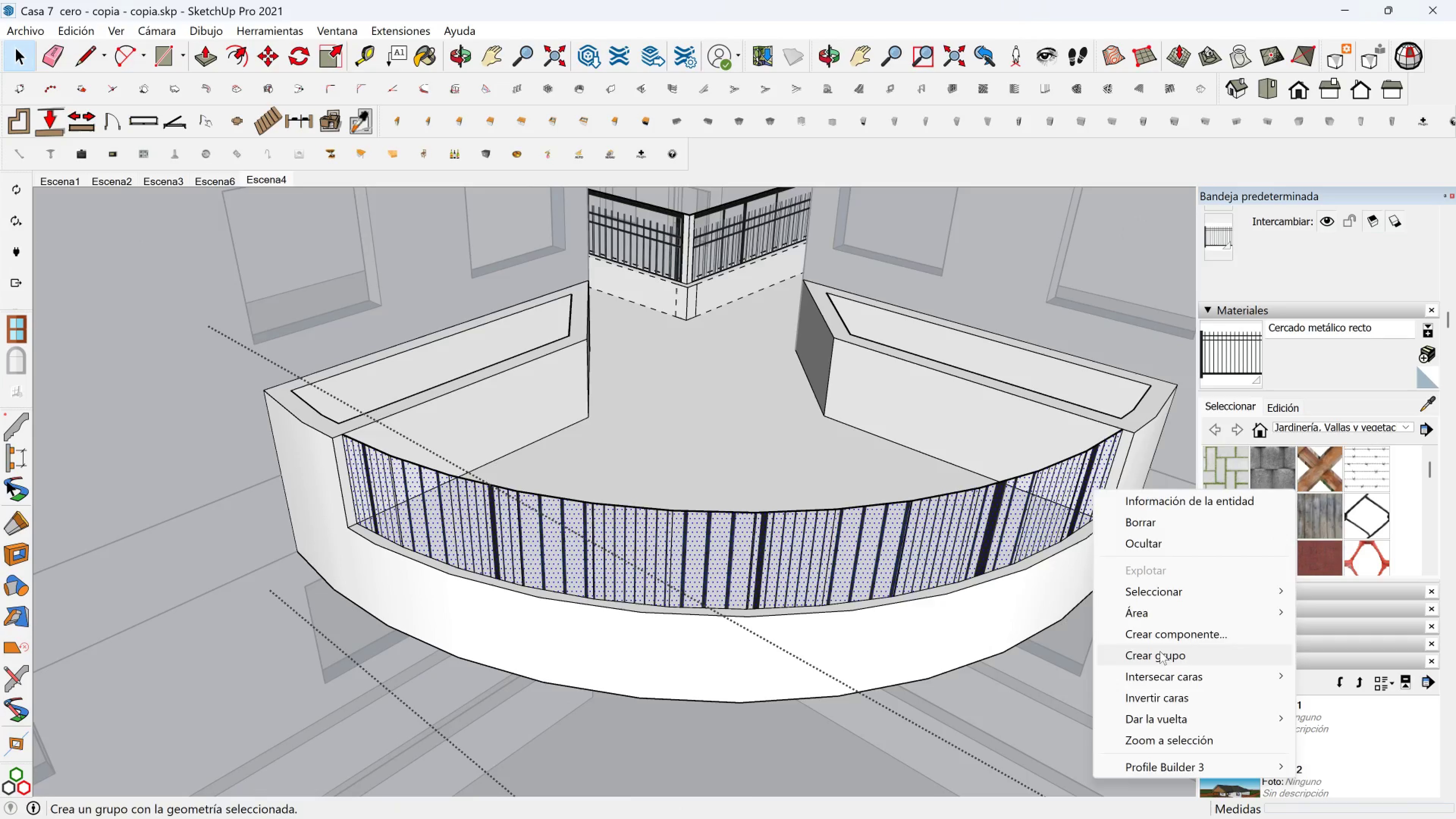 
left_click([1160, 651])
 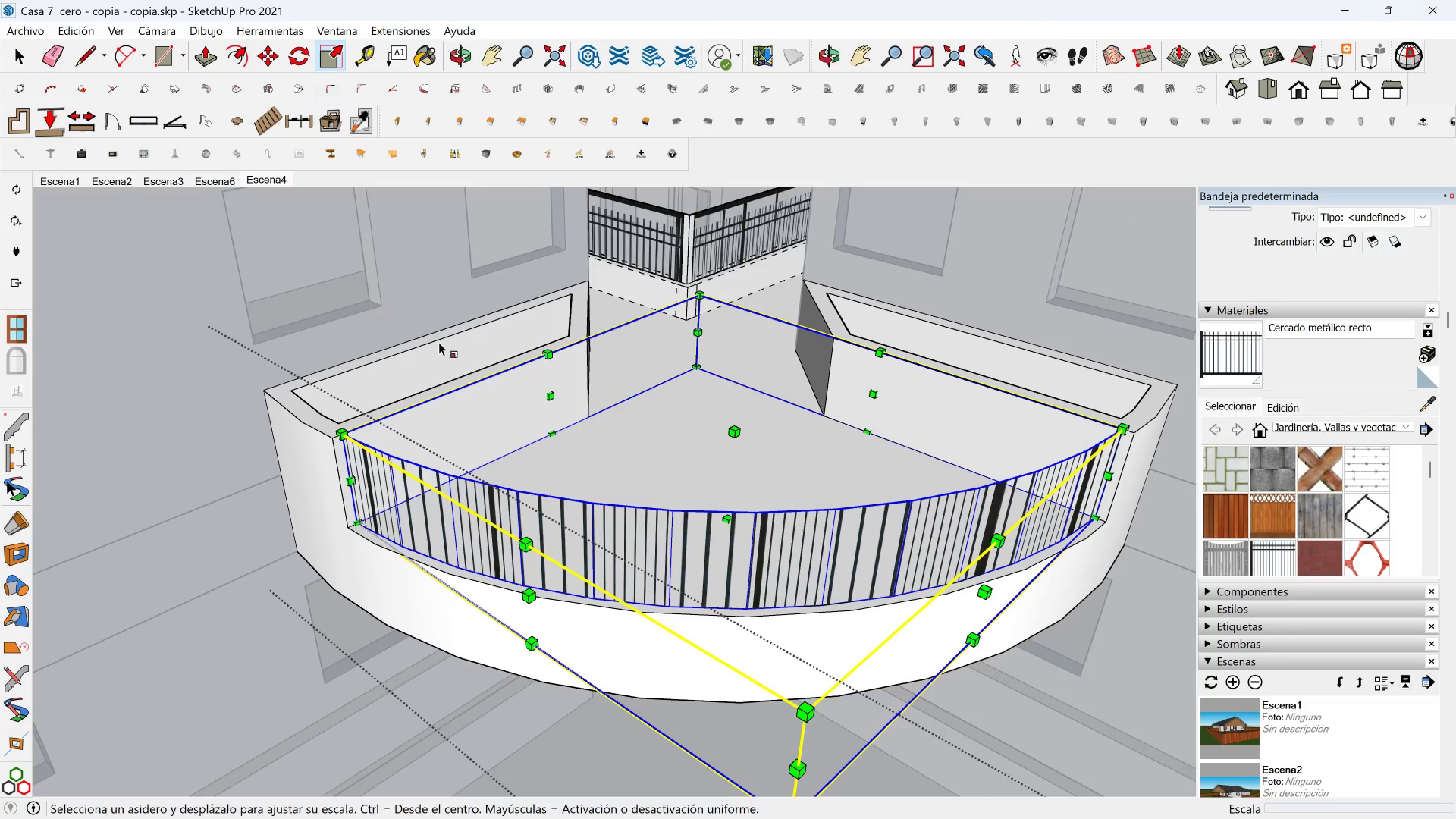 
key(Shift+ShiftLeft)
 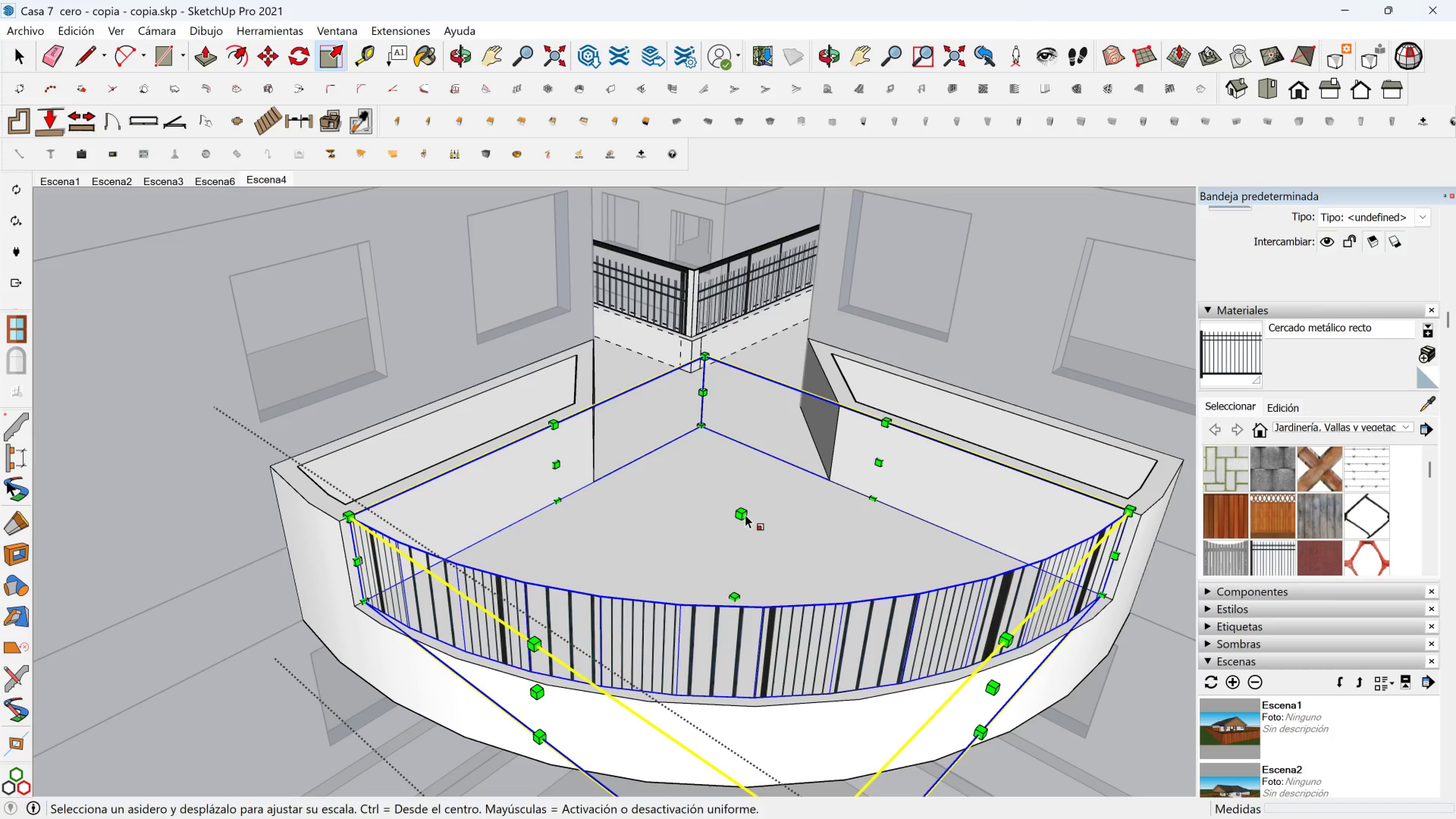 
left_click([742, 516])
 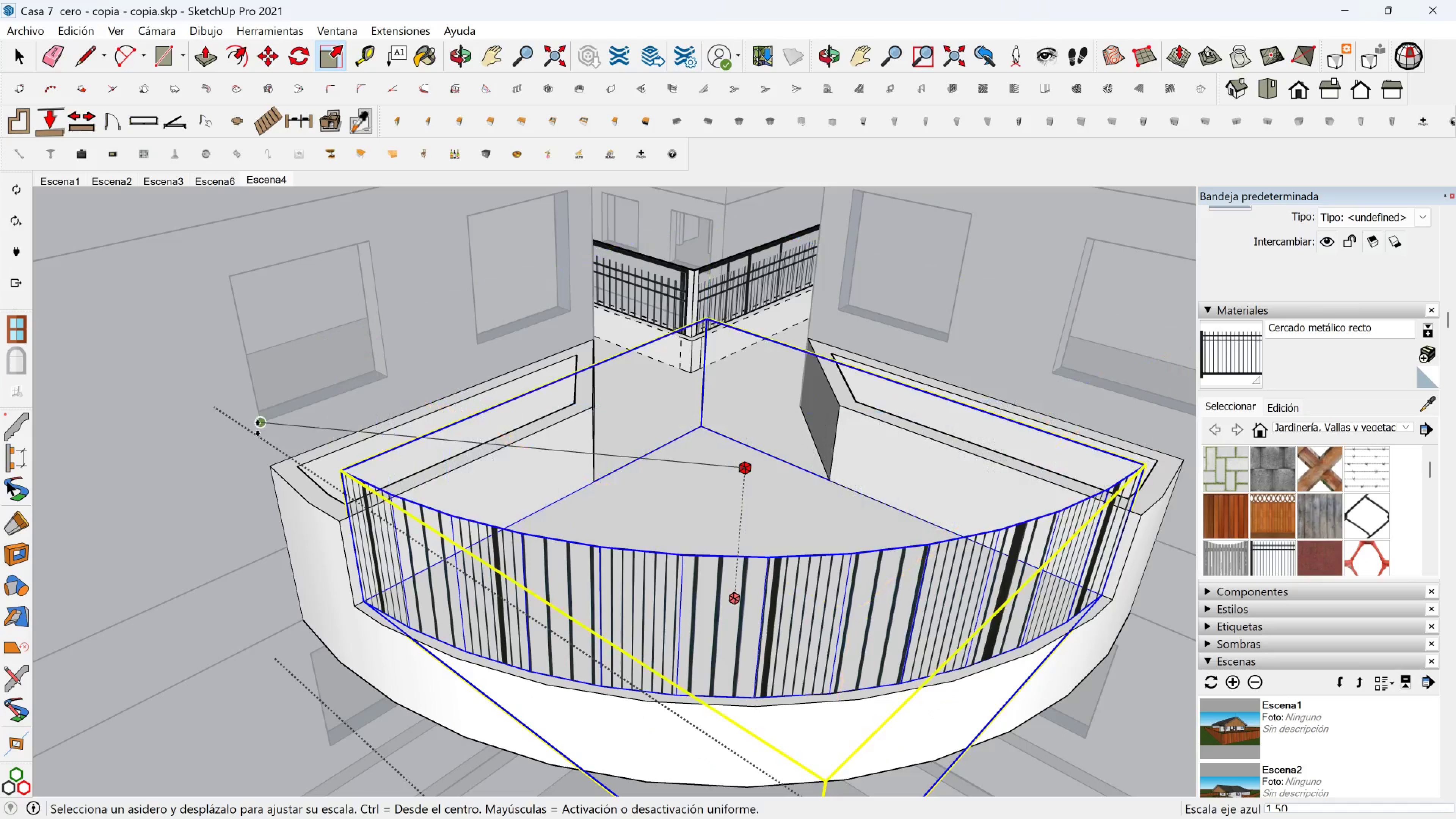 
left_click([258, 428])
 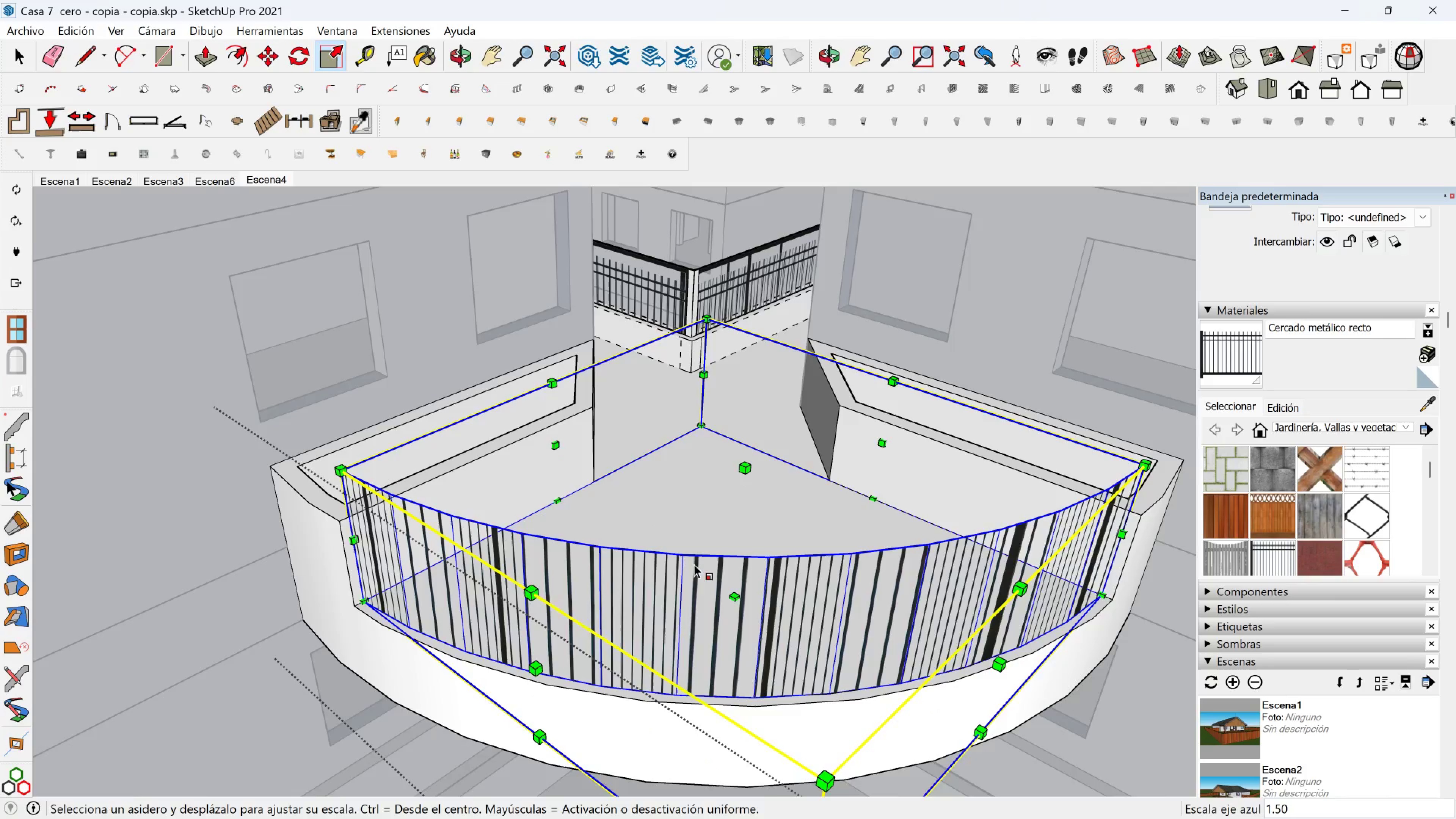 
key(Shift+ShiftLeft)
 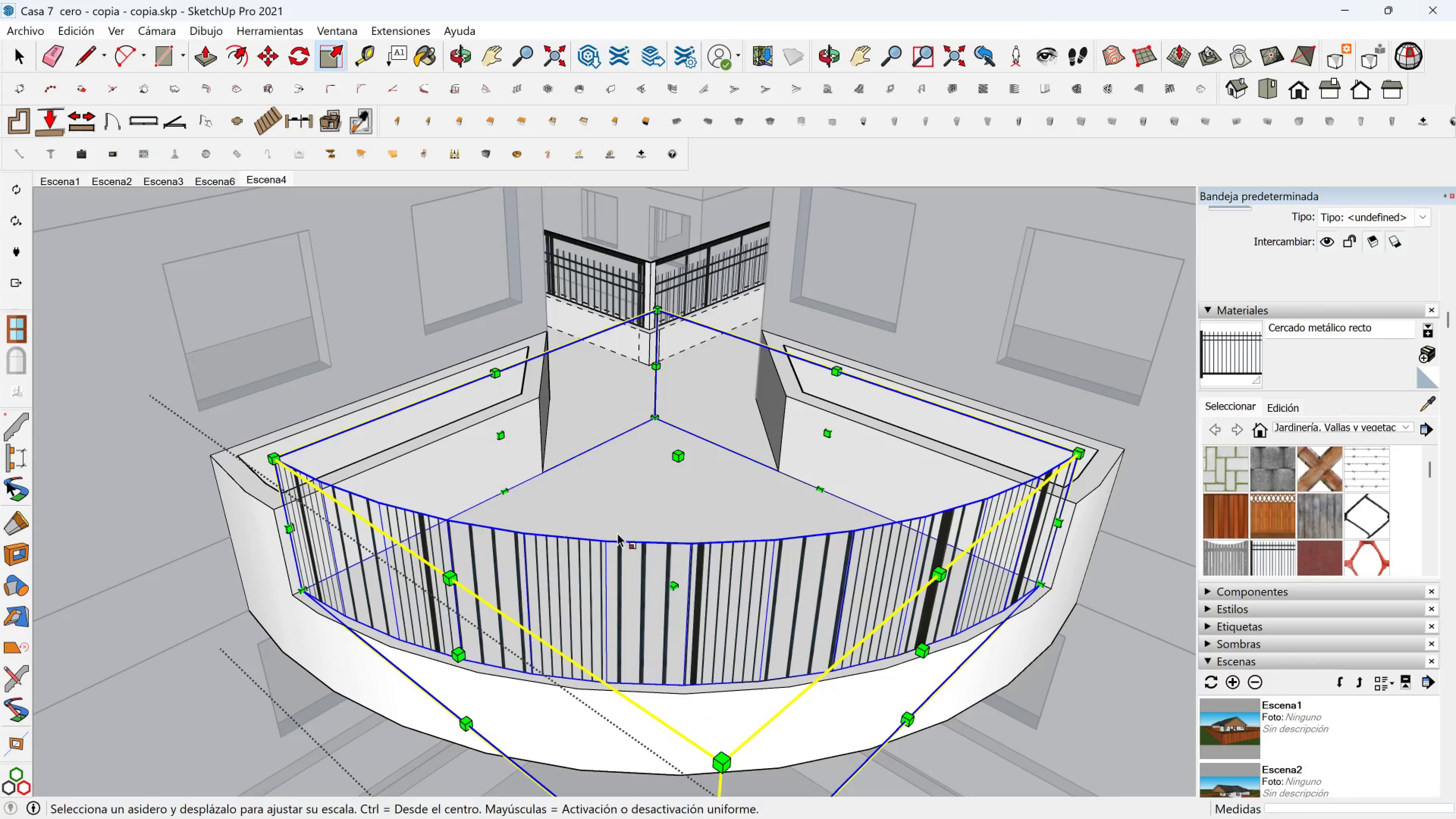 
key(Space)
 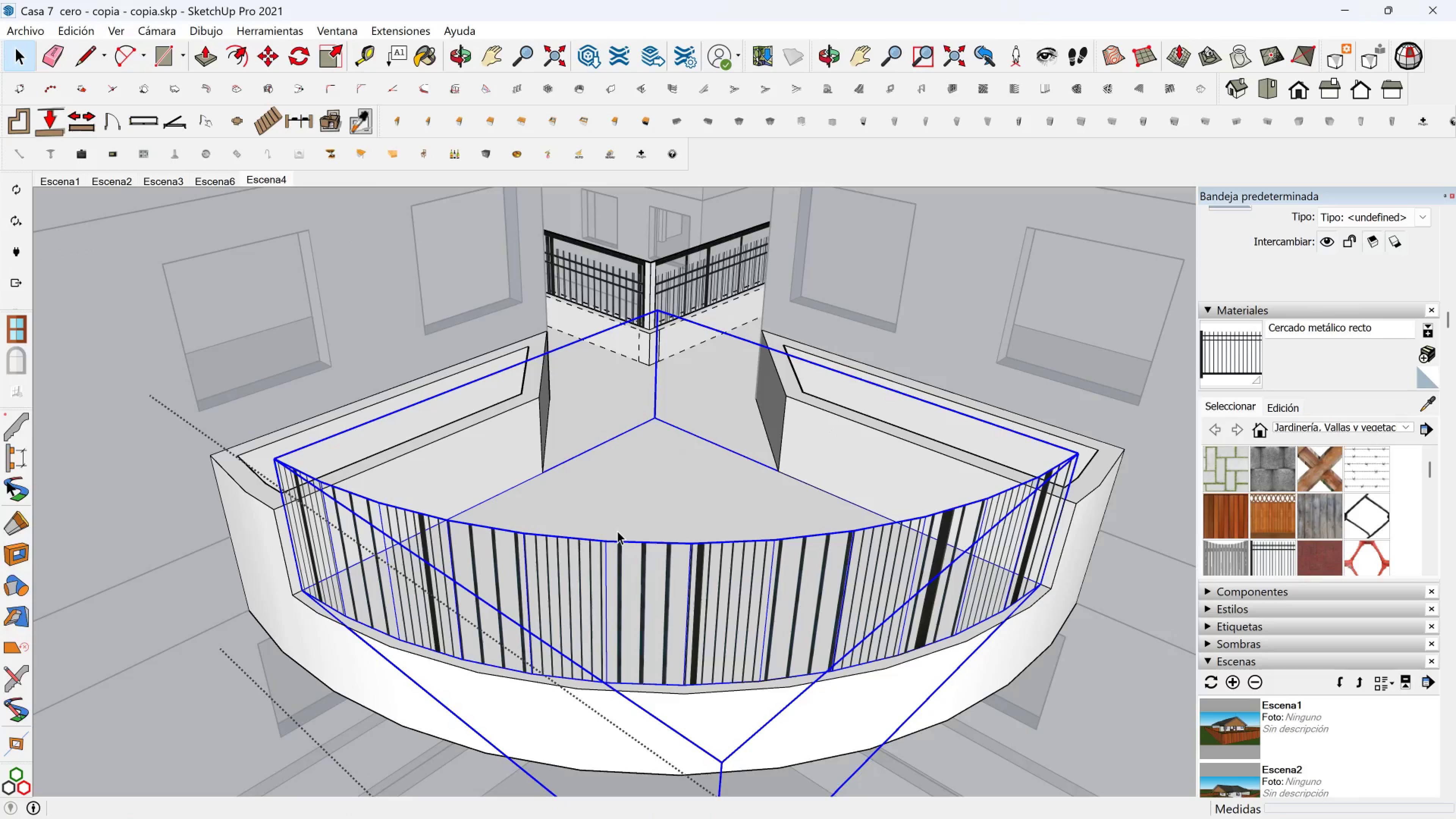 
key(Escape)
 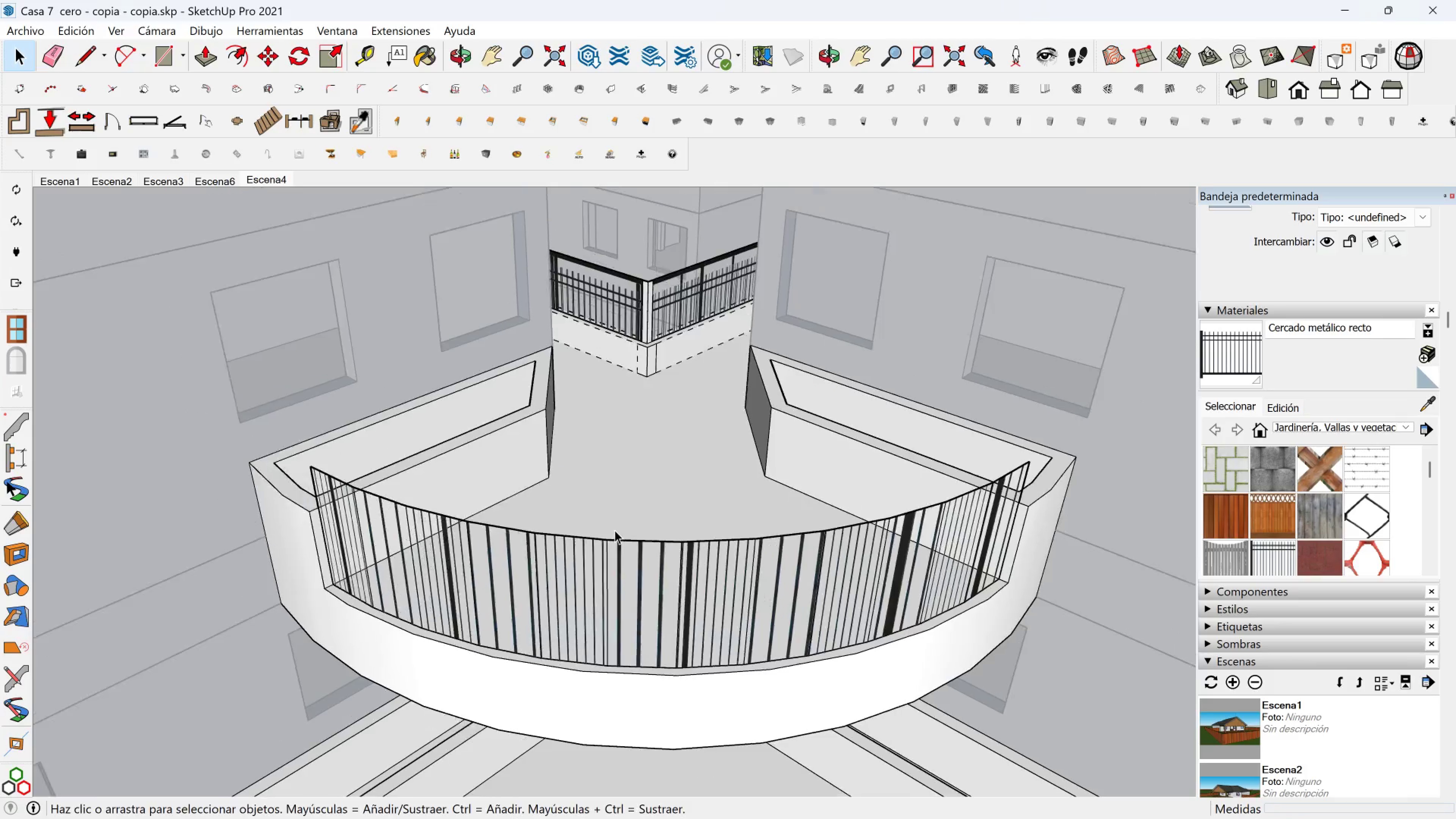 
scroll: coordinate [642, 542], scroll_direction: down, amount: 10.0
 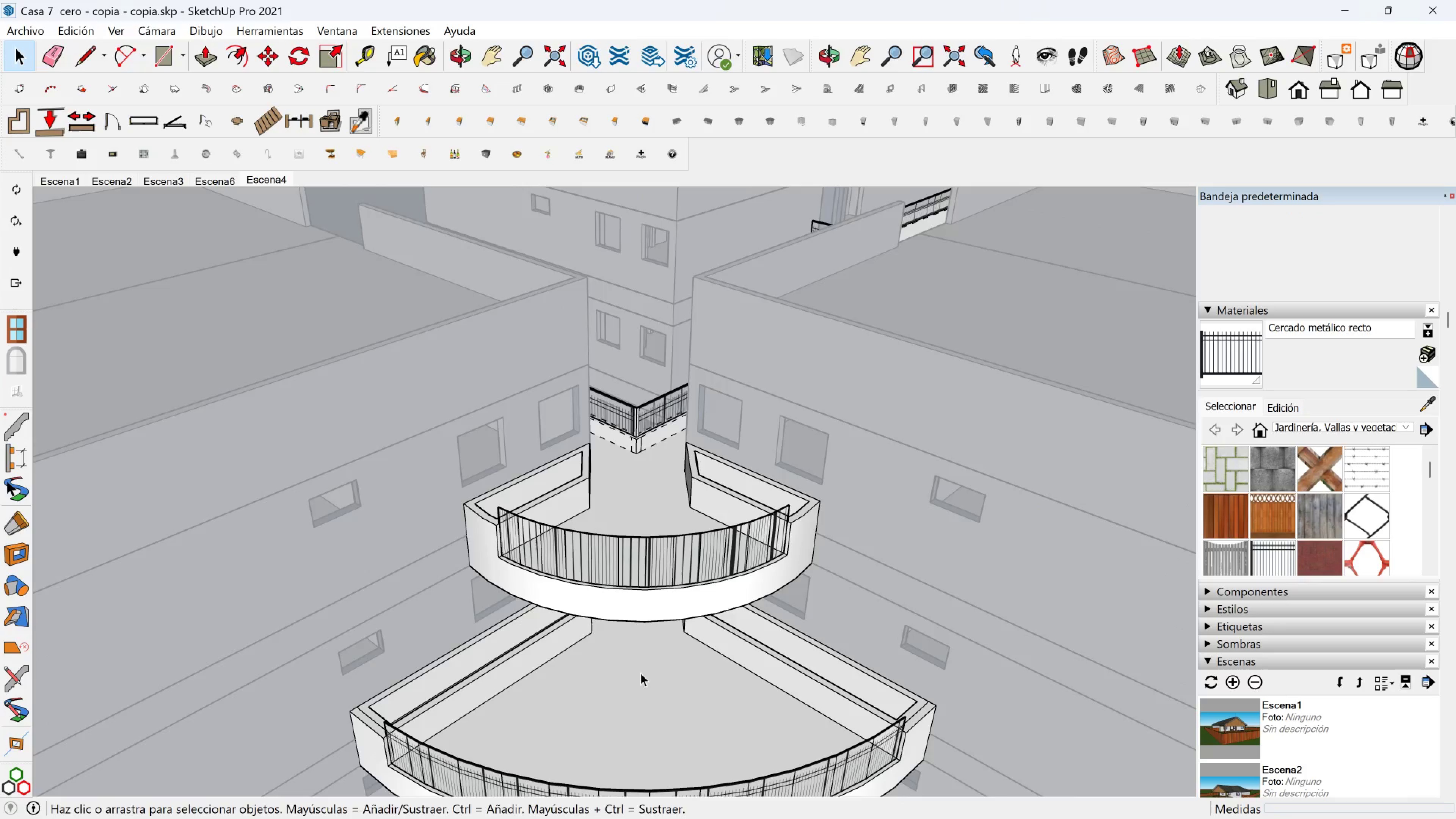 
key(Shift+ShiftLeft)
 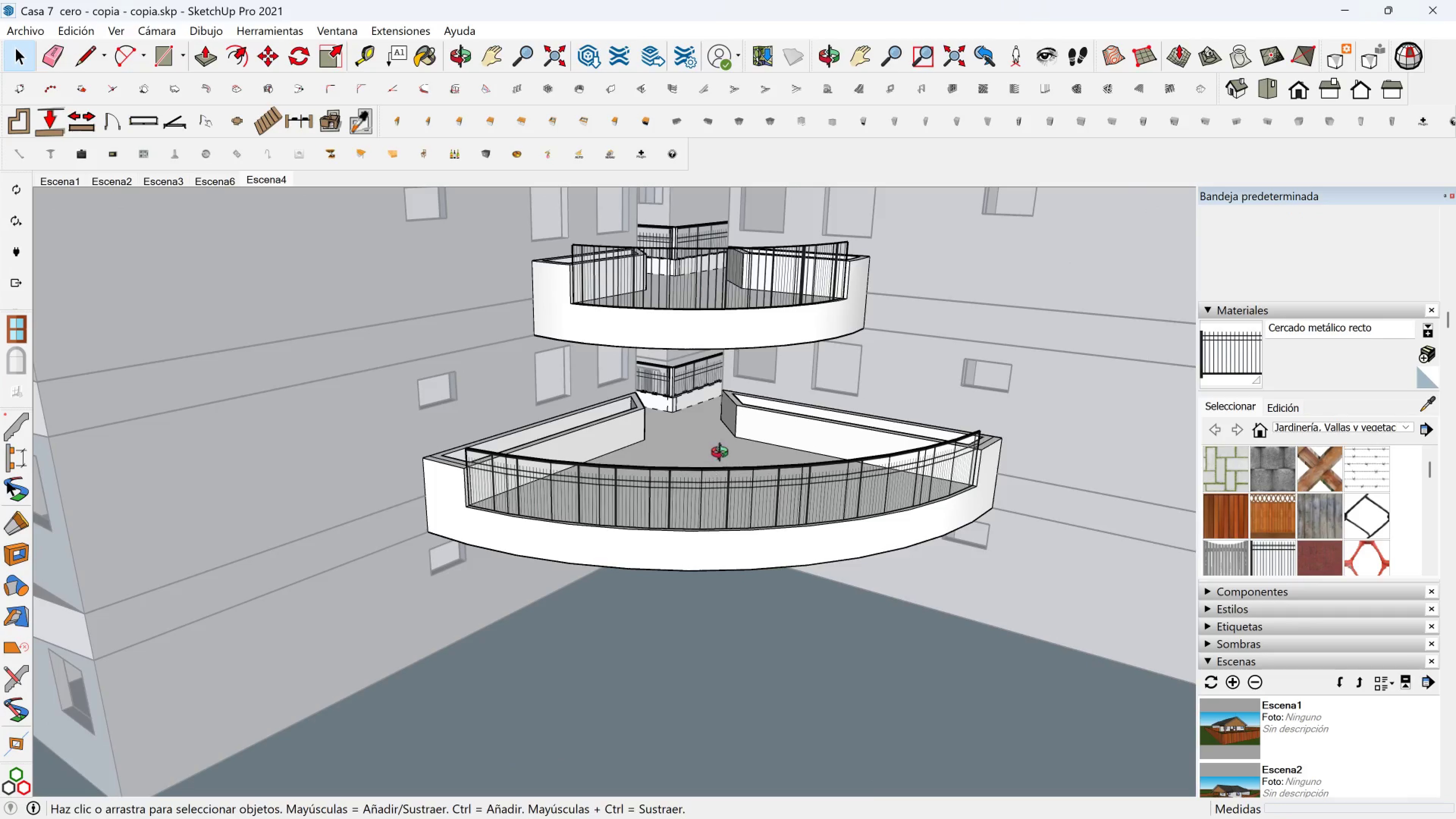 
hold_key(key=ShiftLeft, duration=0.84)
 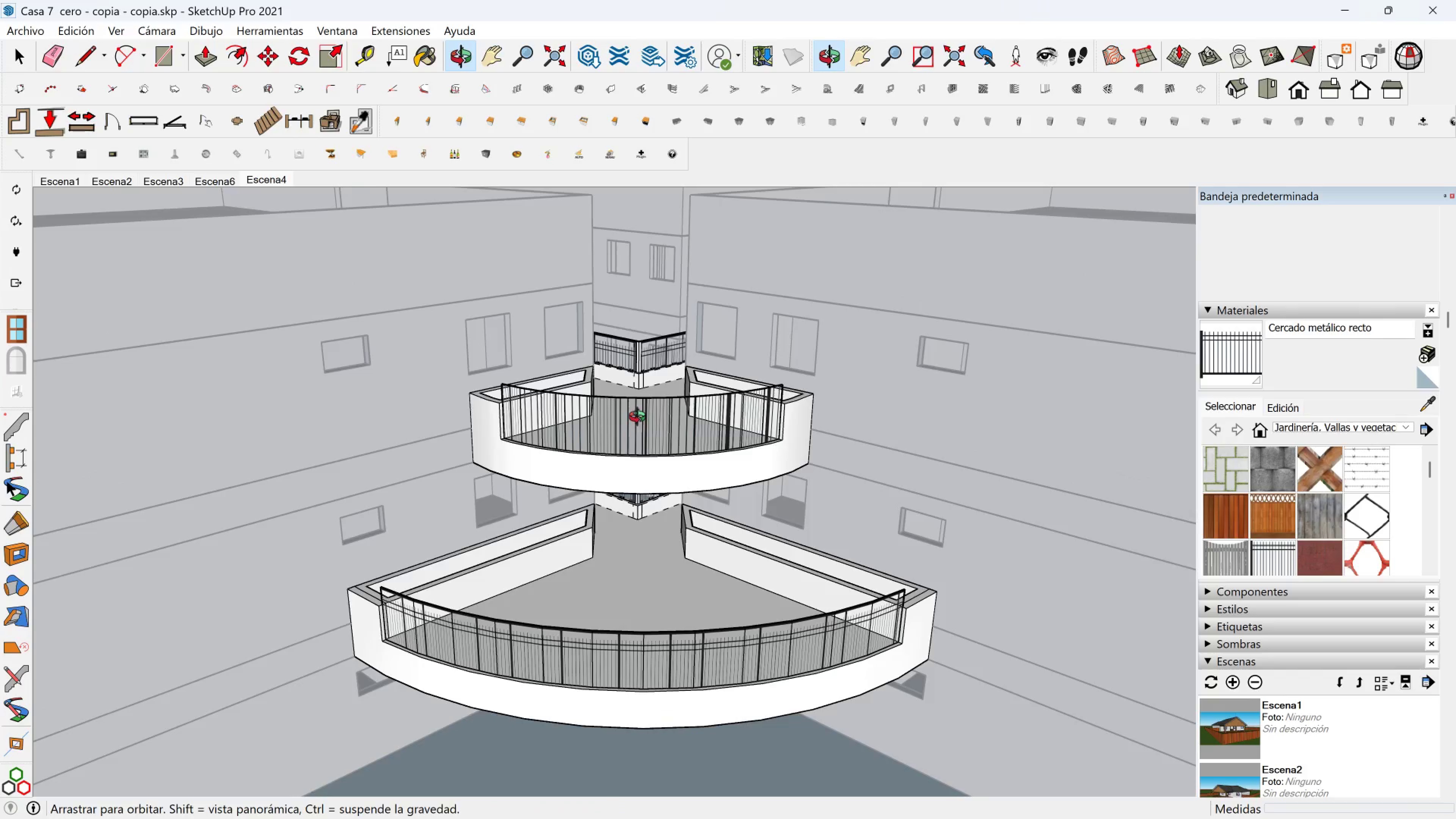 
wait(5.45)
 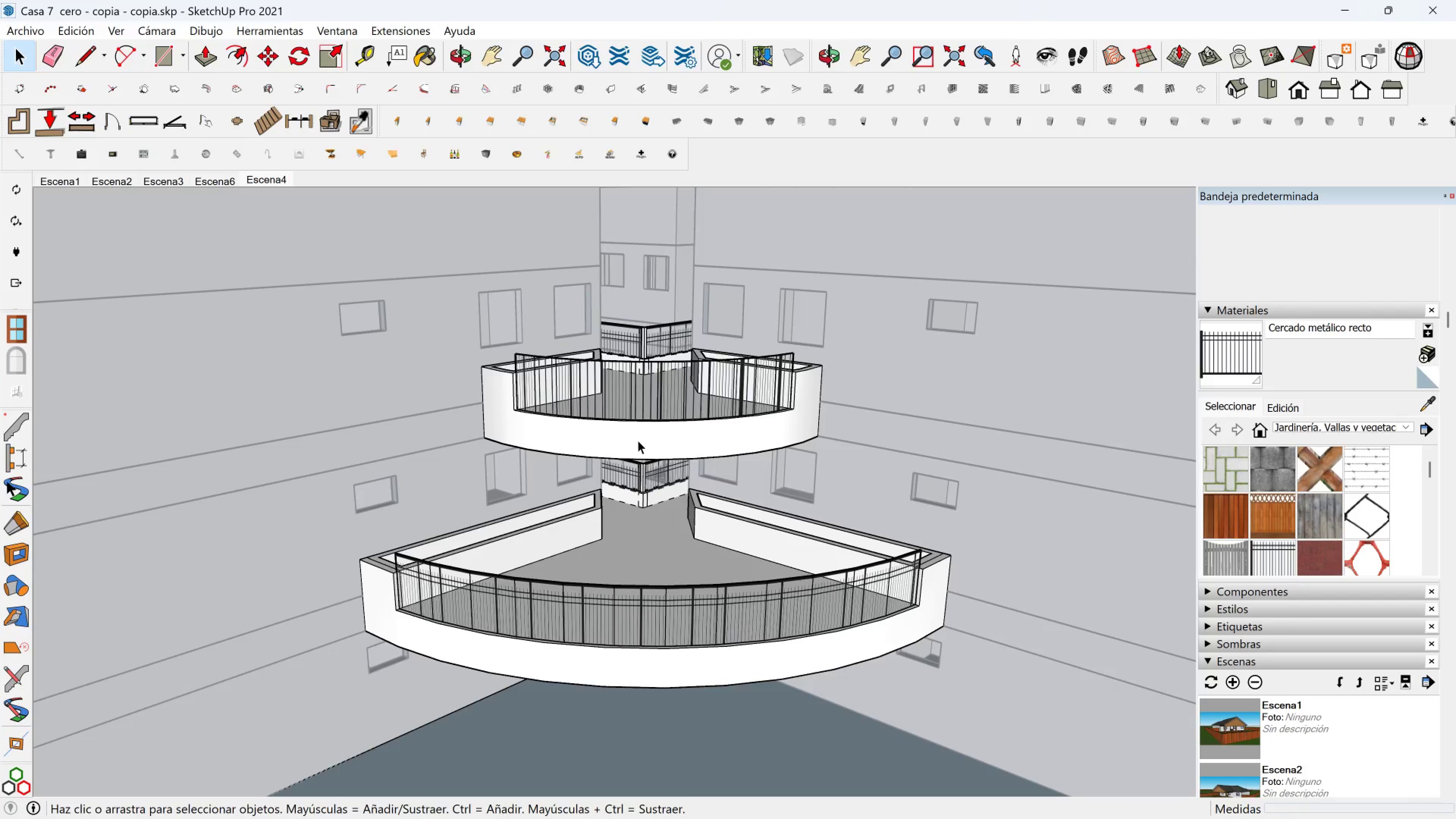 
scroll: coordinate [663, 494], scroll_direction: down, amount: 6.0
 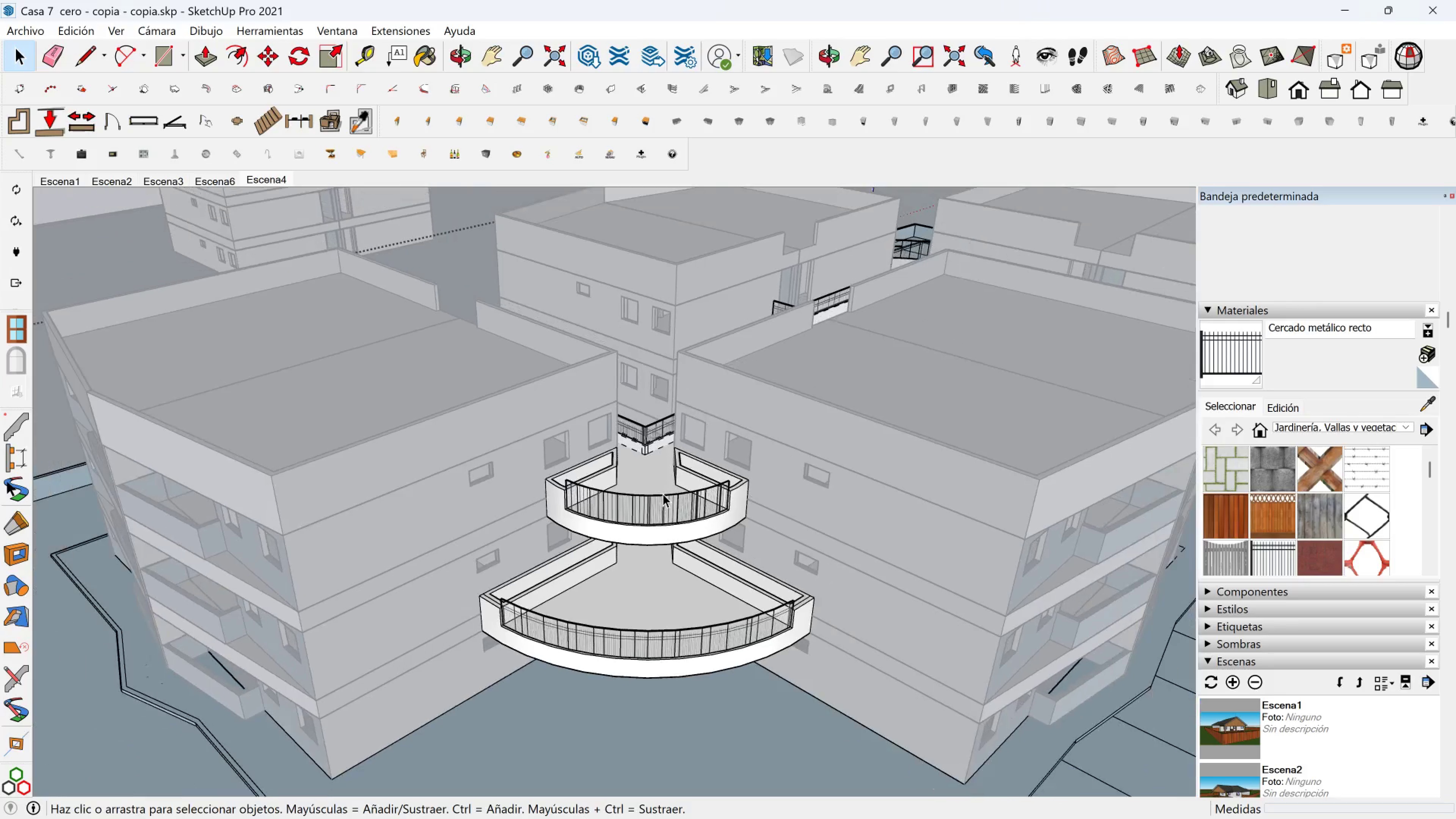 
key(Space)
 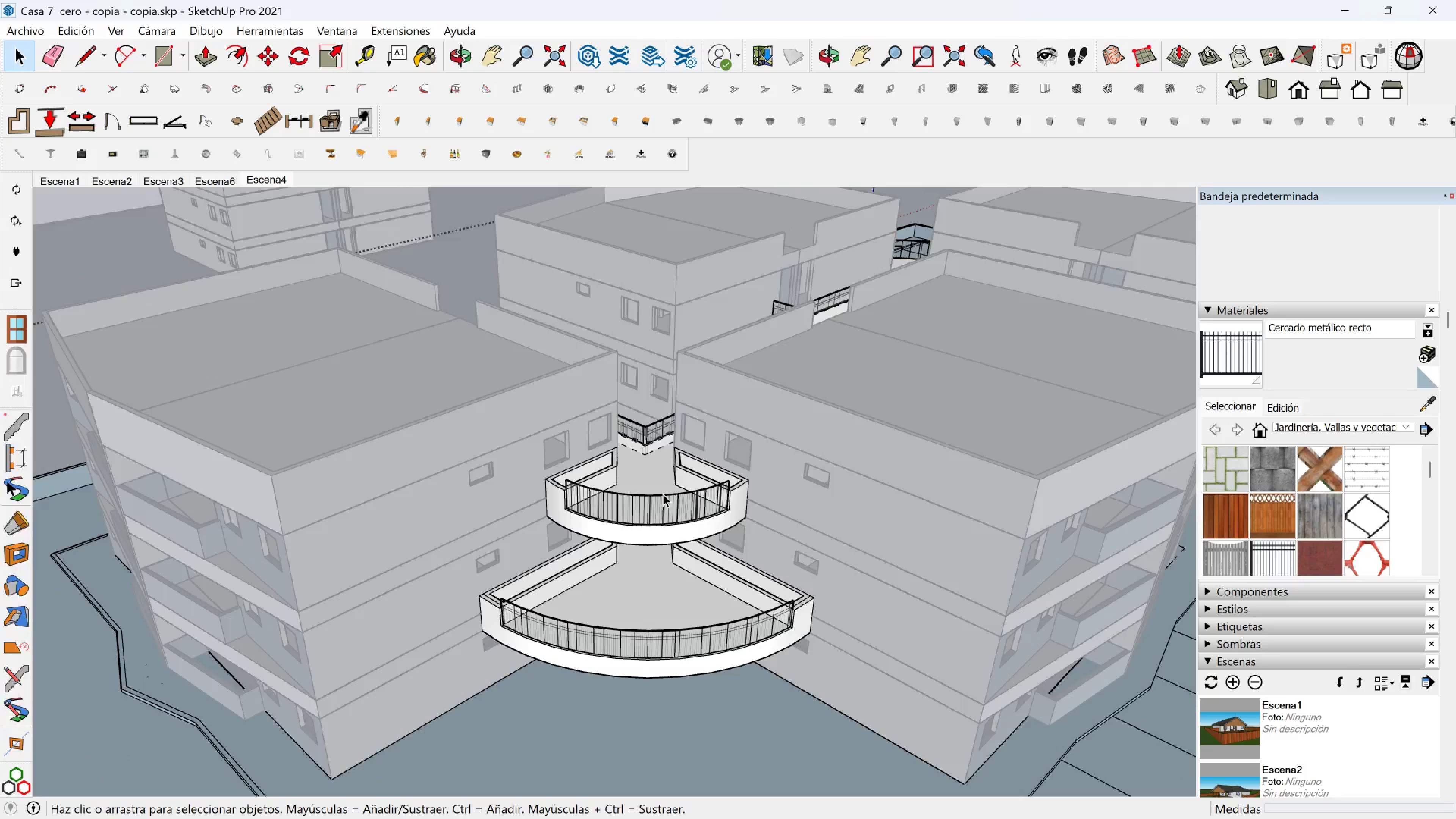 
key(Escape)
 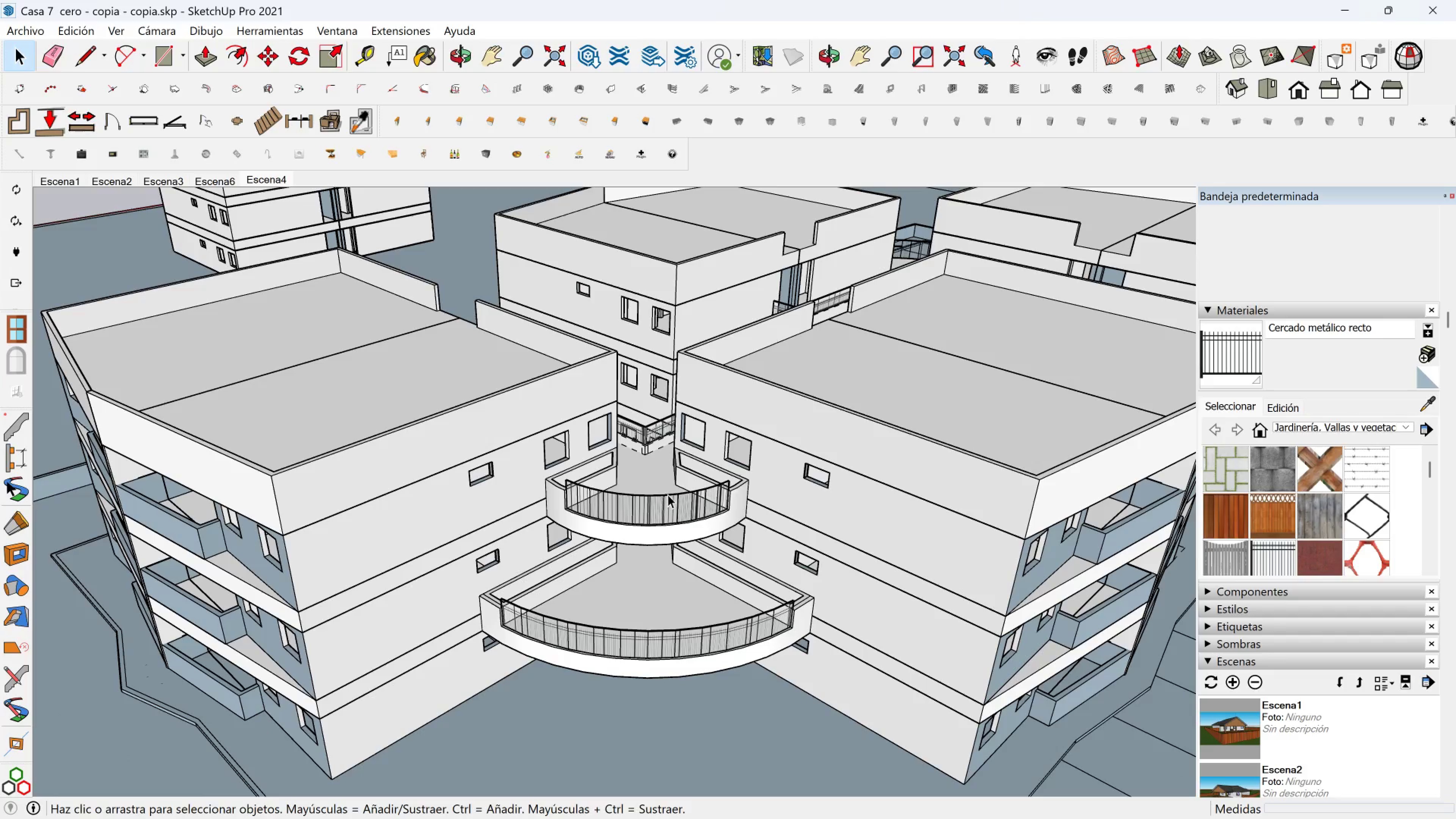 
key(Escape)
 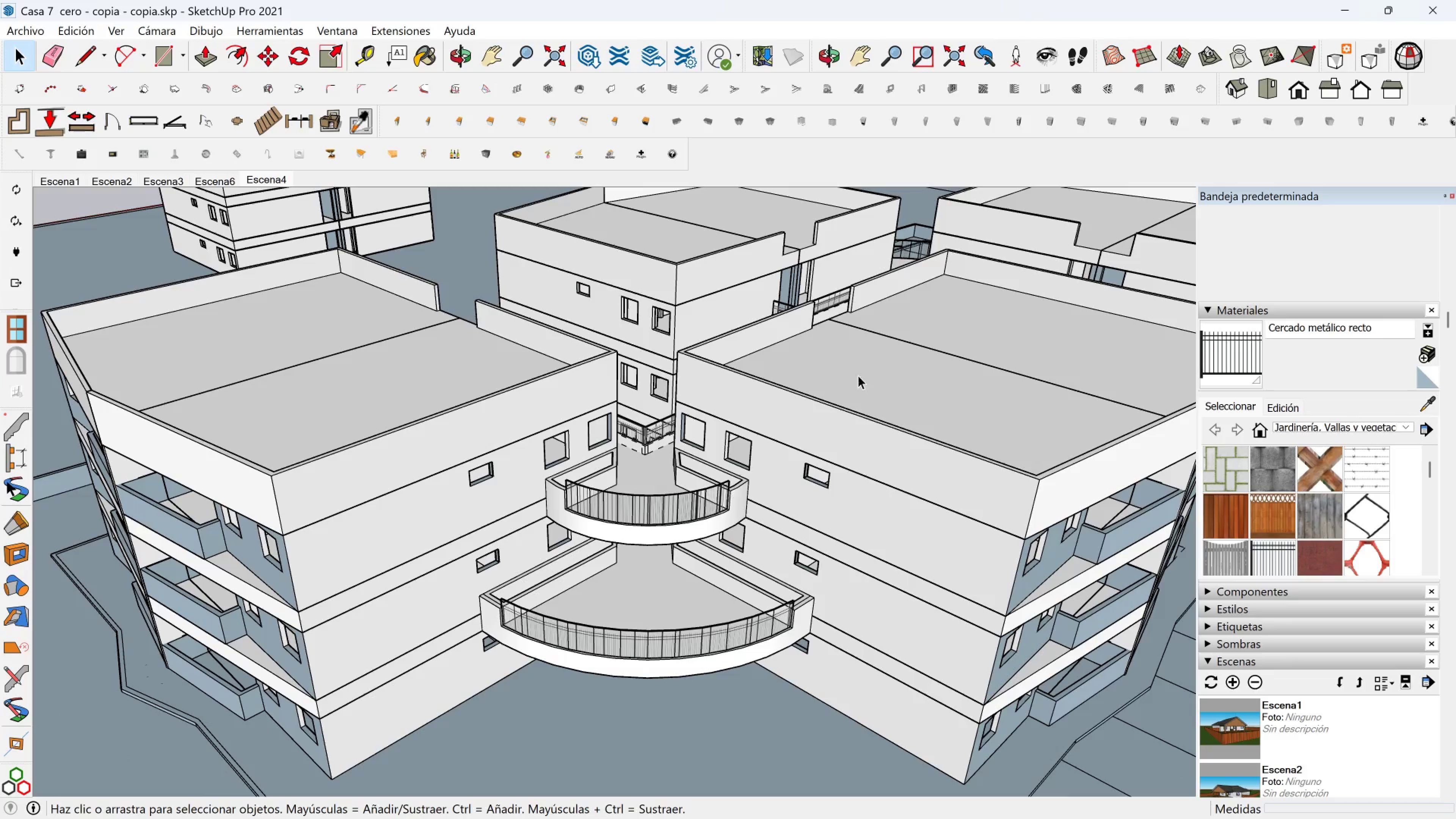 
key(Escape)
 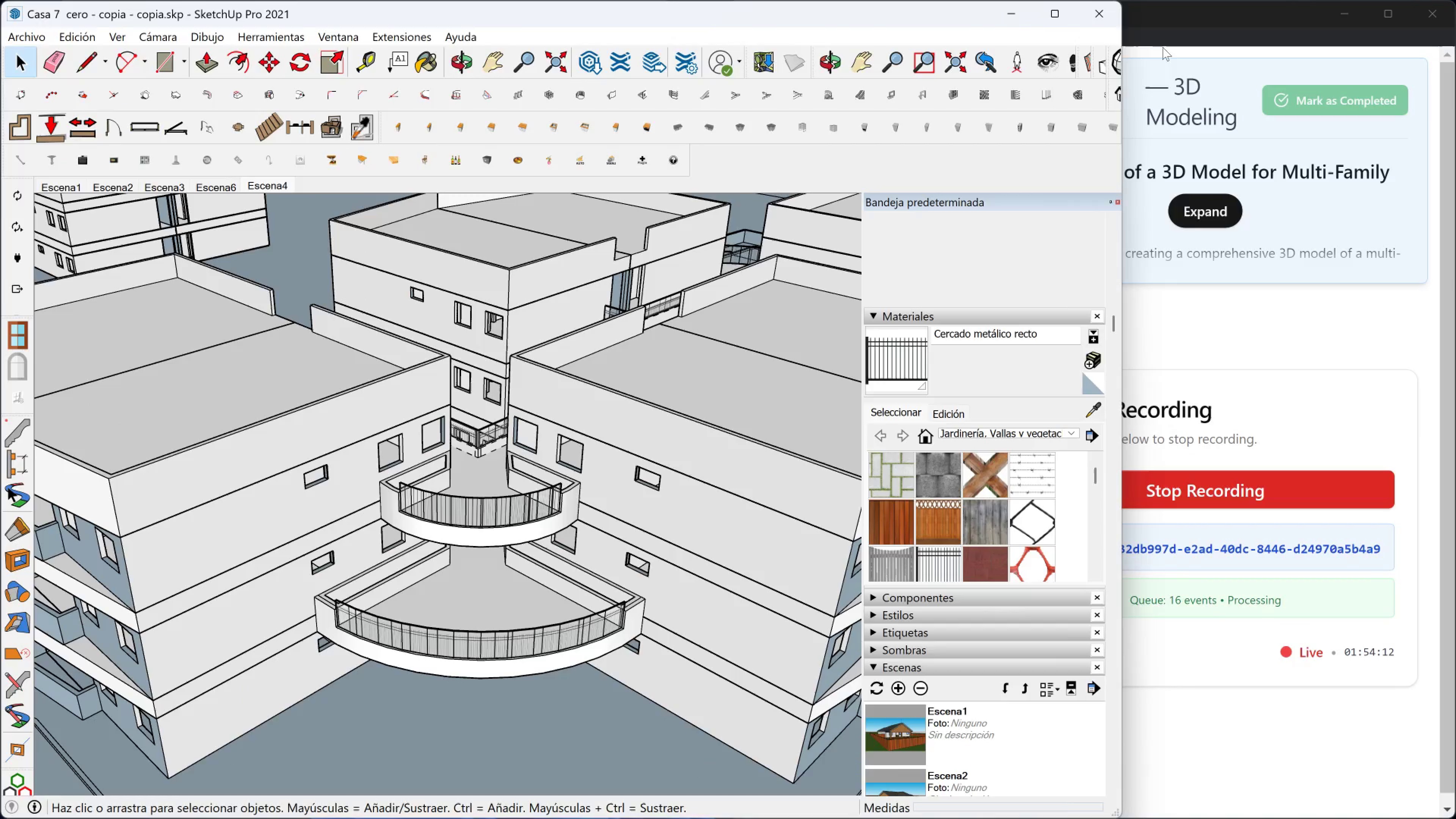 
left_click([1052, 9])
 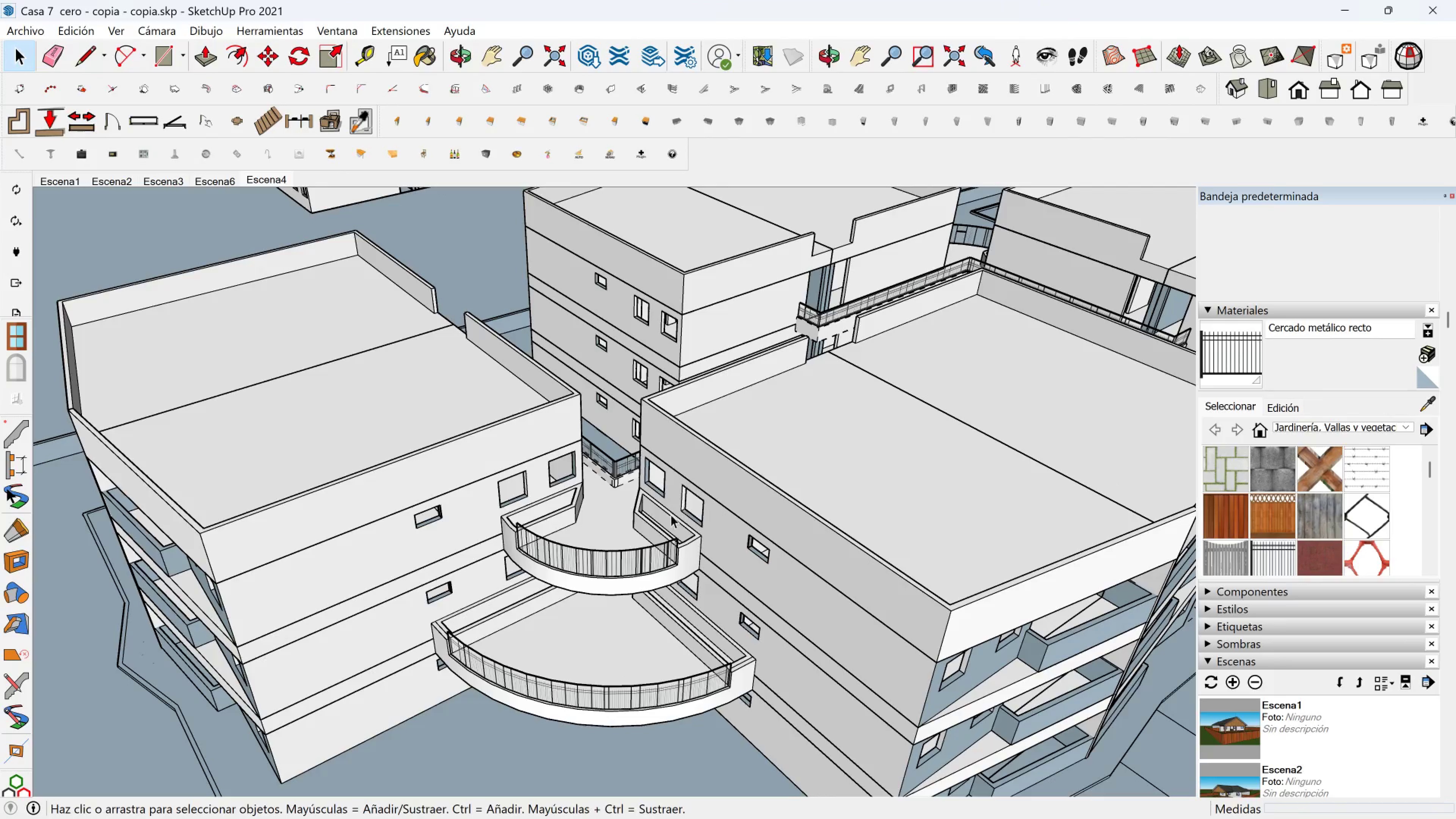 
scroll: coordinate [693, 521], scroll_direction: down, amount: 3.0
 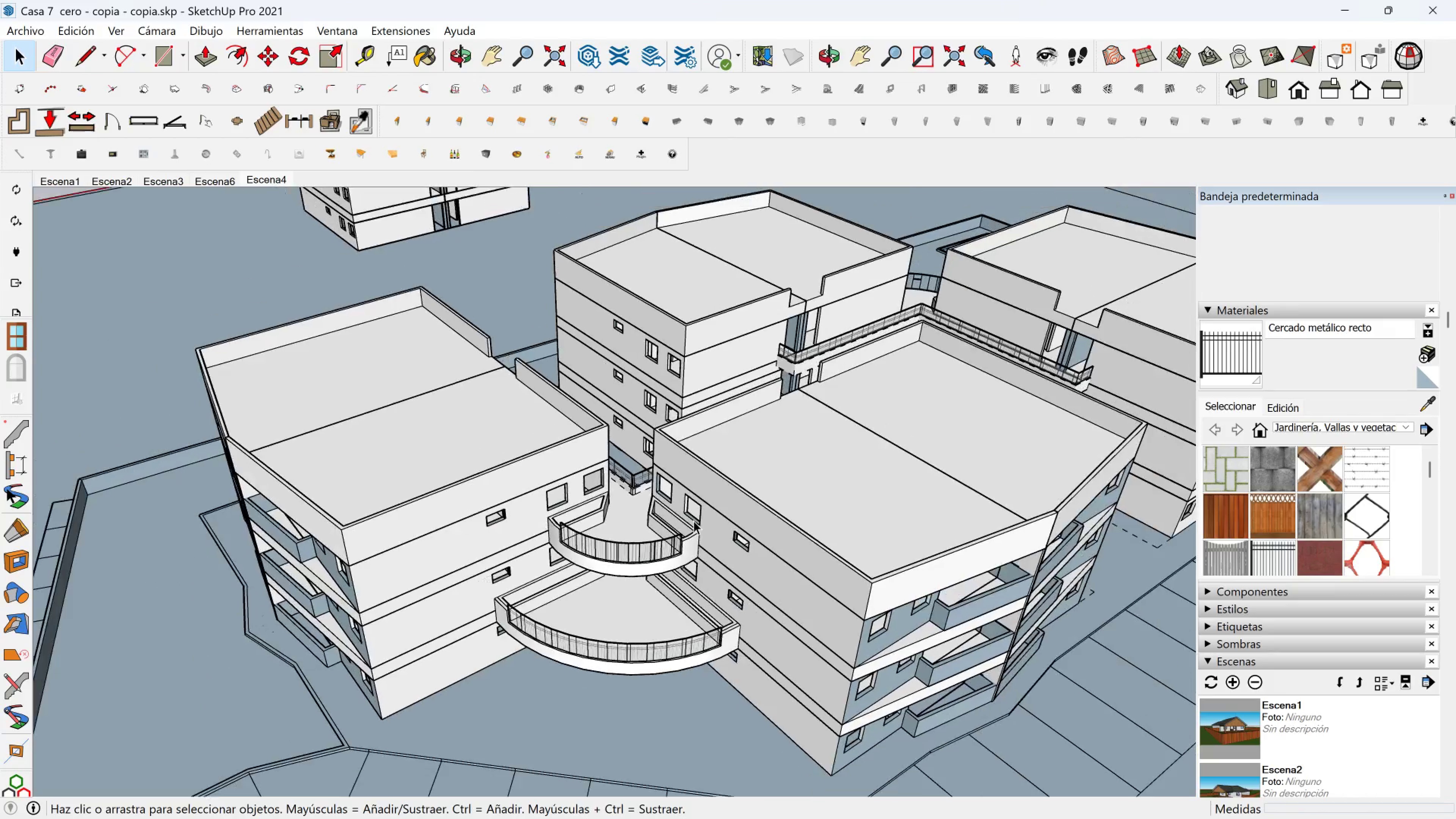 
hold_key(key=ShiftLeft, duration=0.32)
 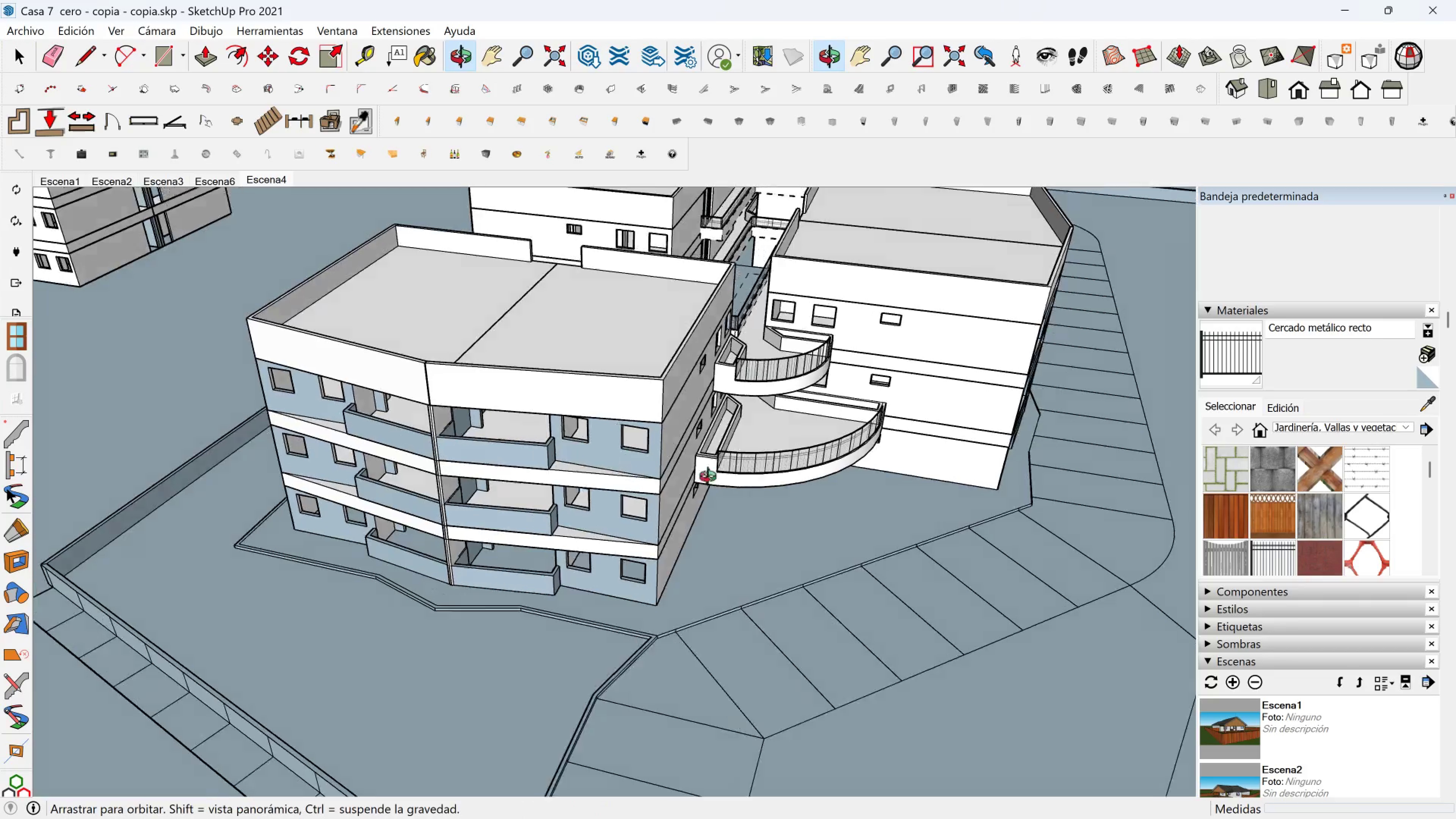 
key(Shift+ShiftLeft)
 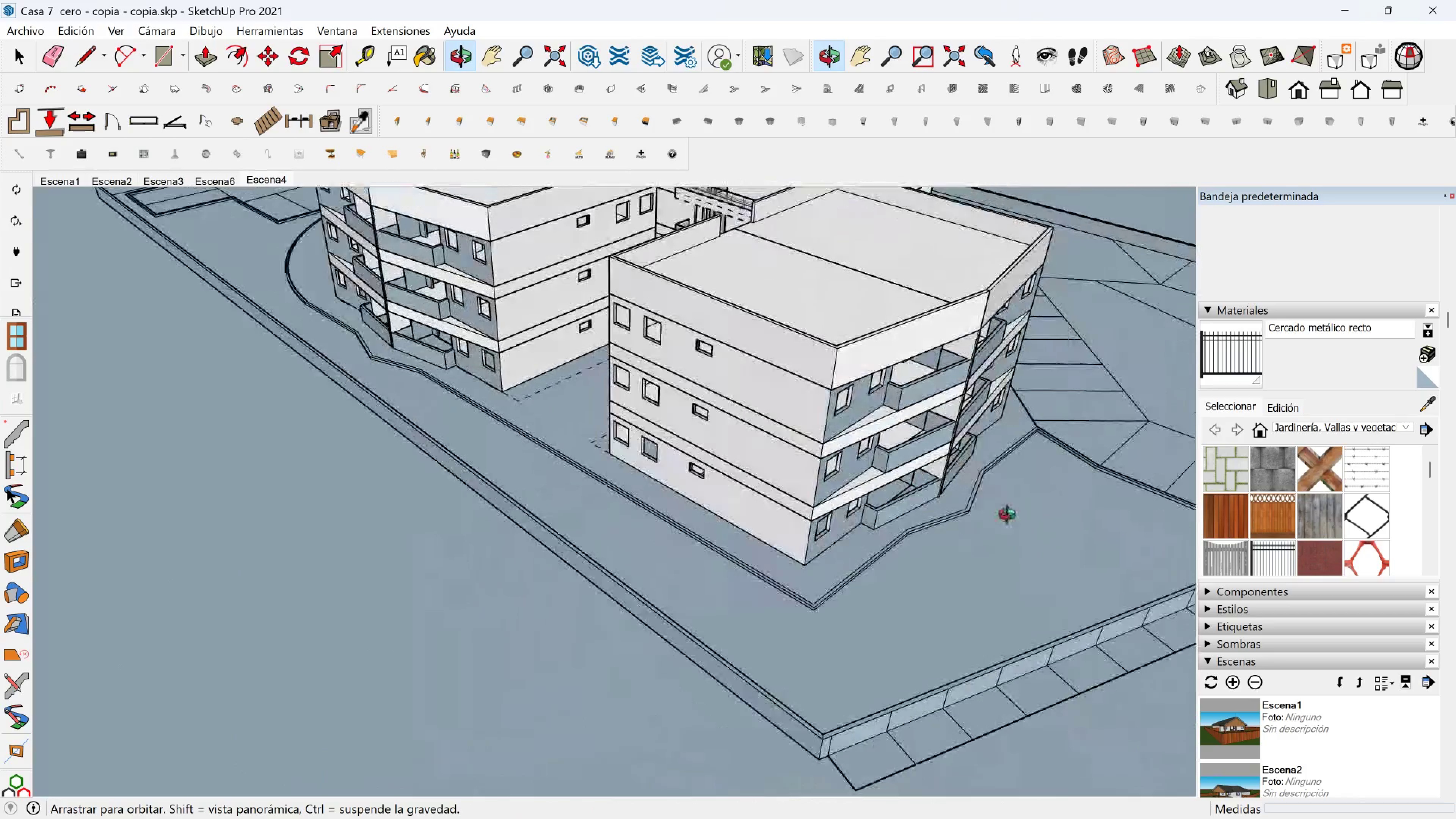 
hold_key(key=ShiftLeft, duration=0.47)
 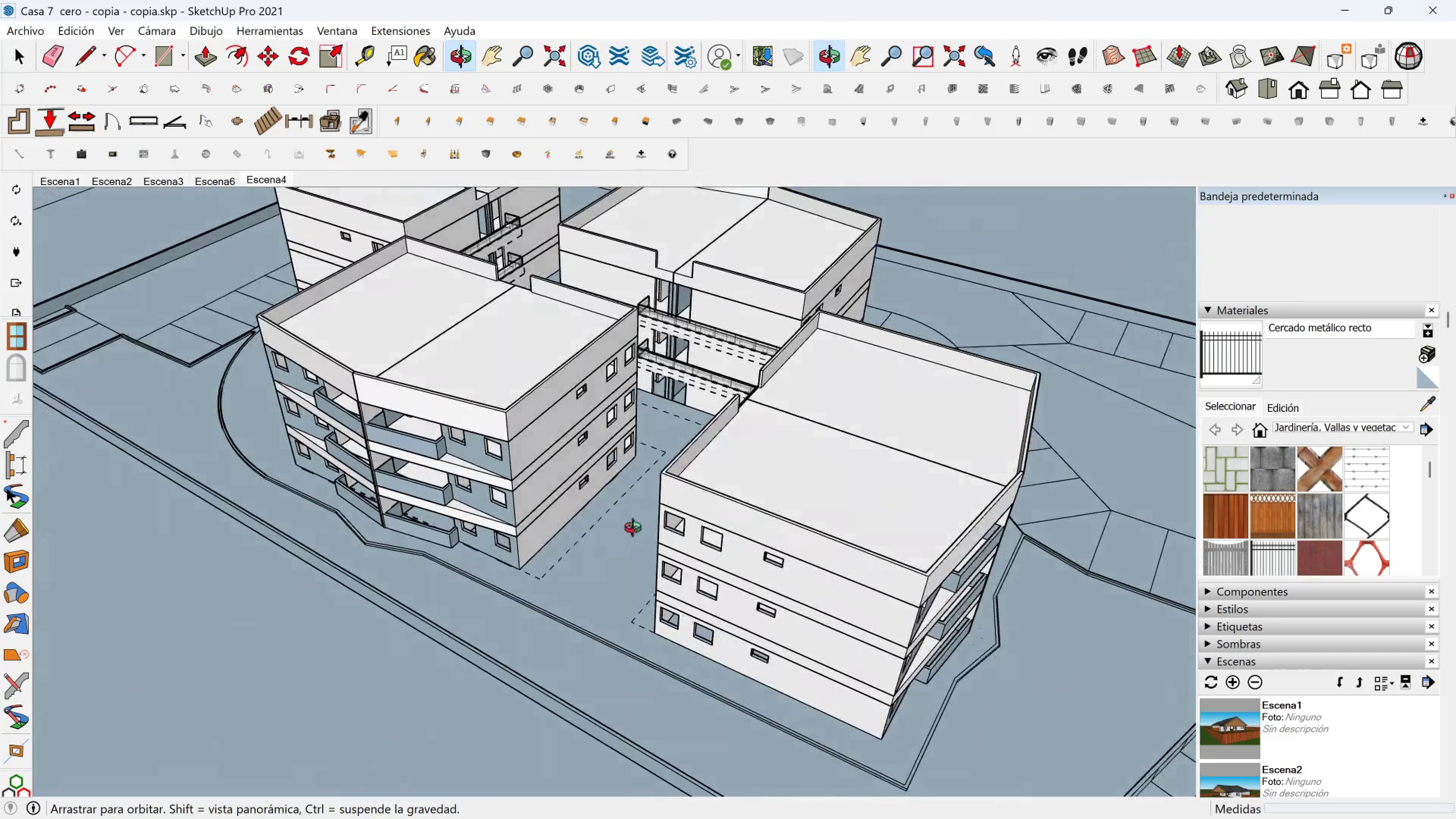 
wait(5.44)
 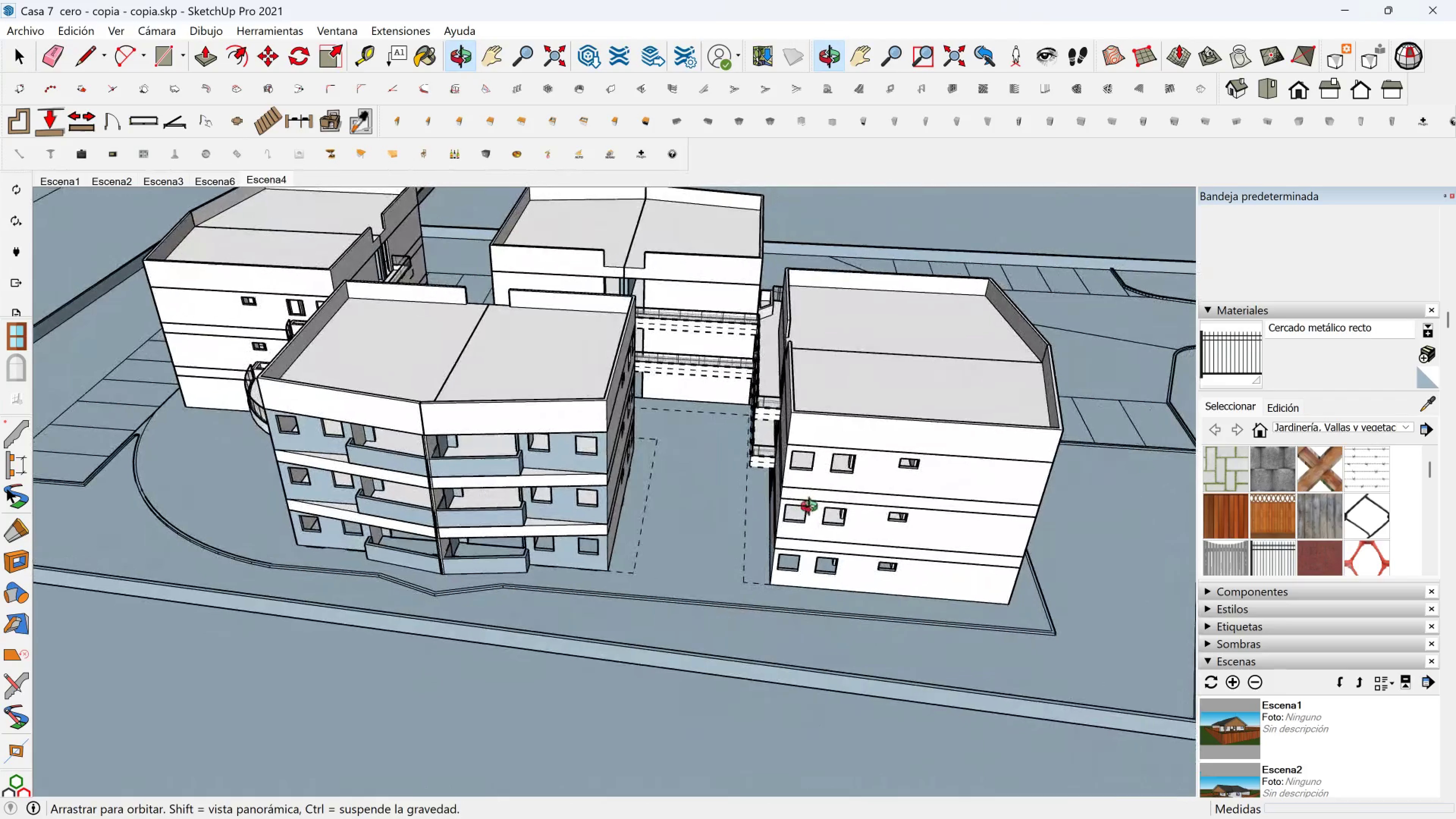 
hold_key(key=ShiftLeft, duration=0.36)
 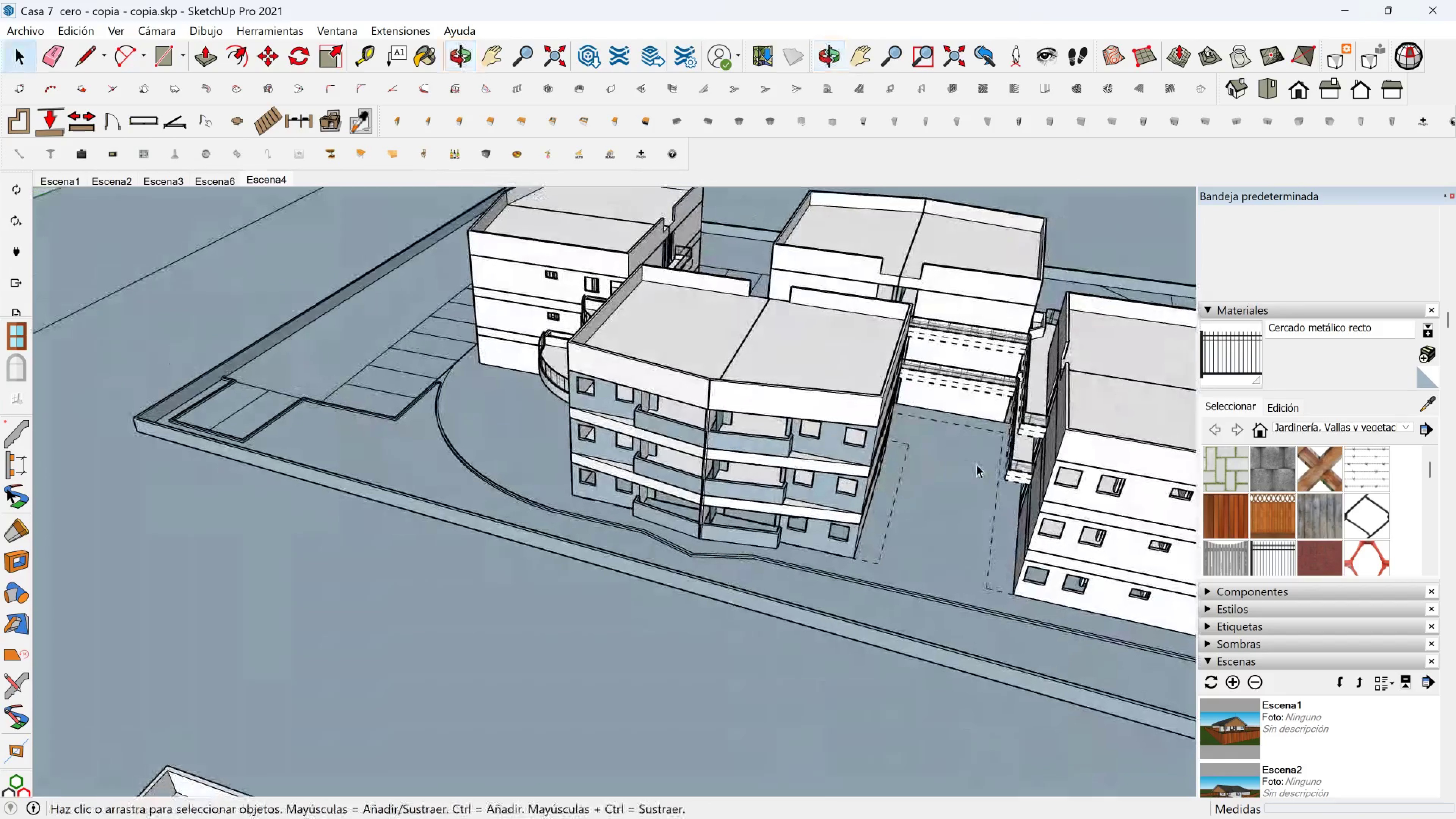 
scroll: coordinate [976, 464], scroll_direction: up, amount: 4.0
 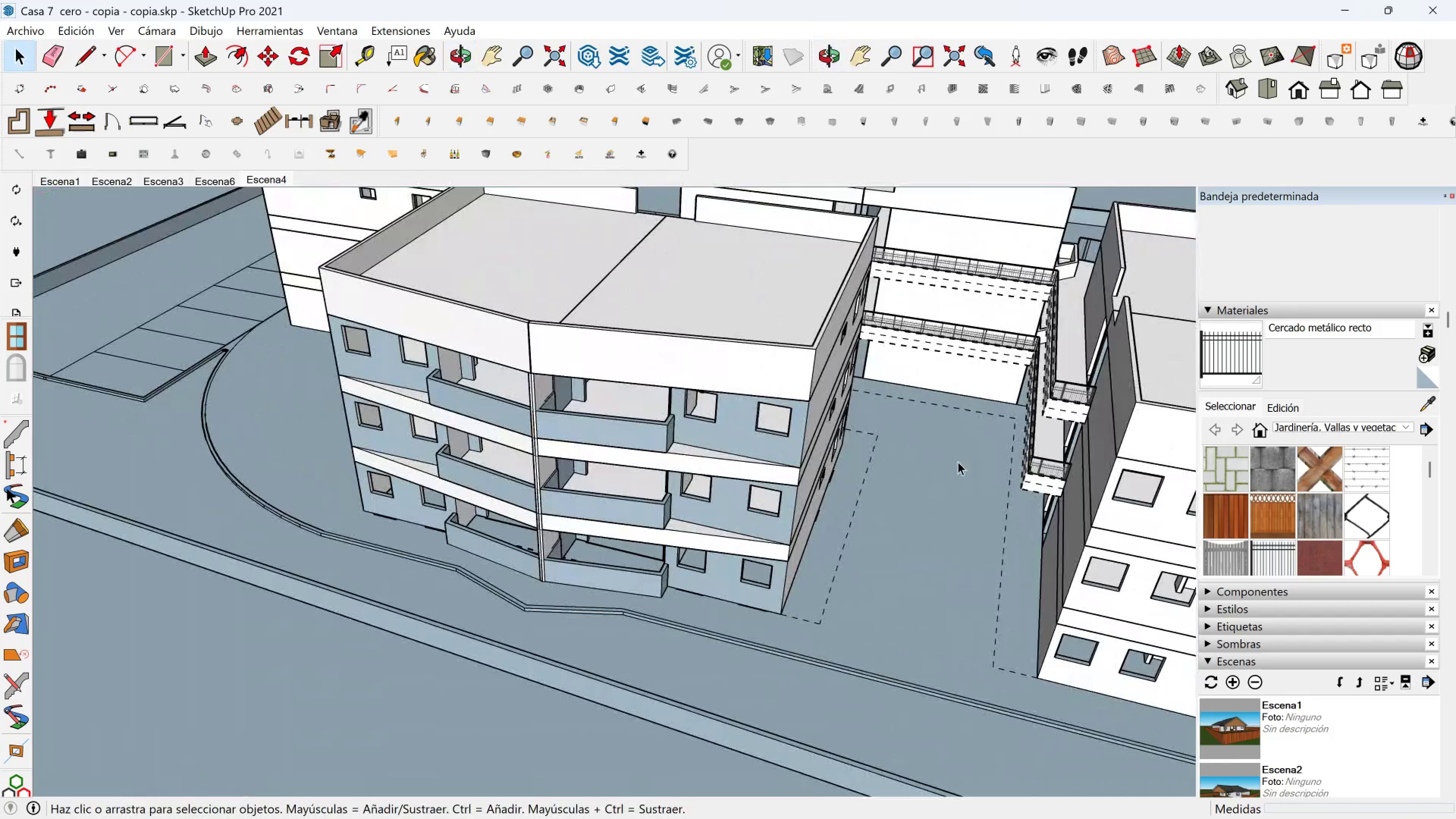 
key(Shift+ShiftLeft)
 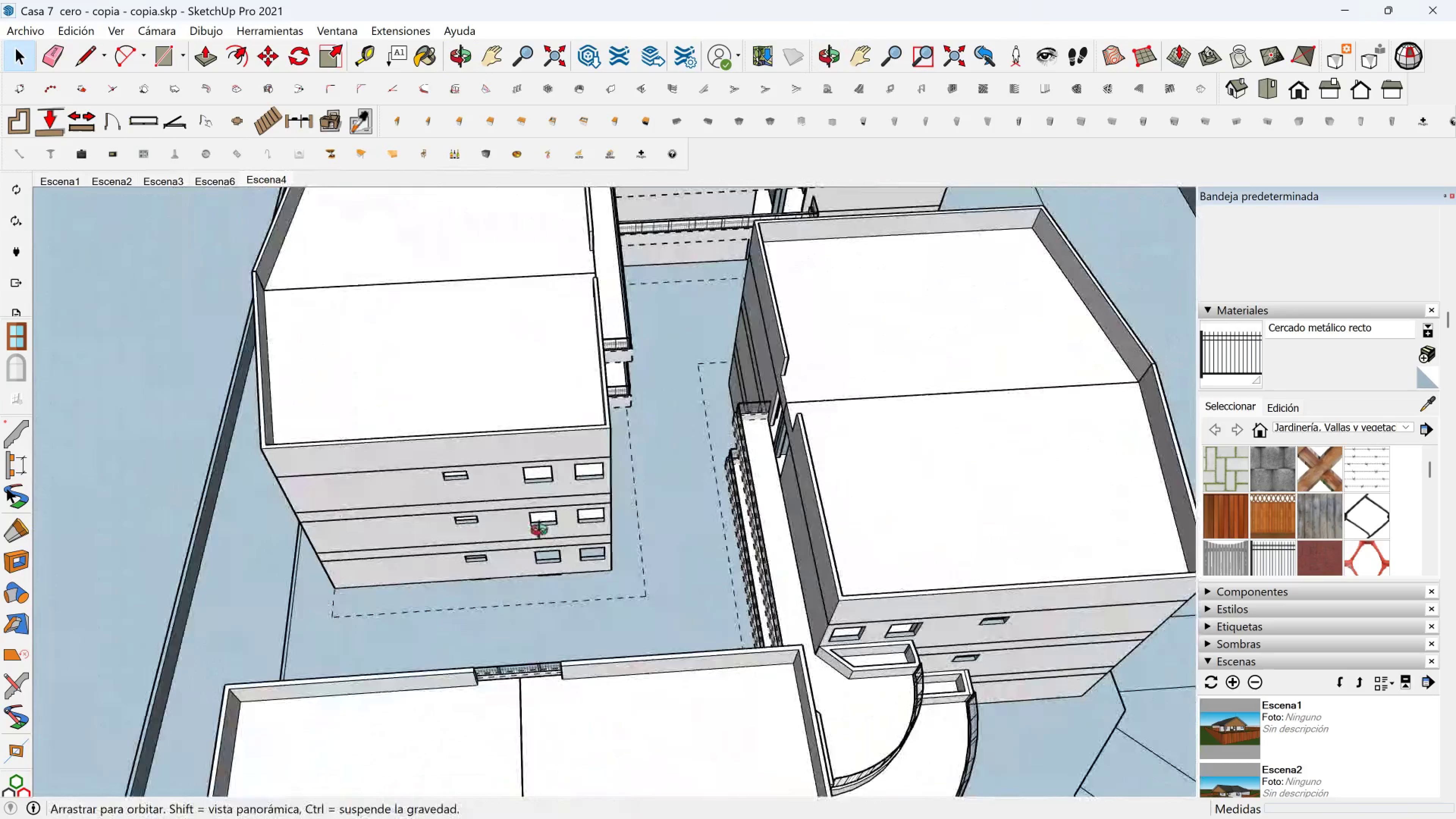 
key(Shift+ShiftLeft)
 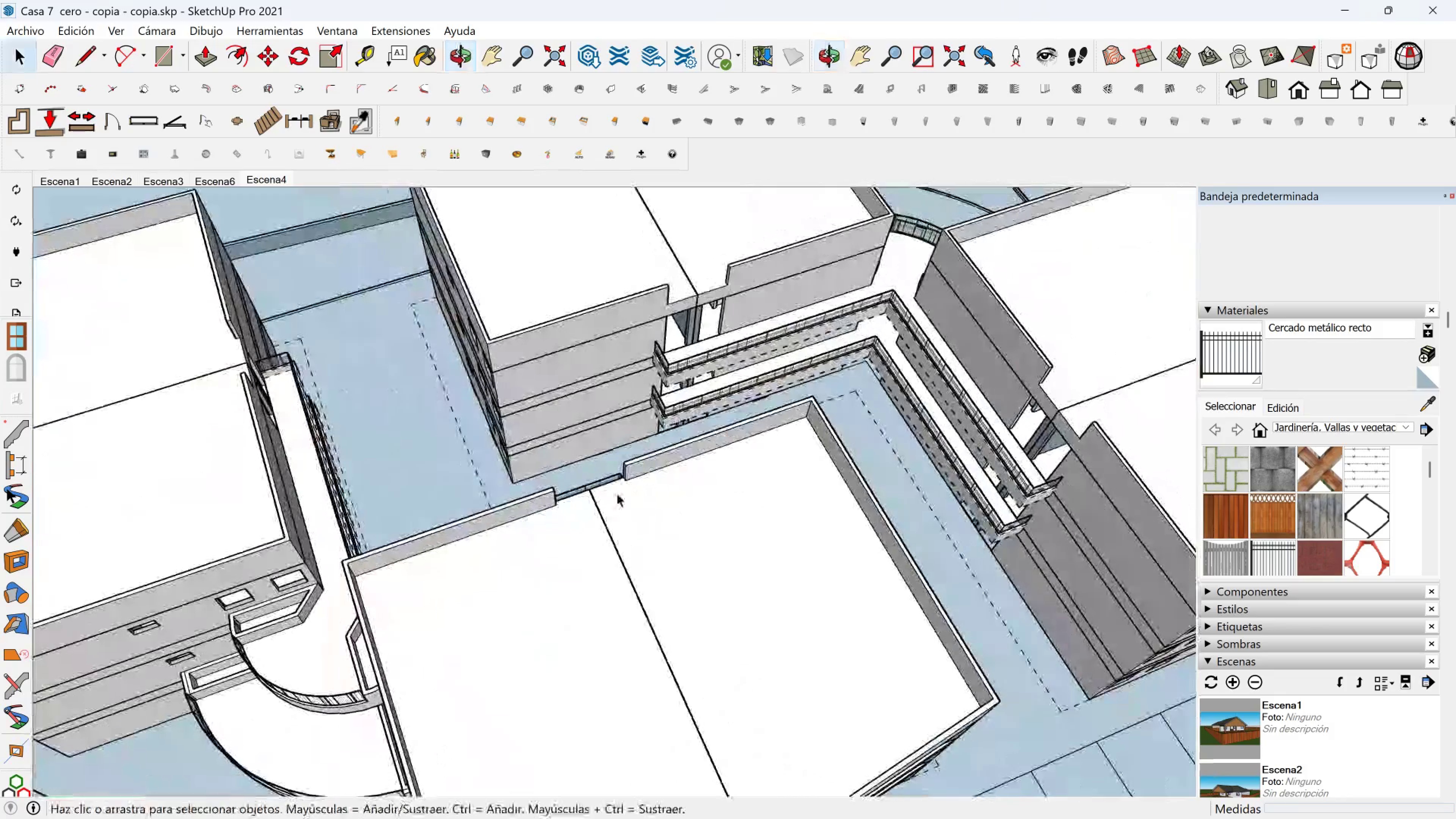 
scroll: coordinate [816, 503], scroll_direction: down, amount: 5.0
 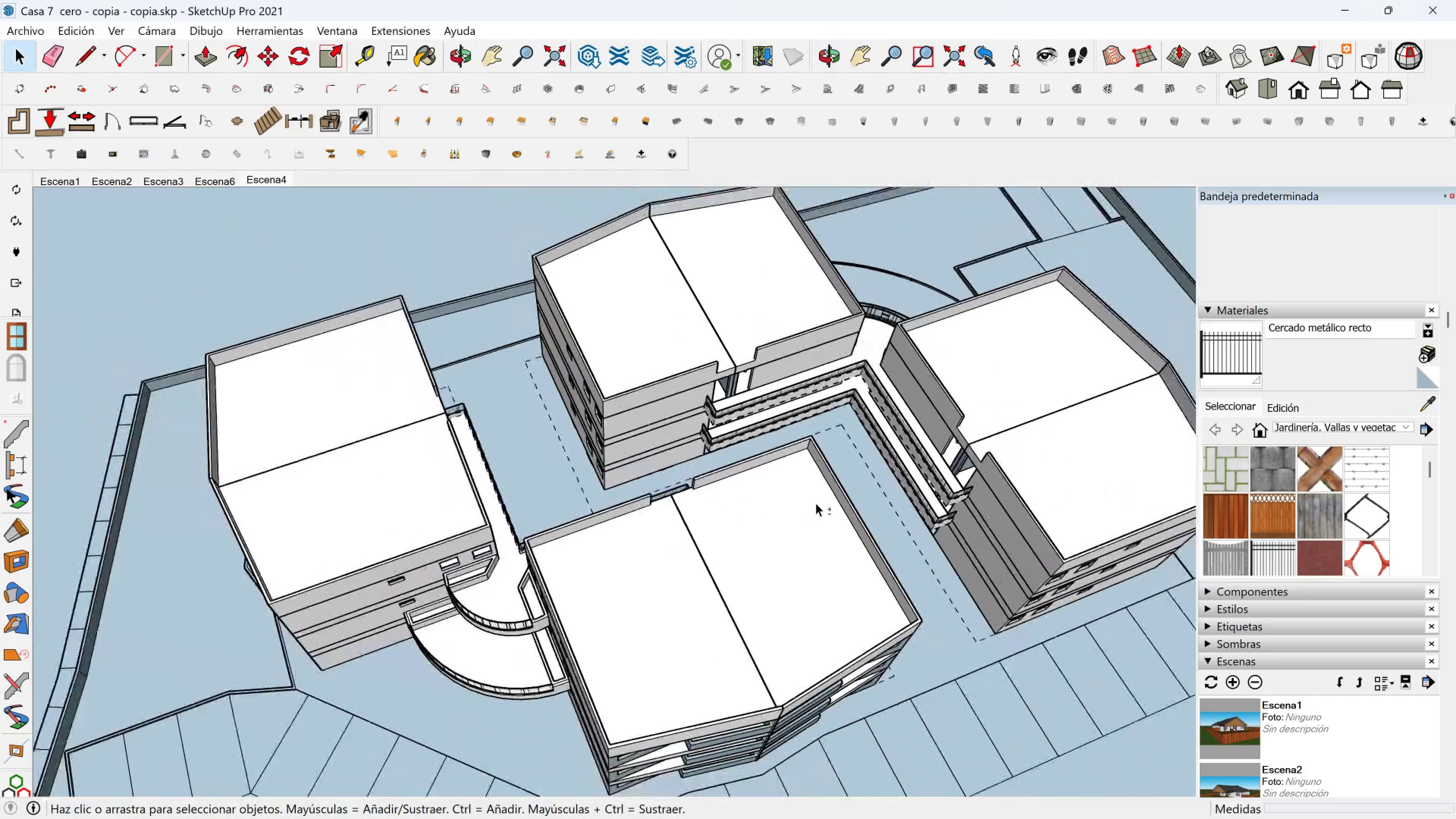 
key(Shift+ShiftLeft)
 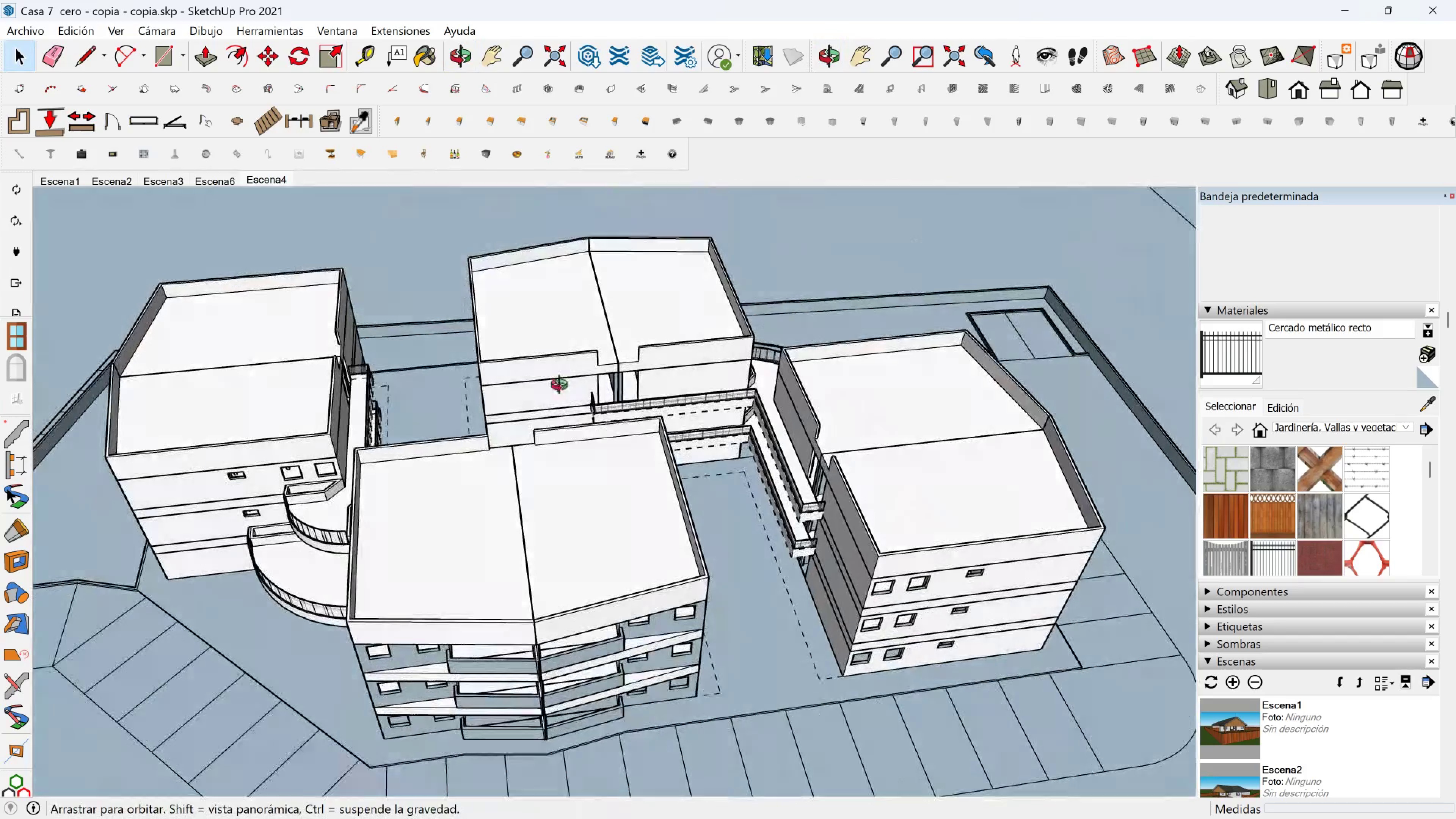 
scroll: coordinate [861, 556], scroll_direction: up, amount: 11.0
 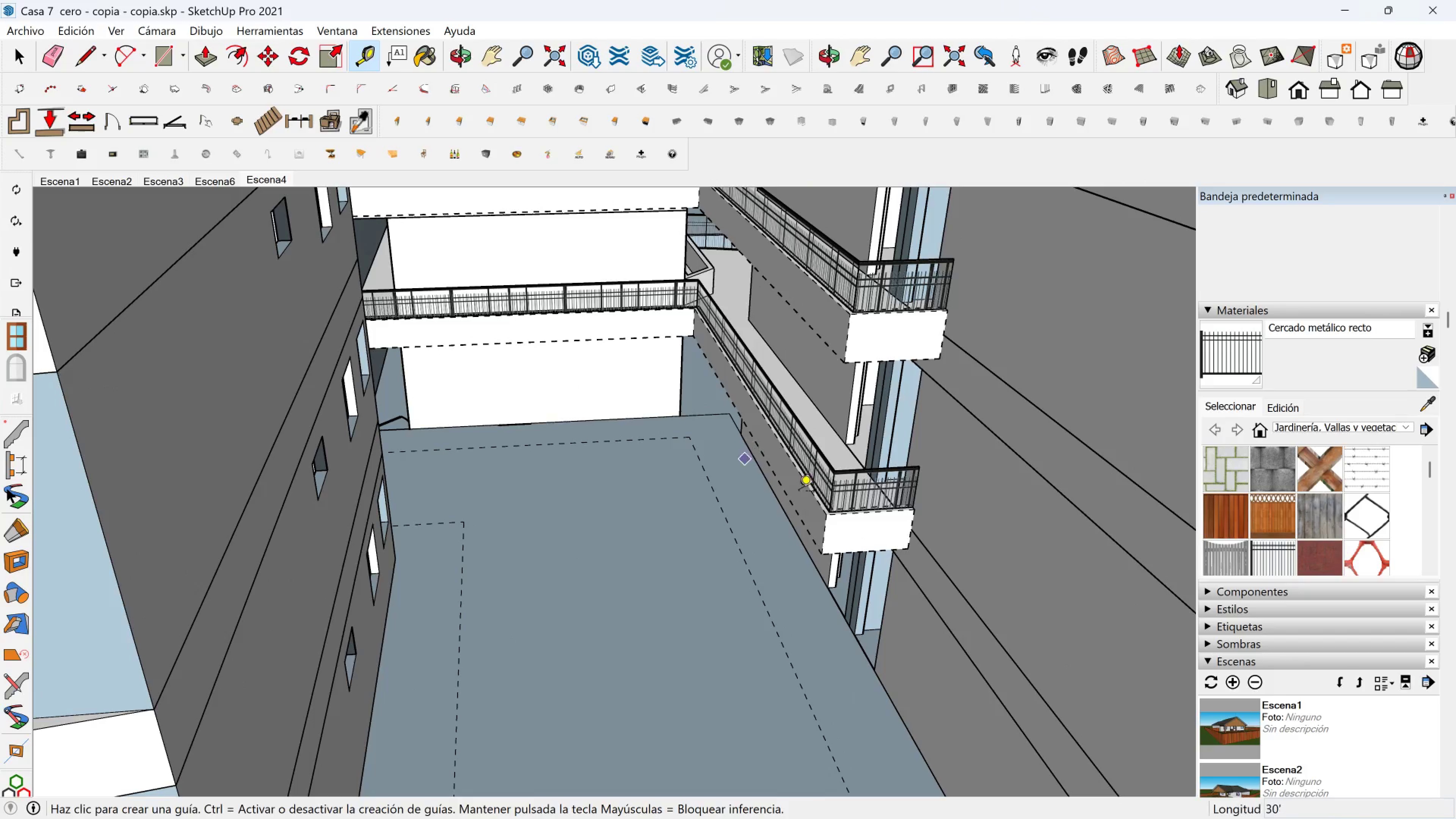 
left_click([830, 510])
 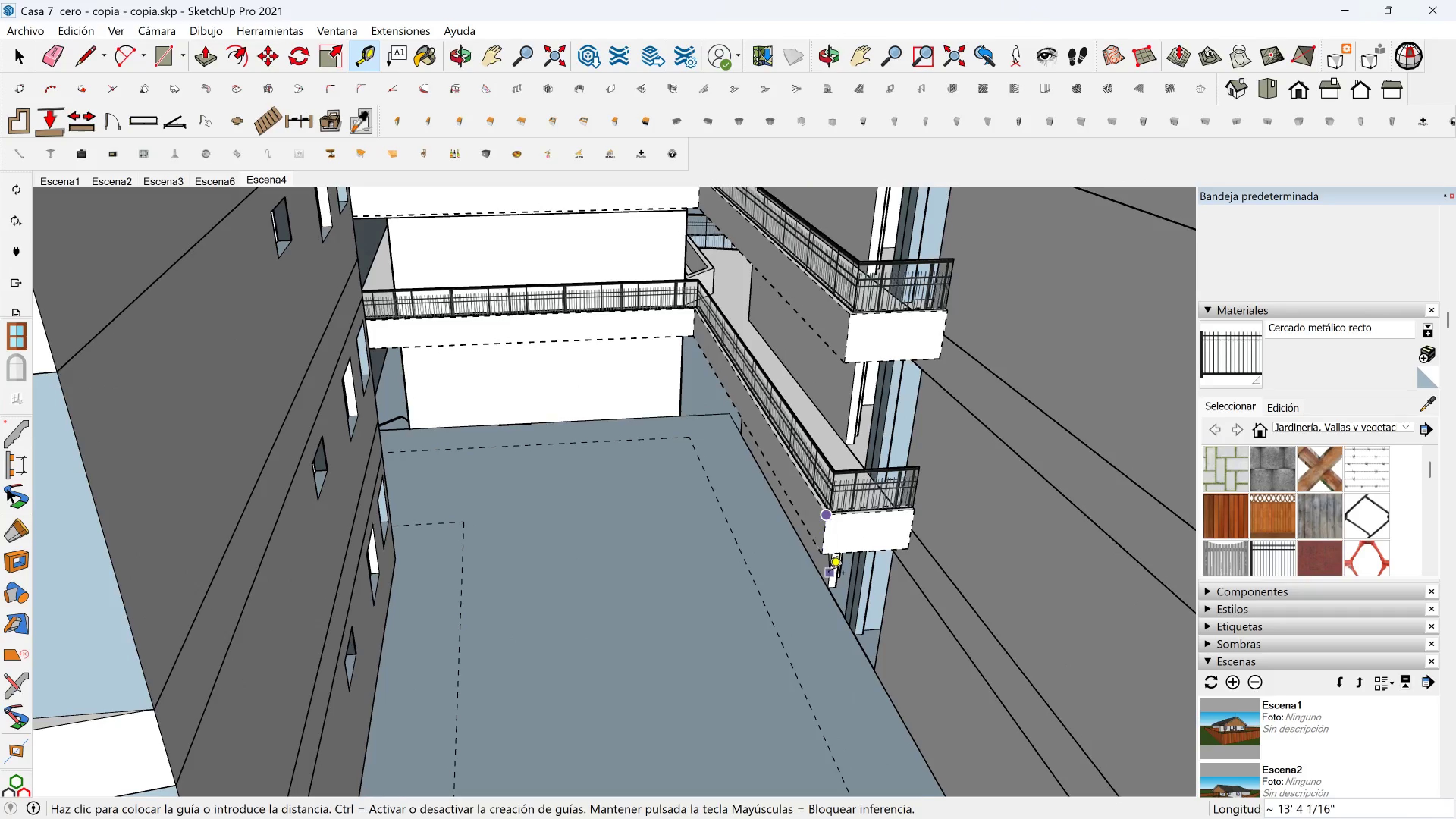 
key(Shift+ShiftLeft)
 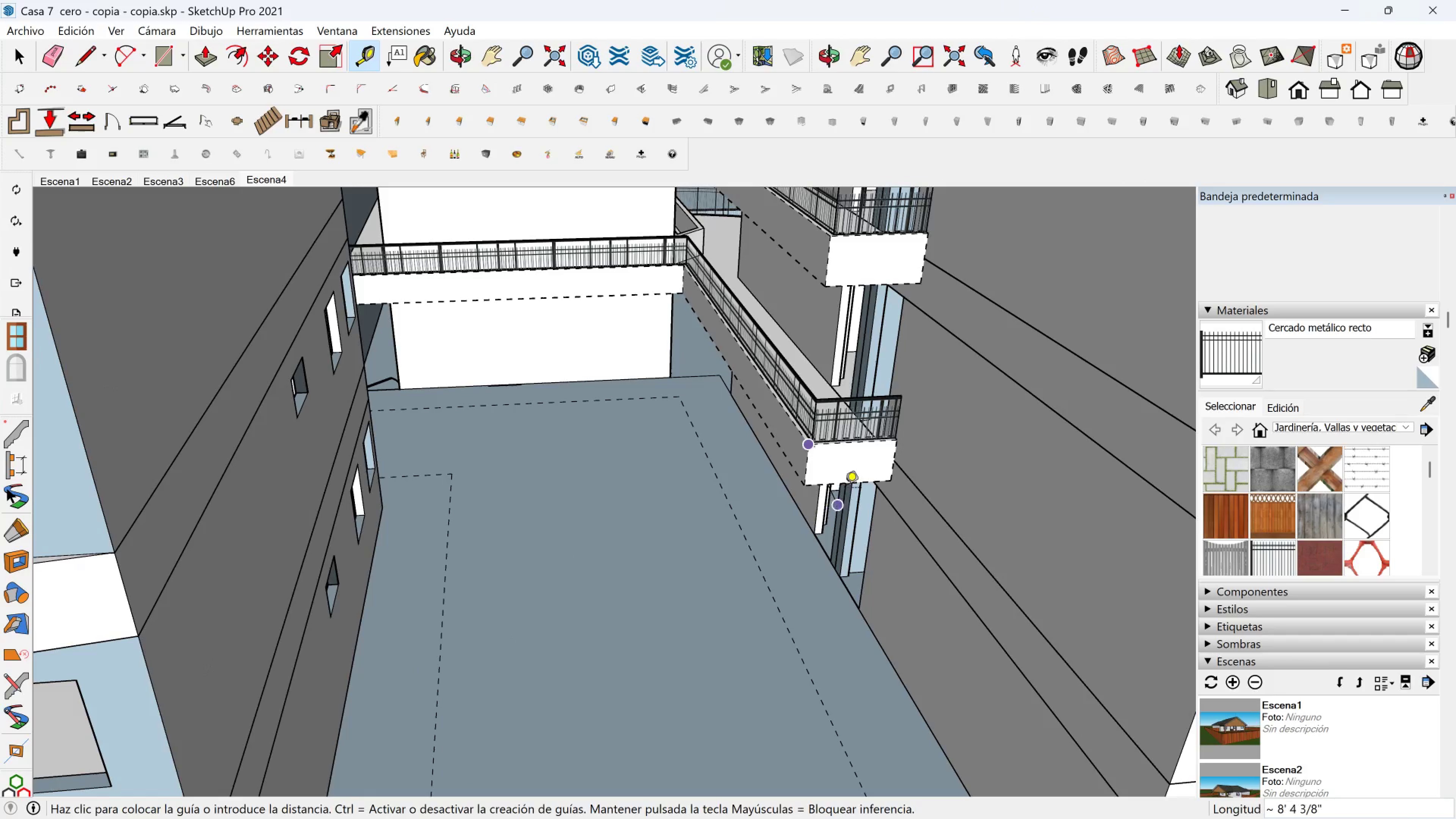 
key(Escape)
 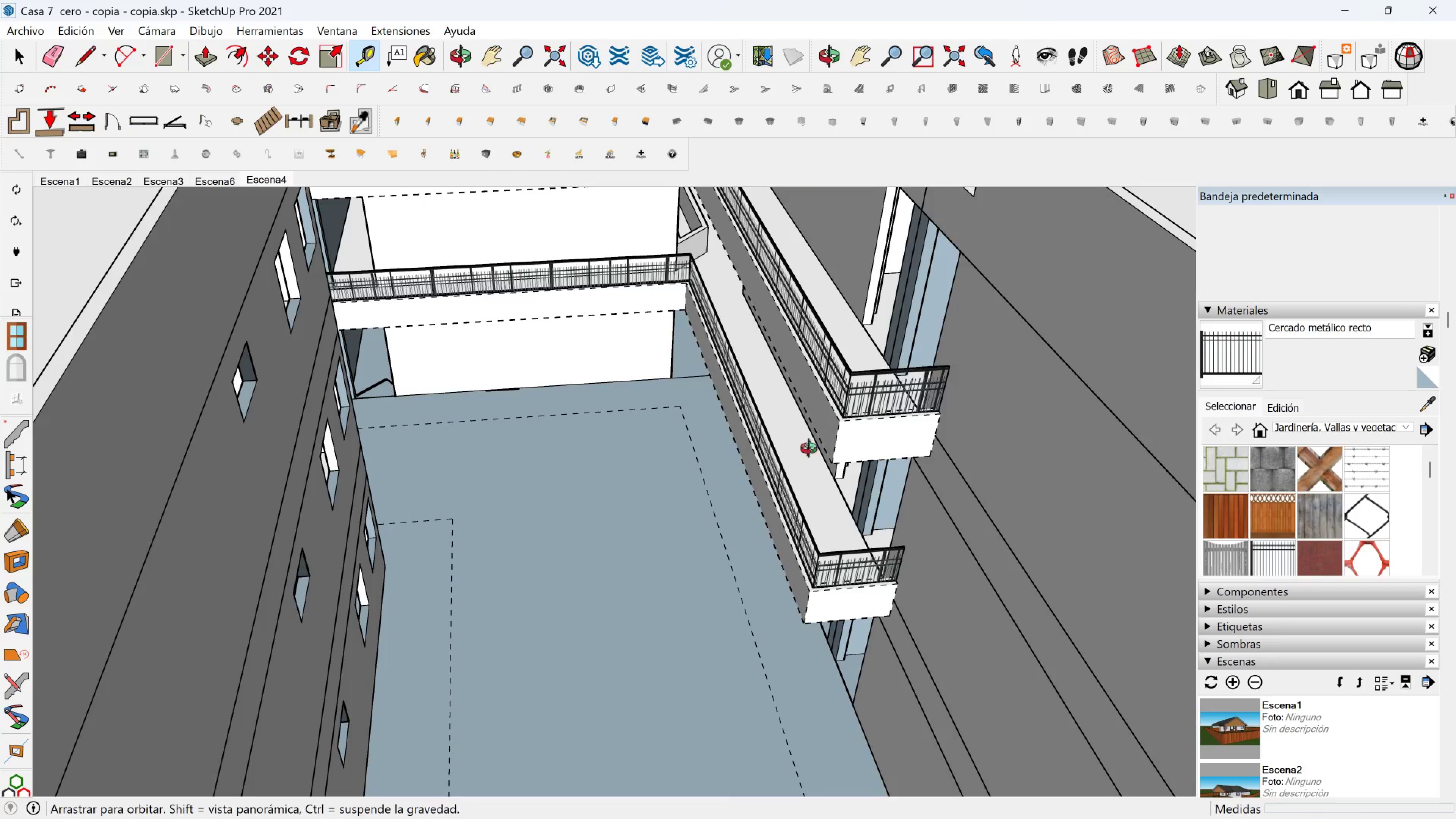 
scroll: coordinate [834, 519], scroll_direction: up, amount: 2.0
 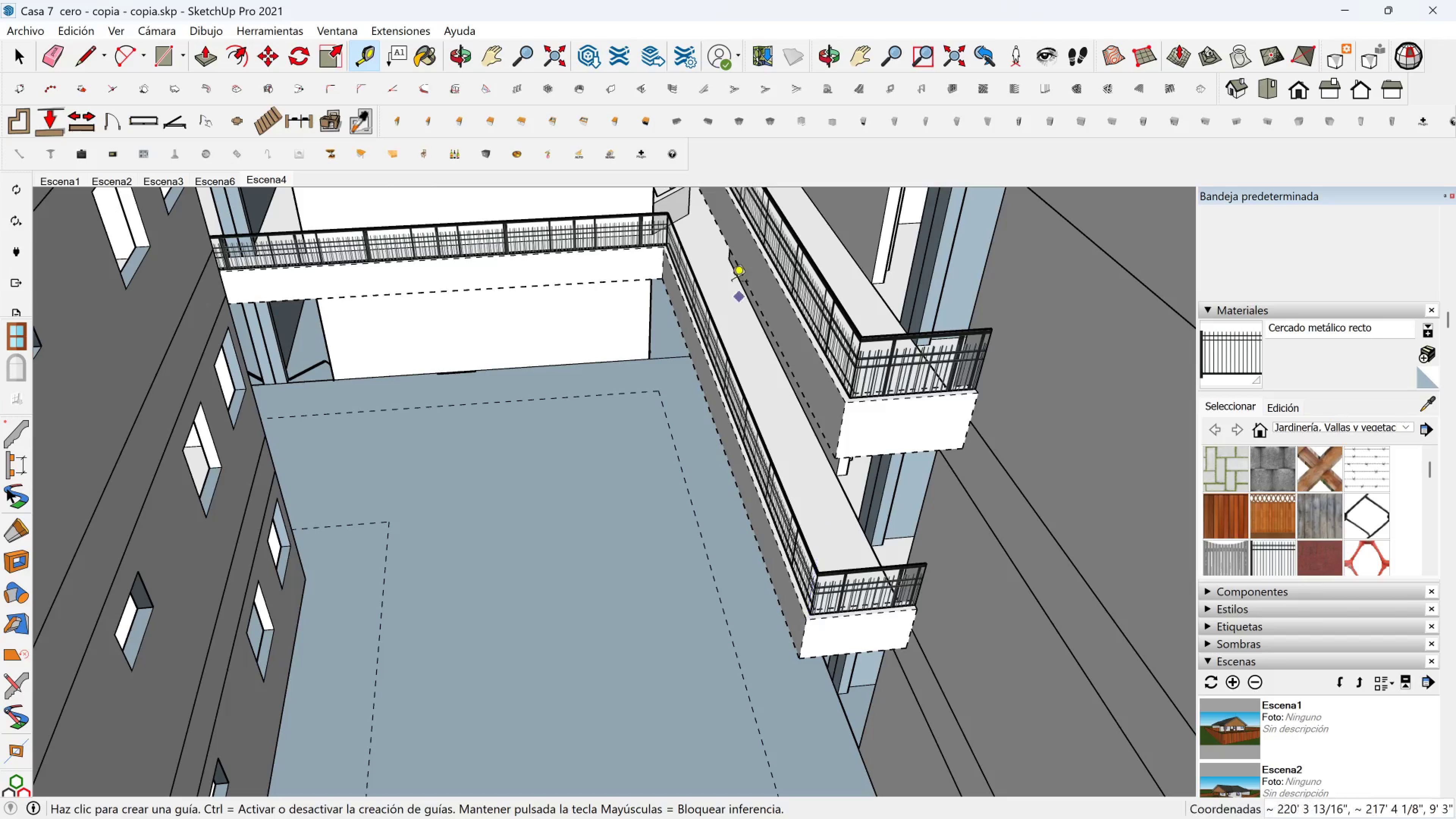 
key(Shift+ShiftLeft)
 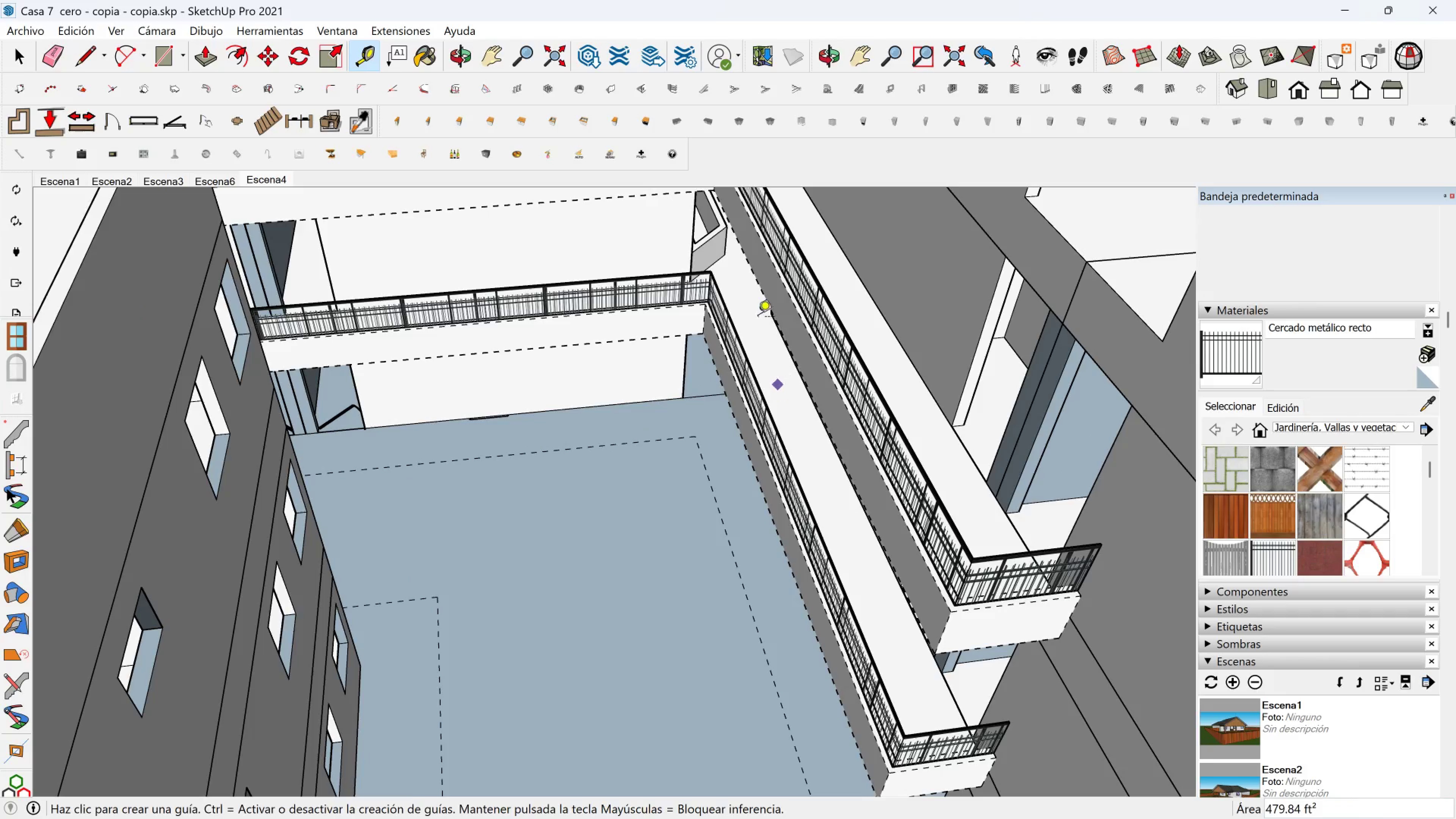 
scroll: coordinate [741, 320], scroll_direction: up, amount: 8.0
 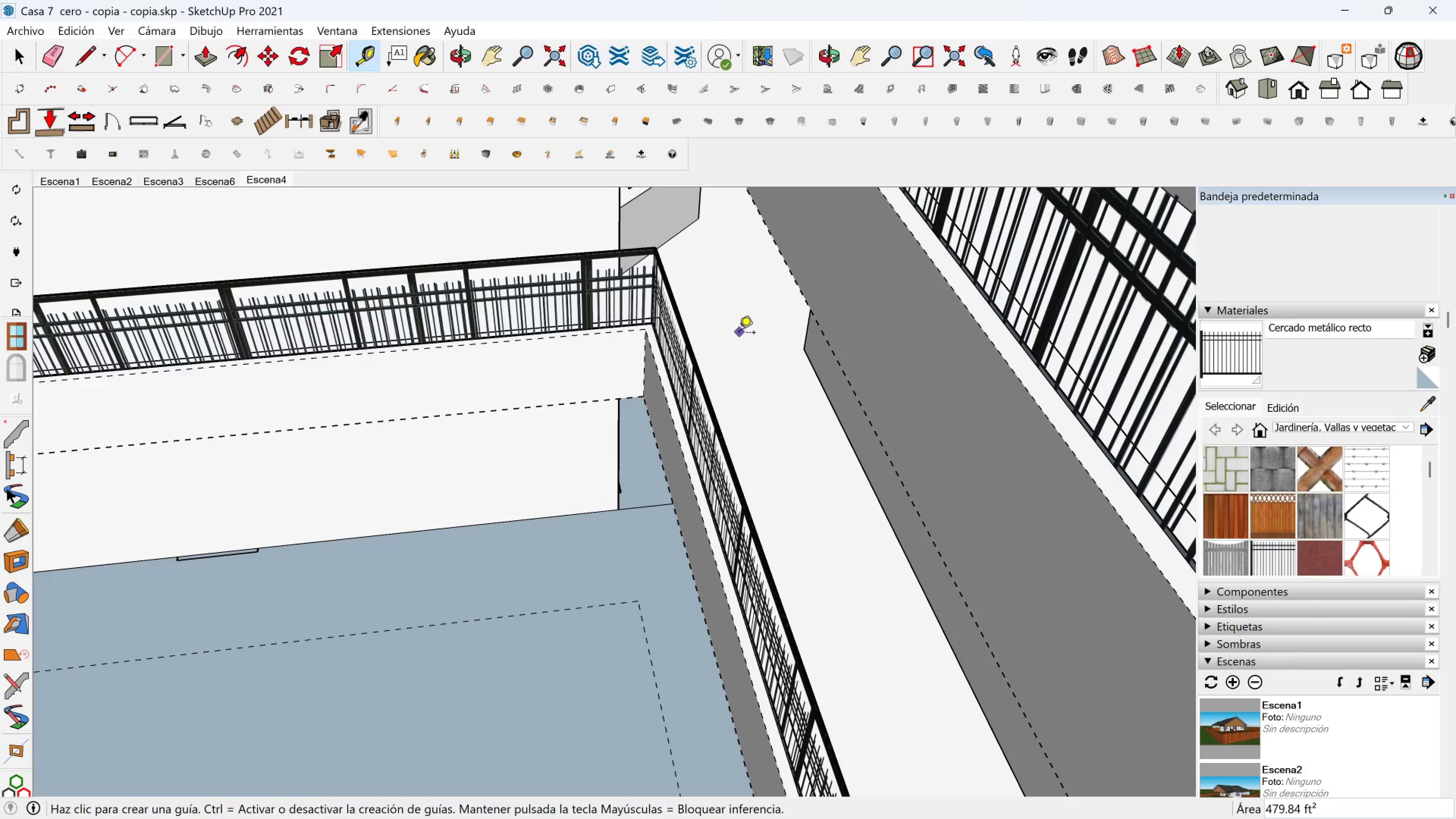 
left_click([739, 334])
 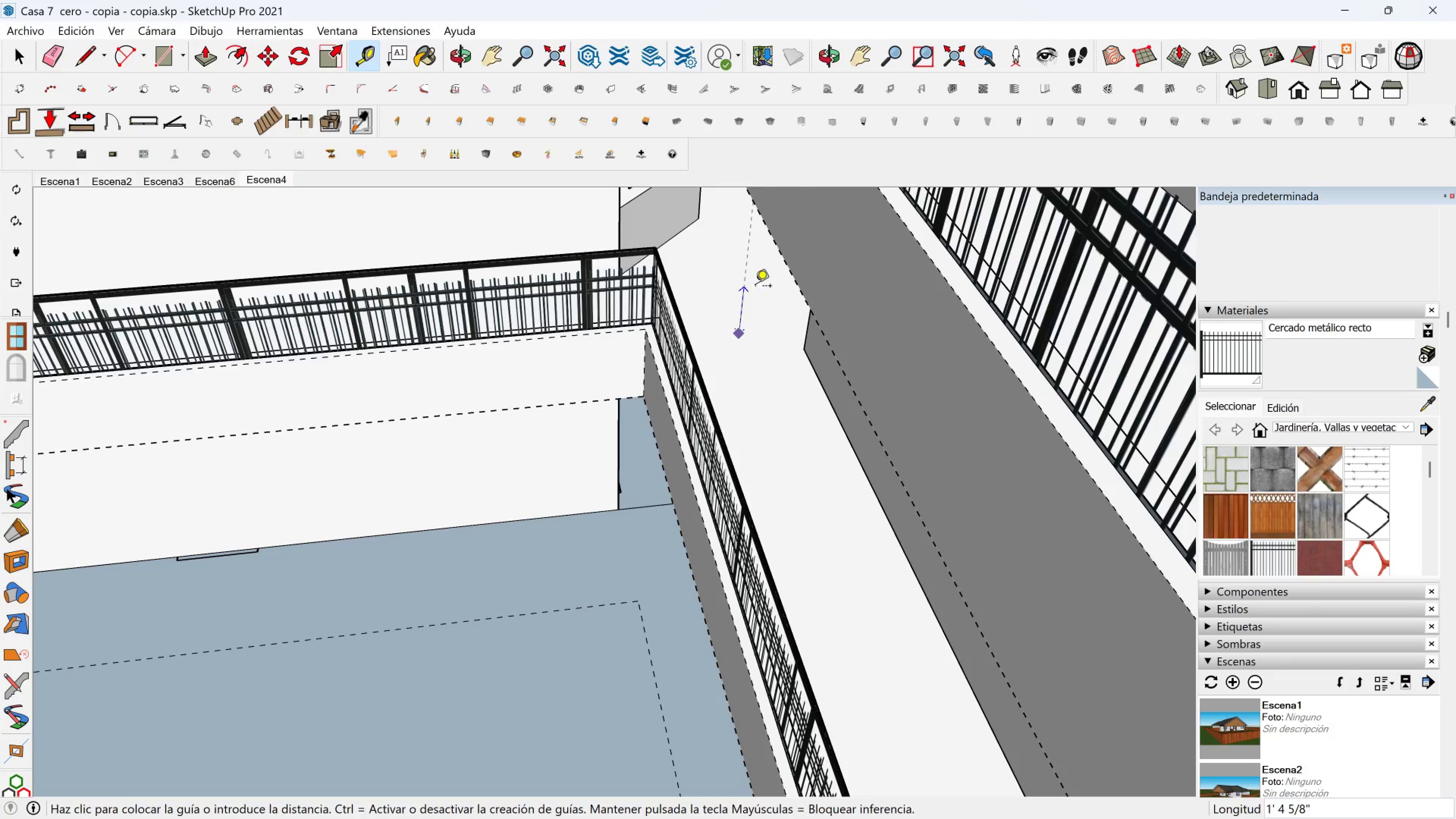 
hold_key(key=ShiftLeft, duration=1.53)
 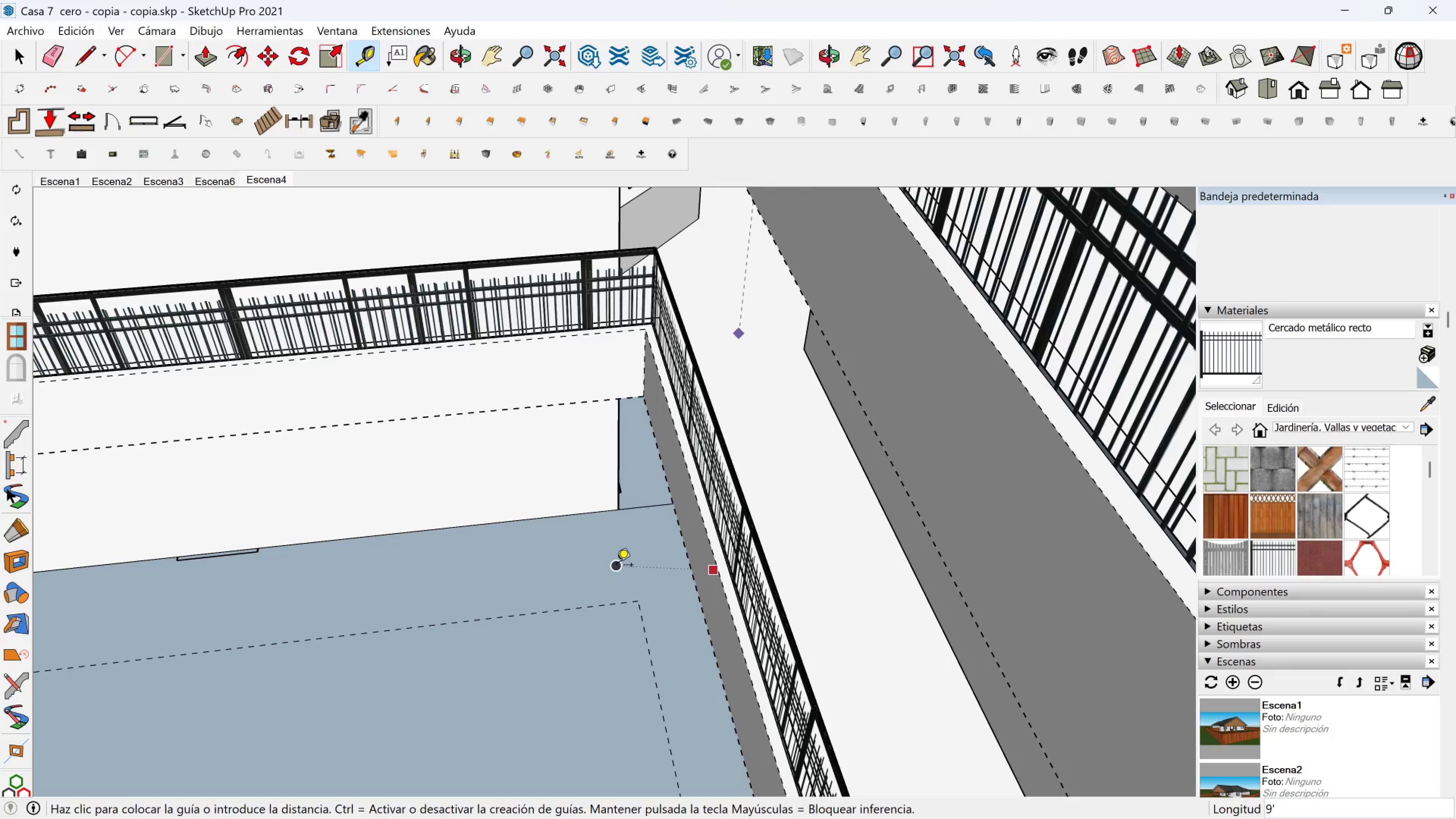 
hold_key(key=ShiftLeft, duration=0.58)
 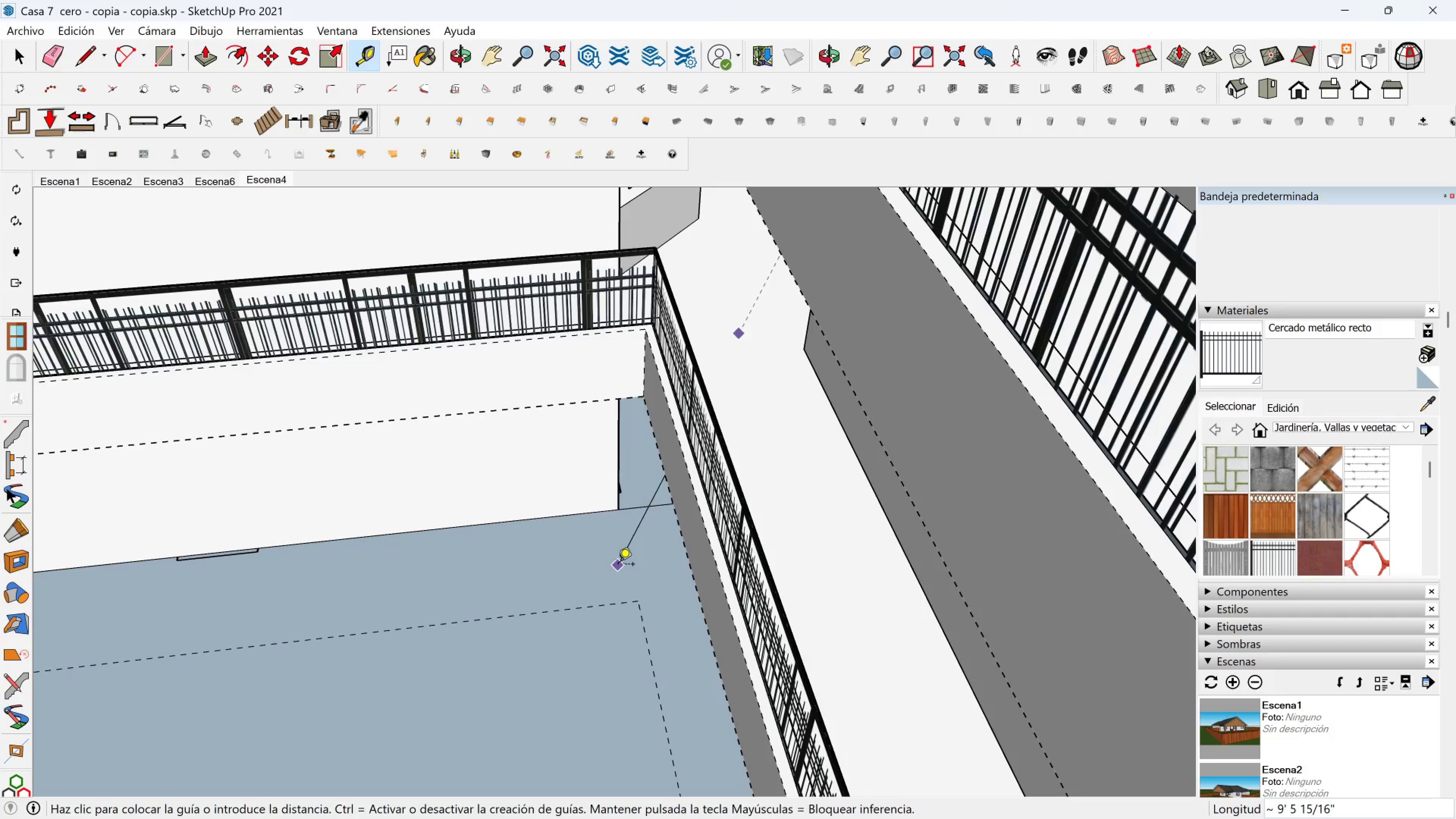 
key(Escape)
 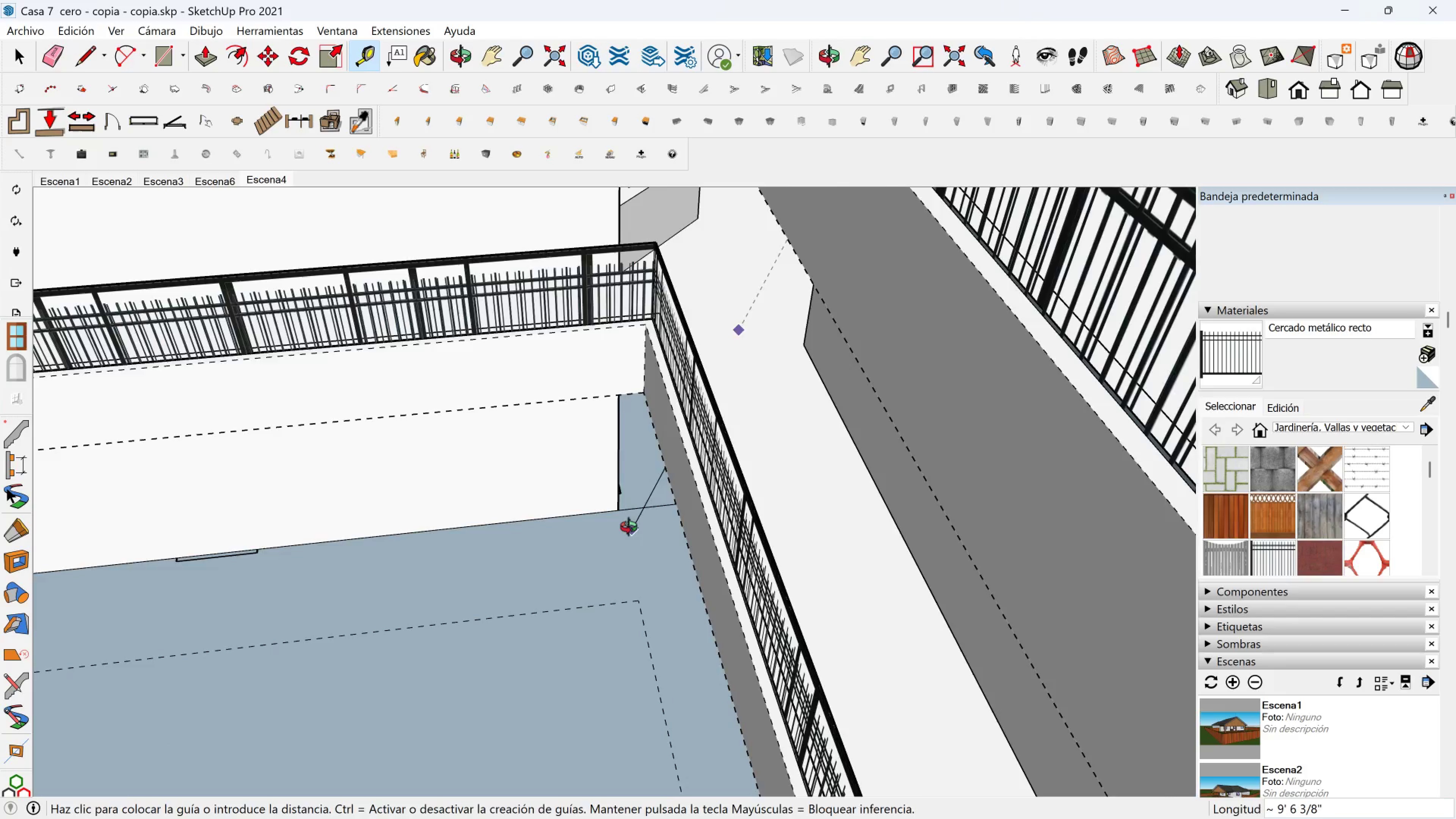 
scroll: coordinate [632, 529], scroll_direction: down, amount: 4.0
 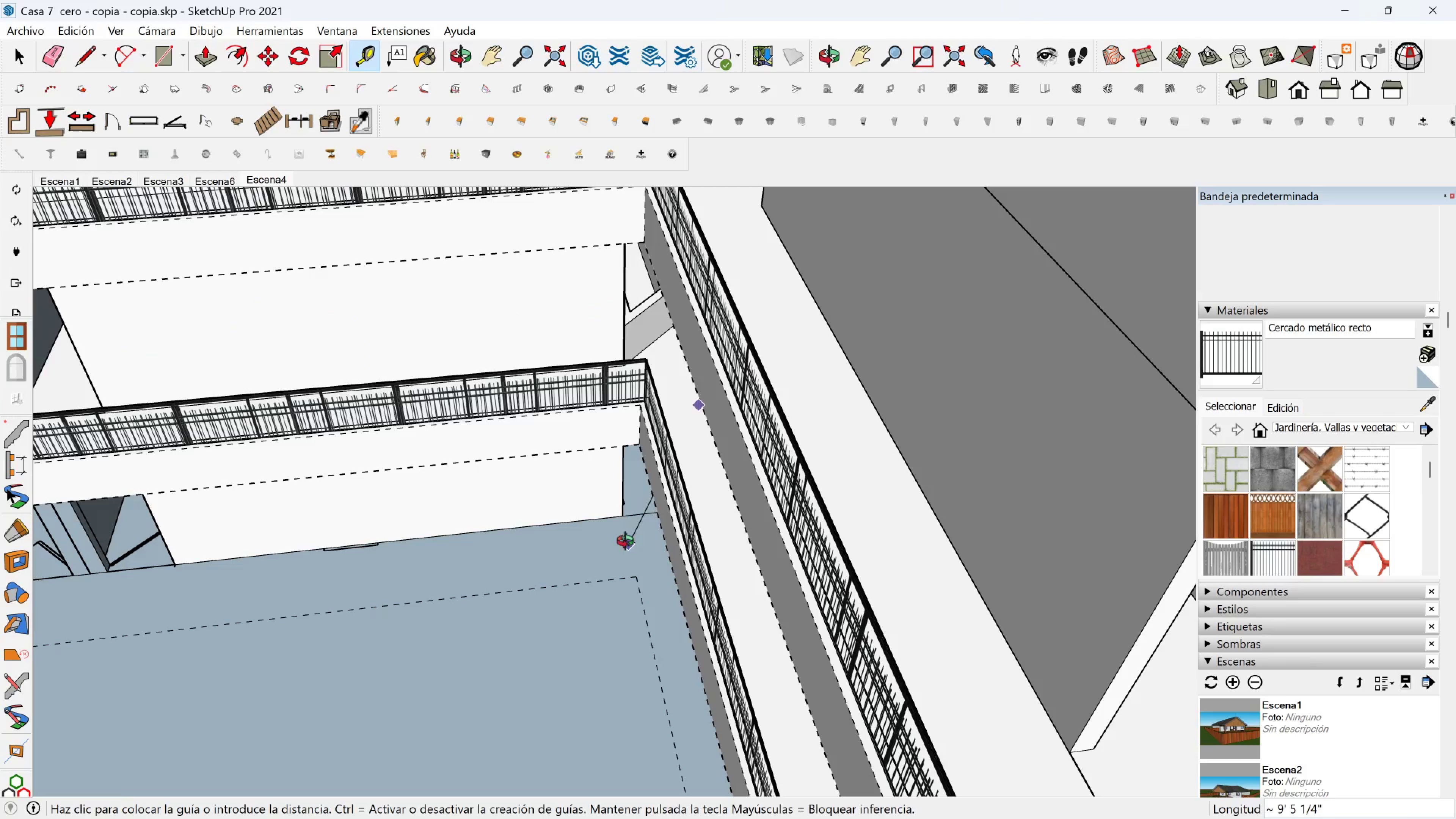 
key(Space)
 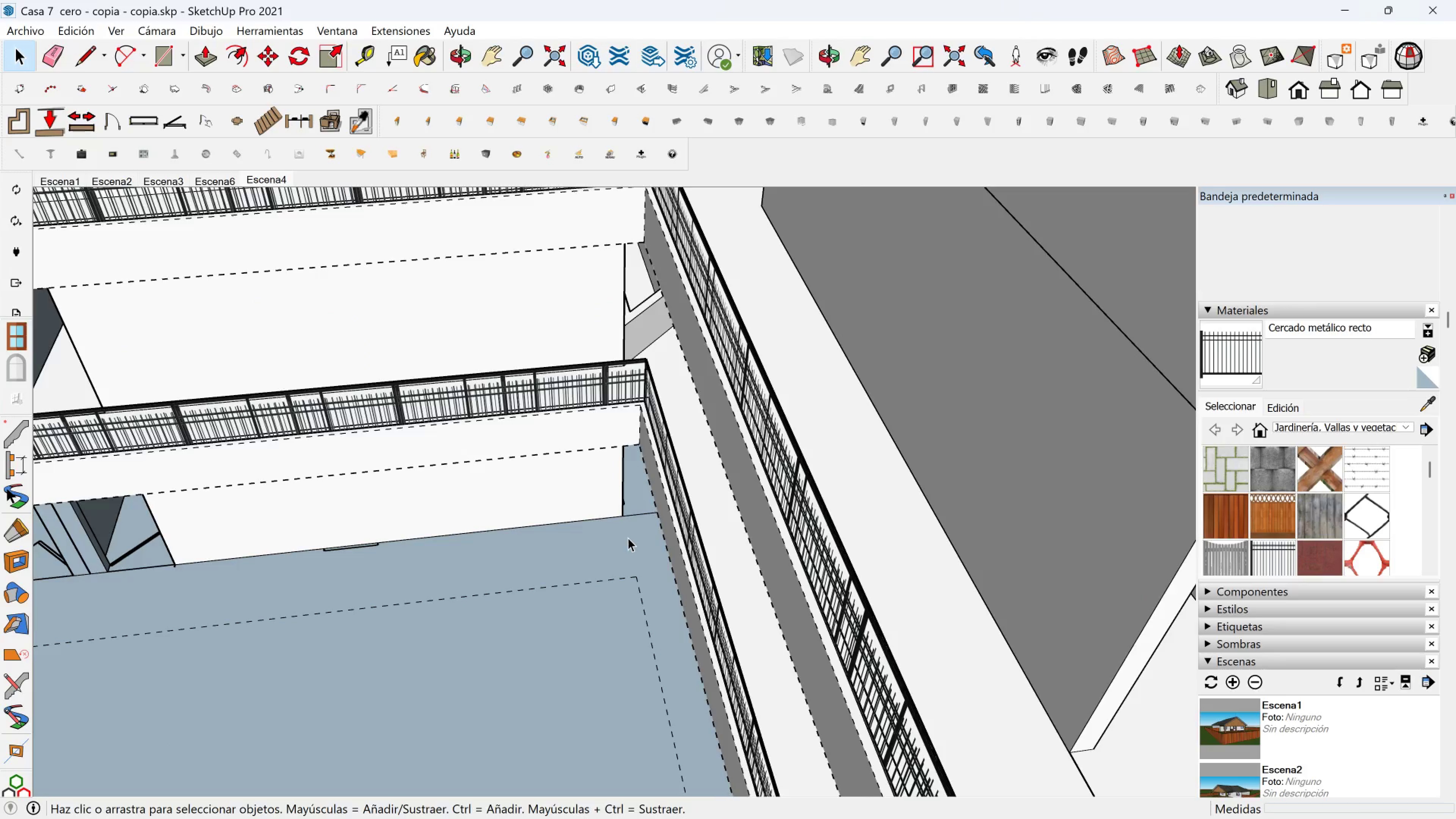 
scroll: coordinate [592, 562], scroll_direction: down, amount: 2.0
 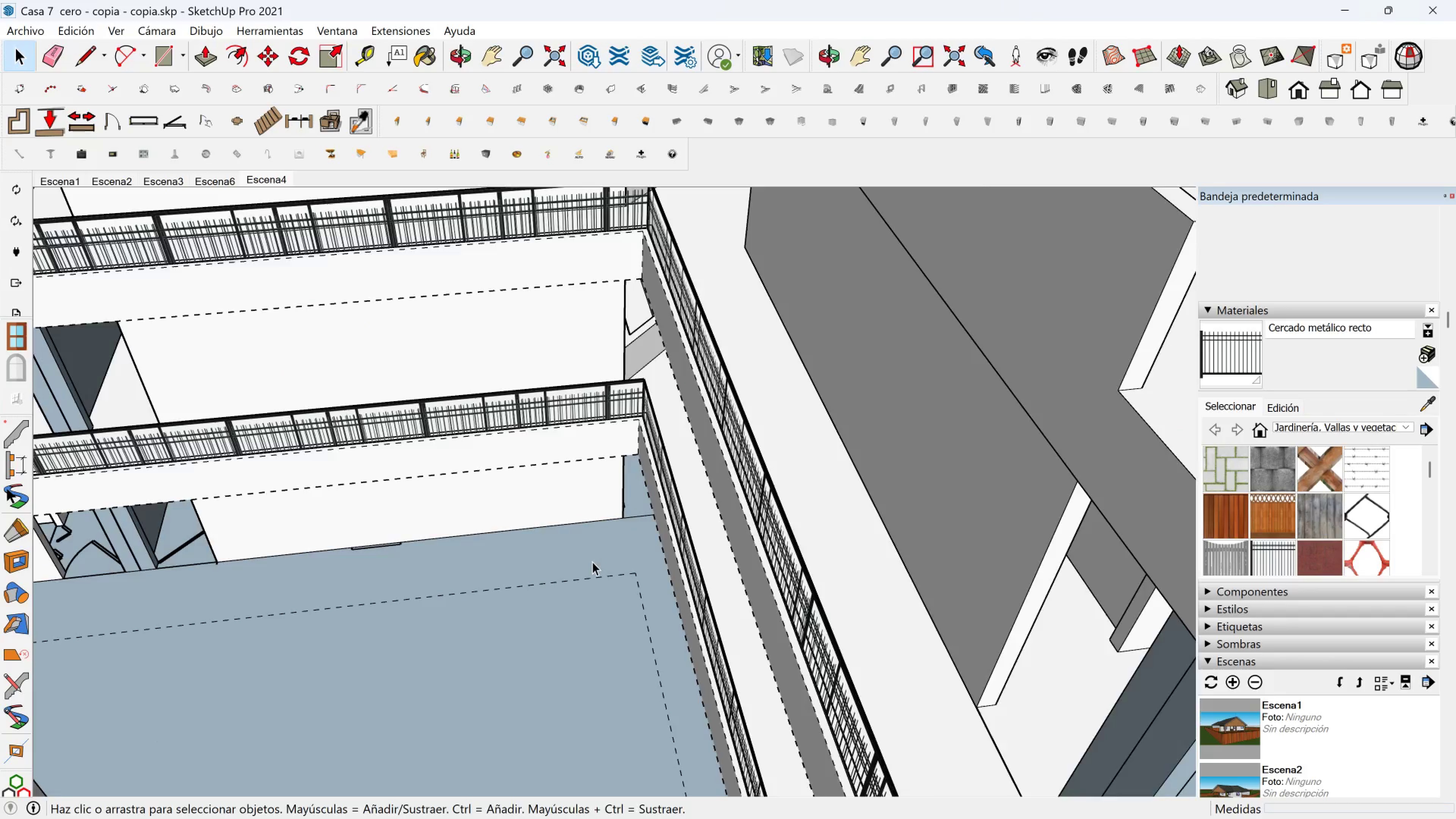 
key(Shift+ShiftLeft)
 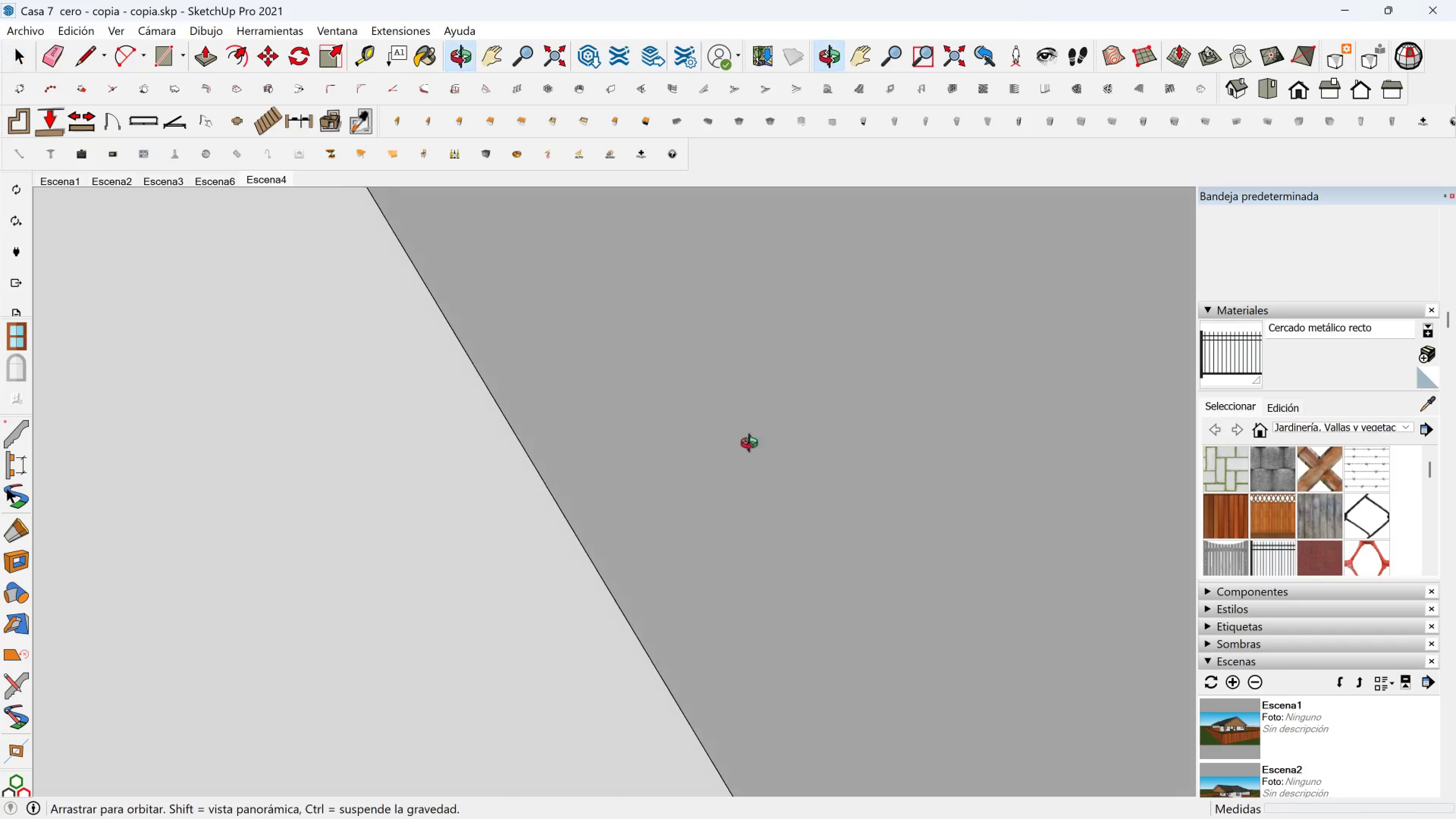 
hold_key(key=ShiftLeft, duration=1.03)
 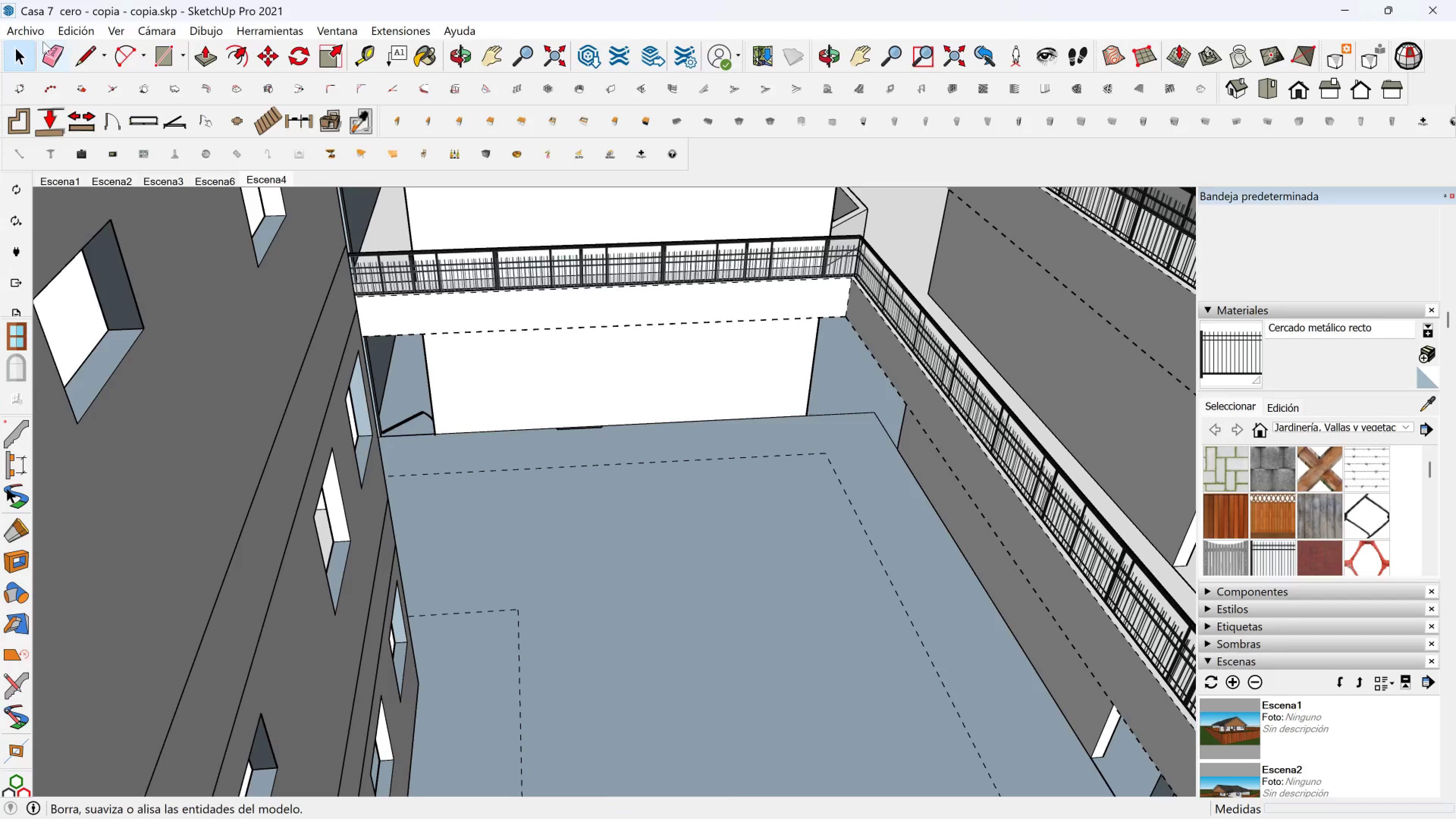 
left_click([20, 33])
 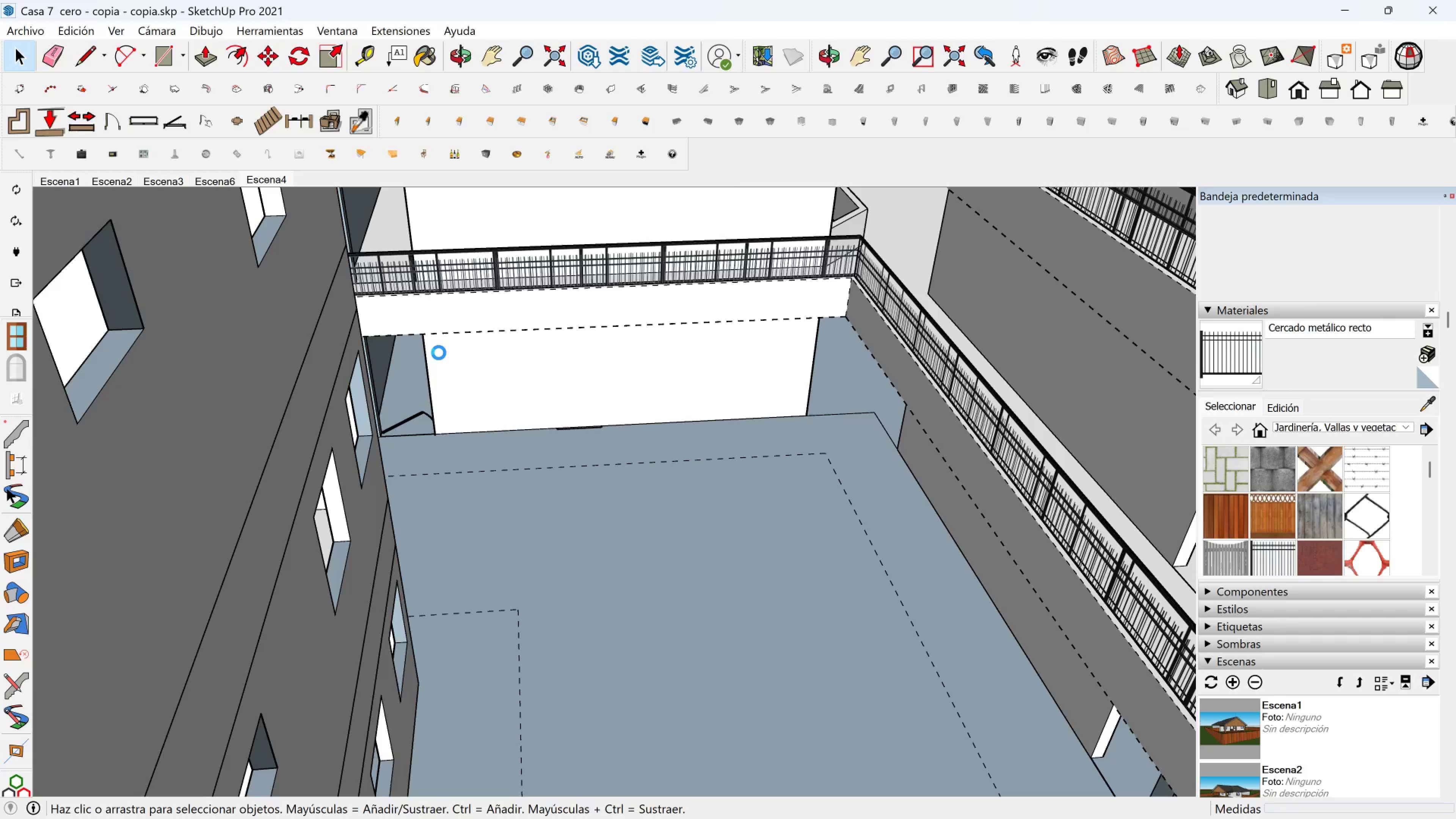 
wait(9.68)
 